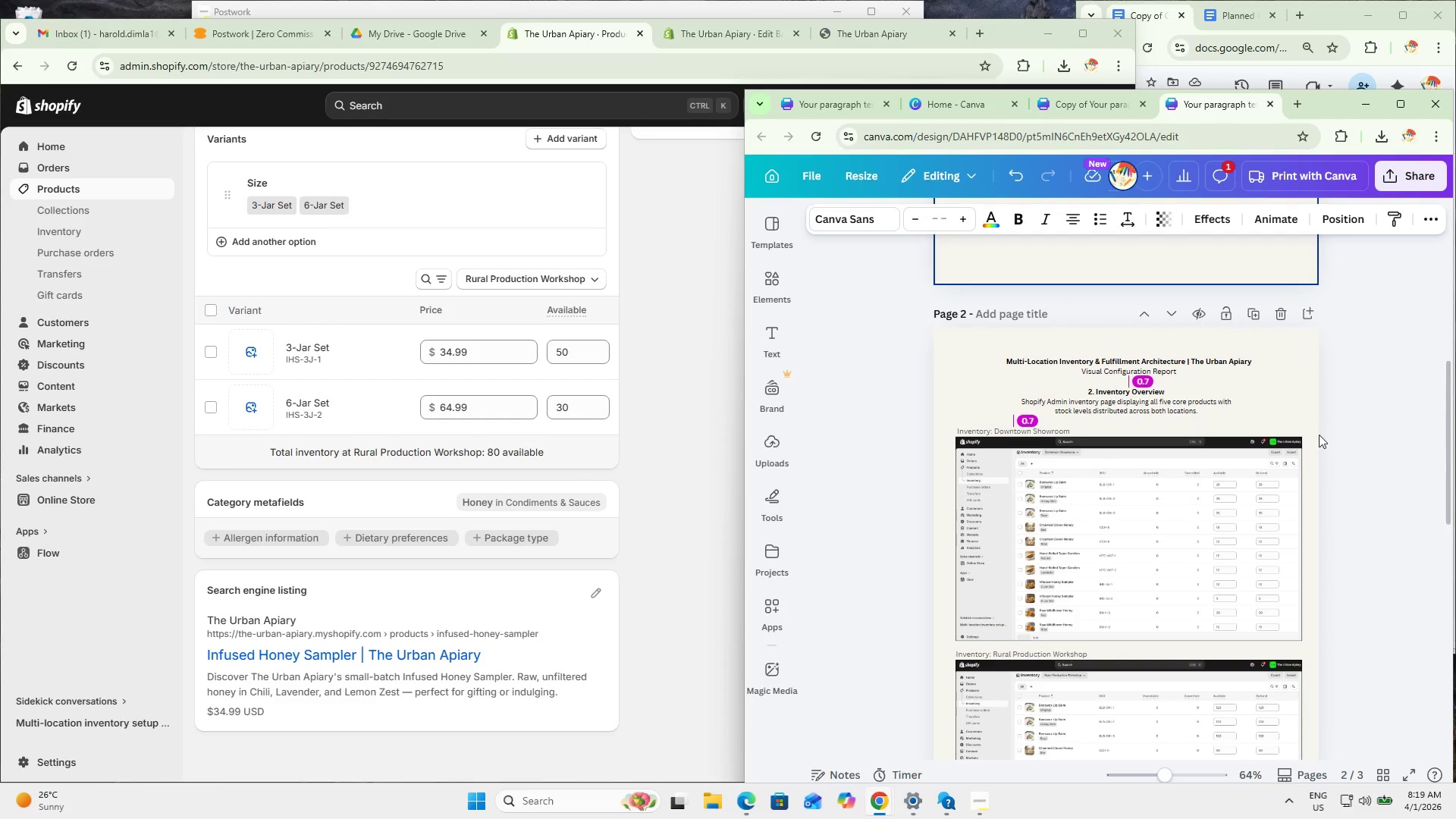 
scroll: coordinate [1309, 471], scroll_direction: down, amount: 8.0
 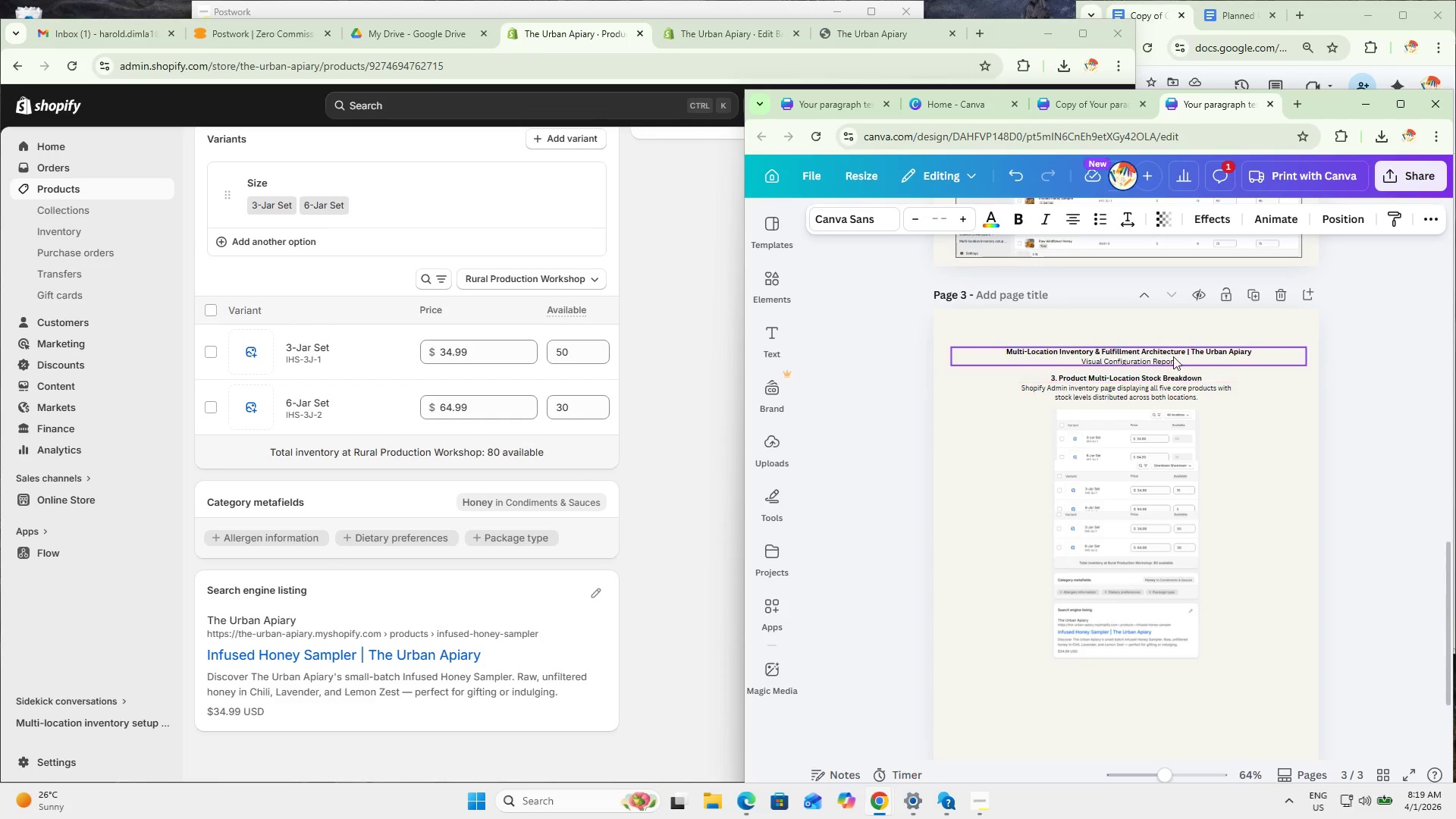 
left_click([1171, 354])
 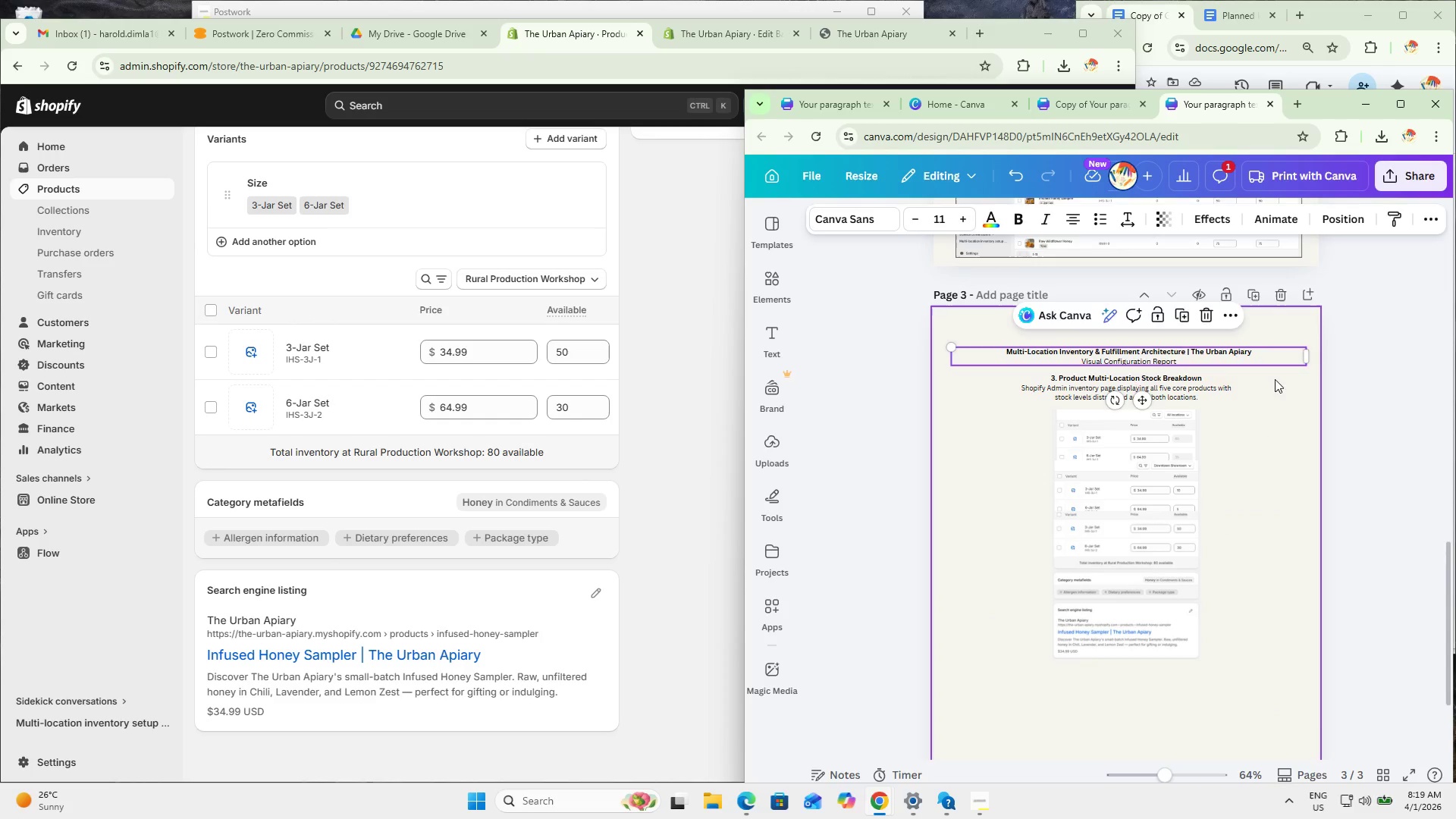 
key(ArrowUp)
 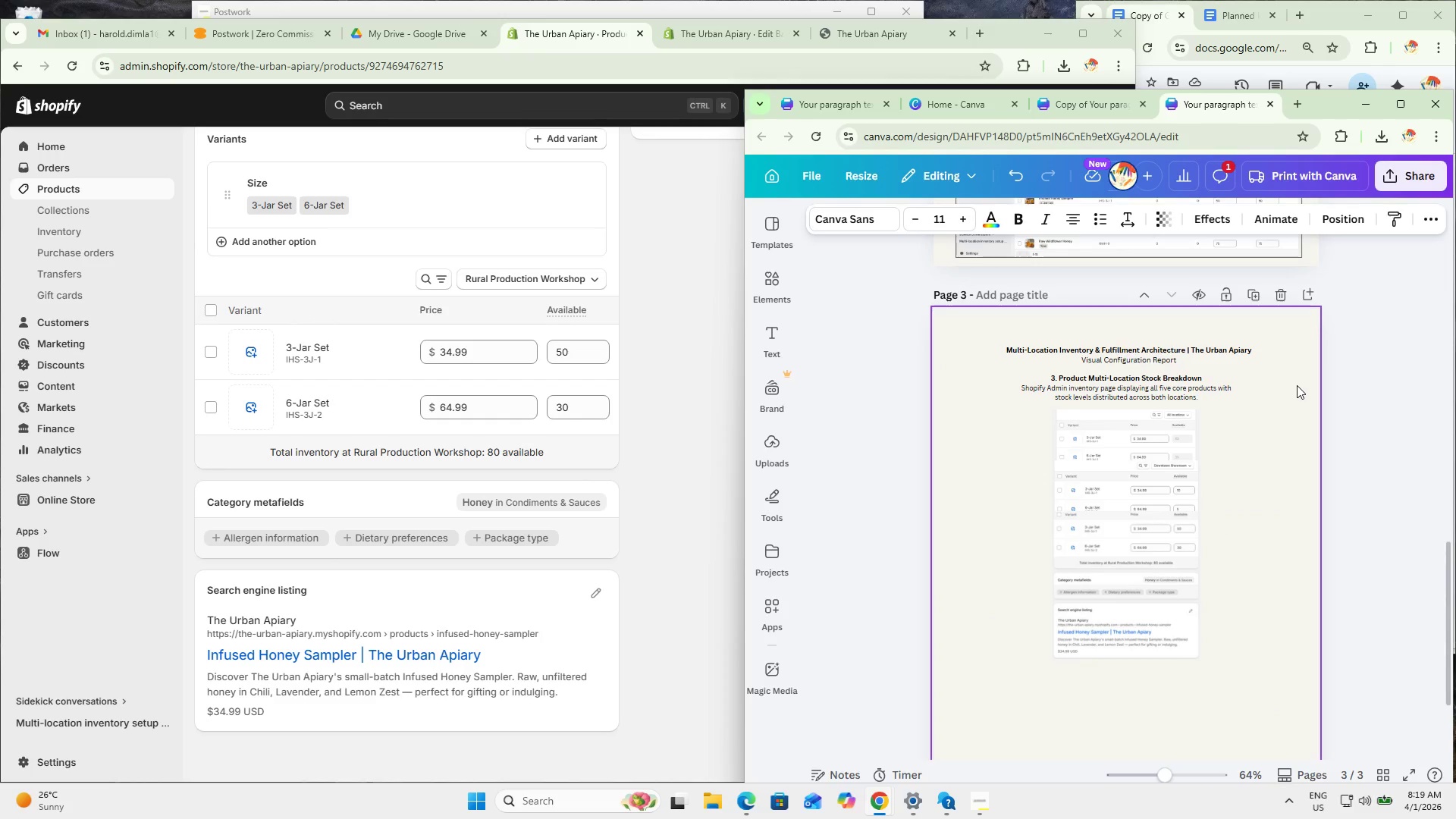 
key(ArrowUp)
 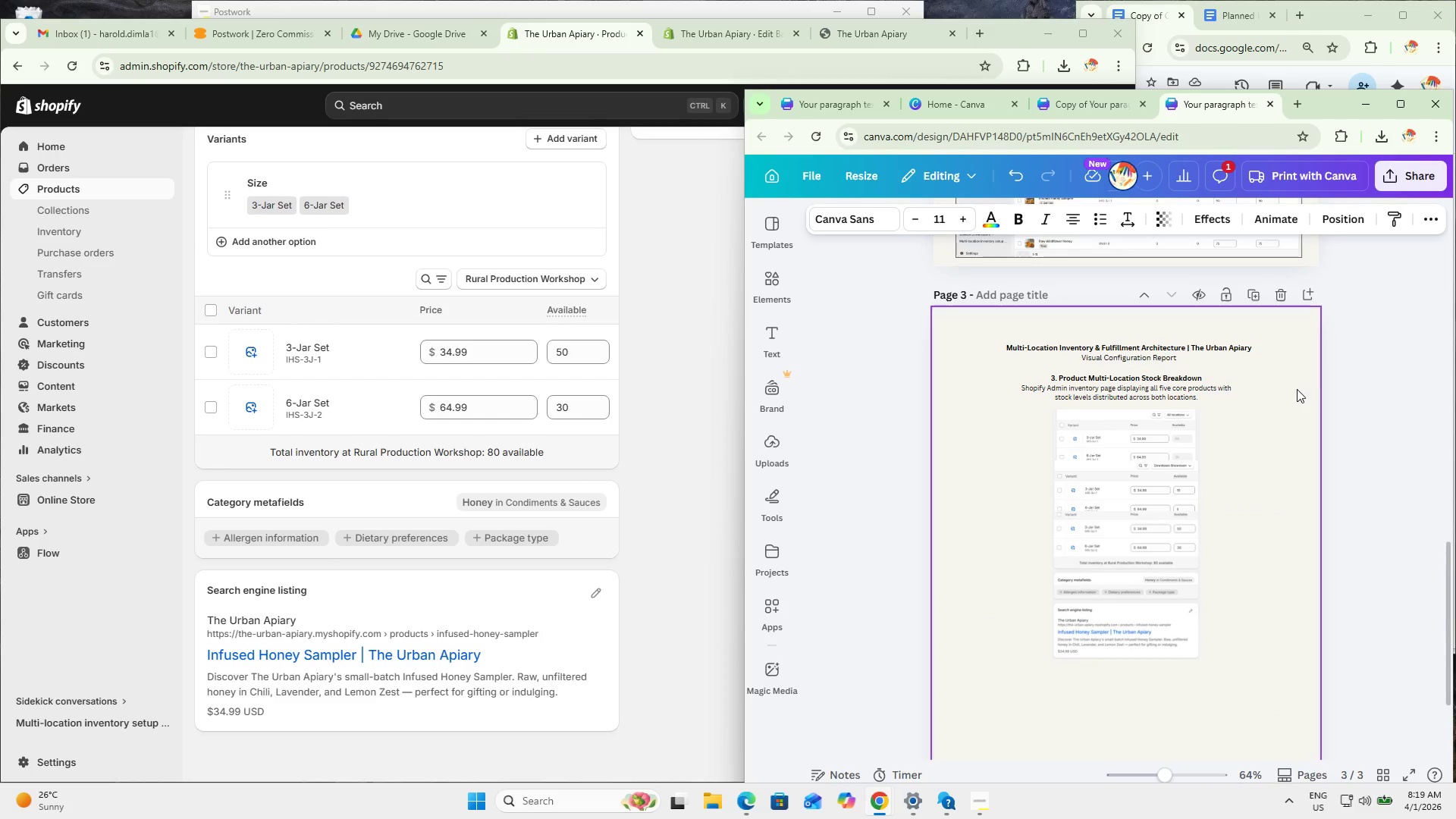 
key(ArrowUp)
 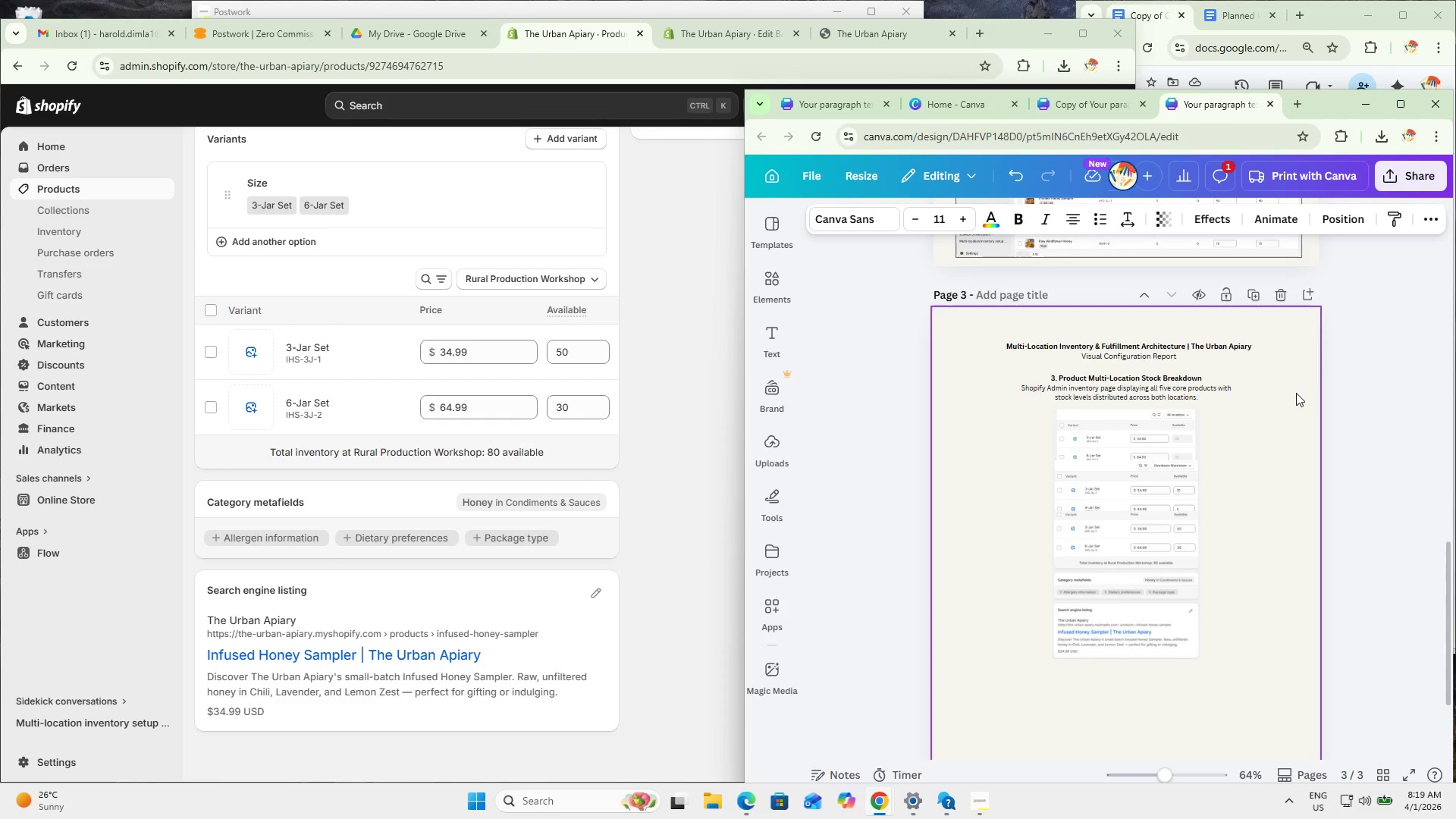 
key(ArrowUp)
 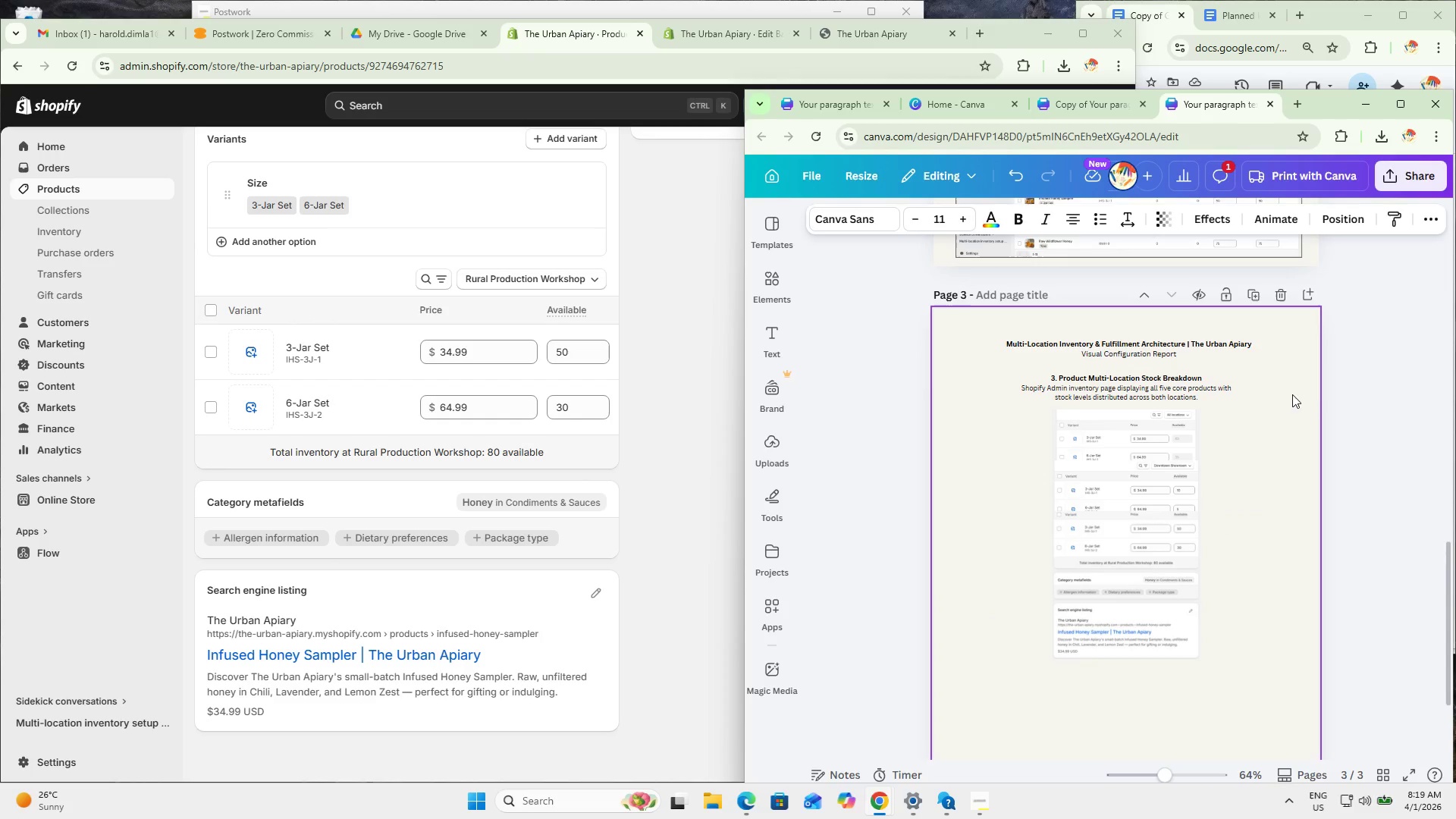 
key(ArrowUp)
 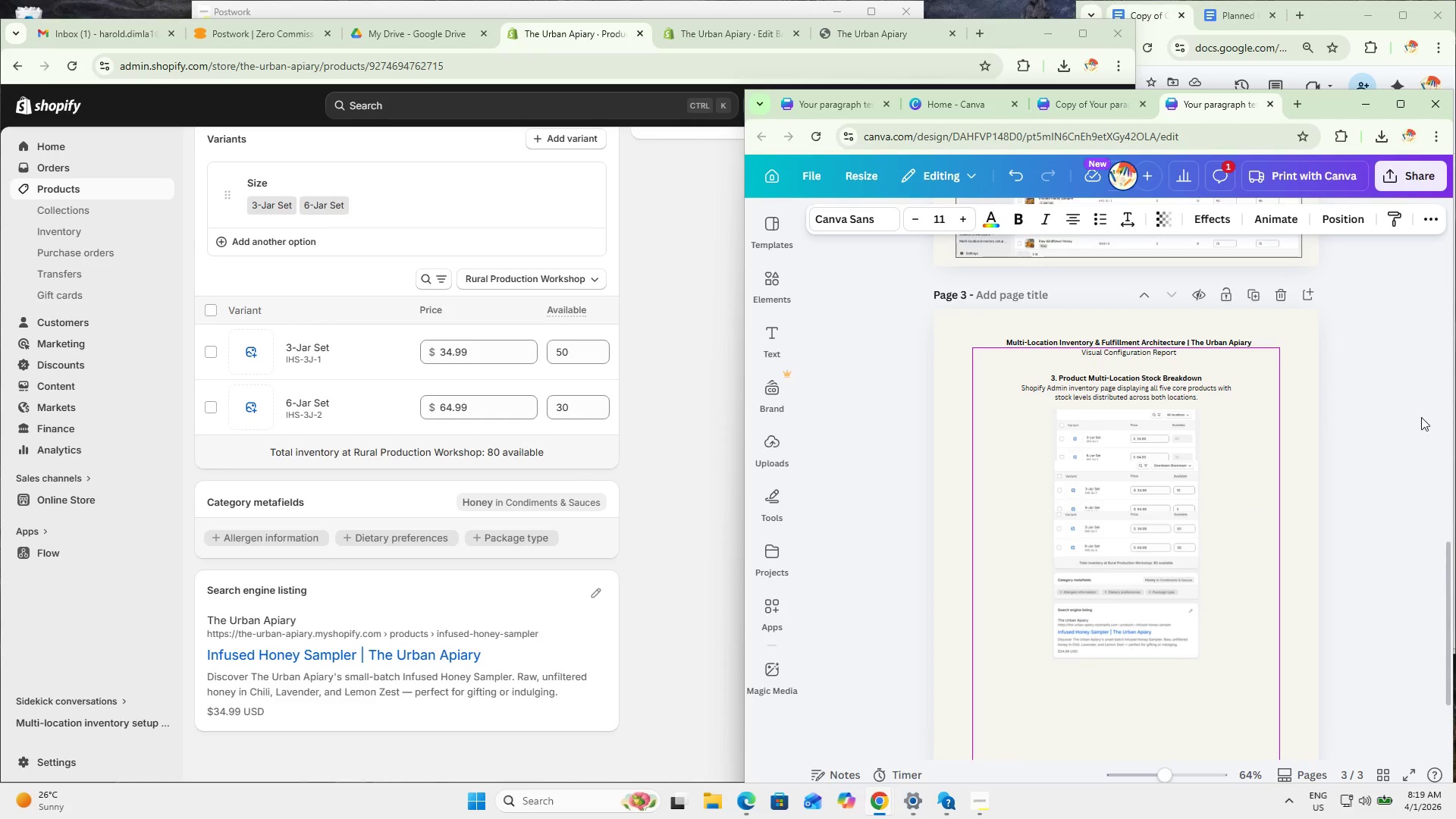 
left_click([1425, 416])
 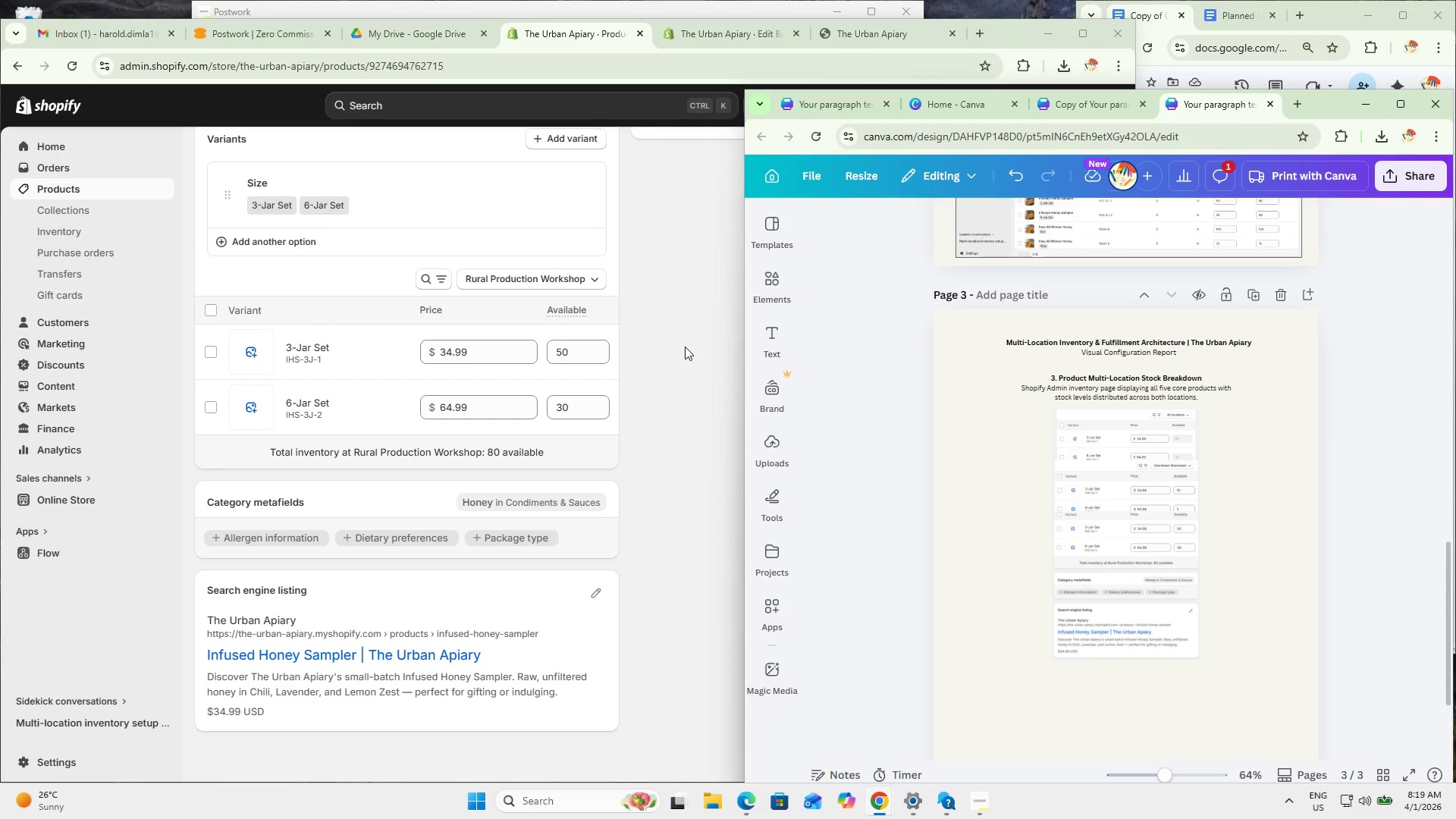 
left_click([685, 347])
 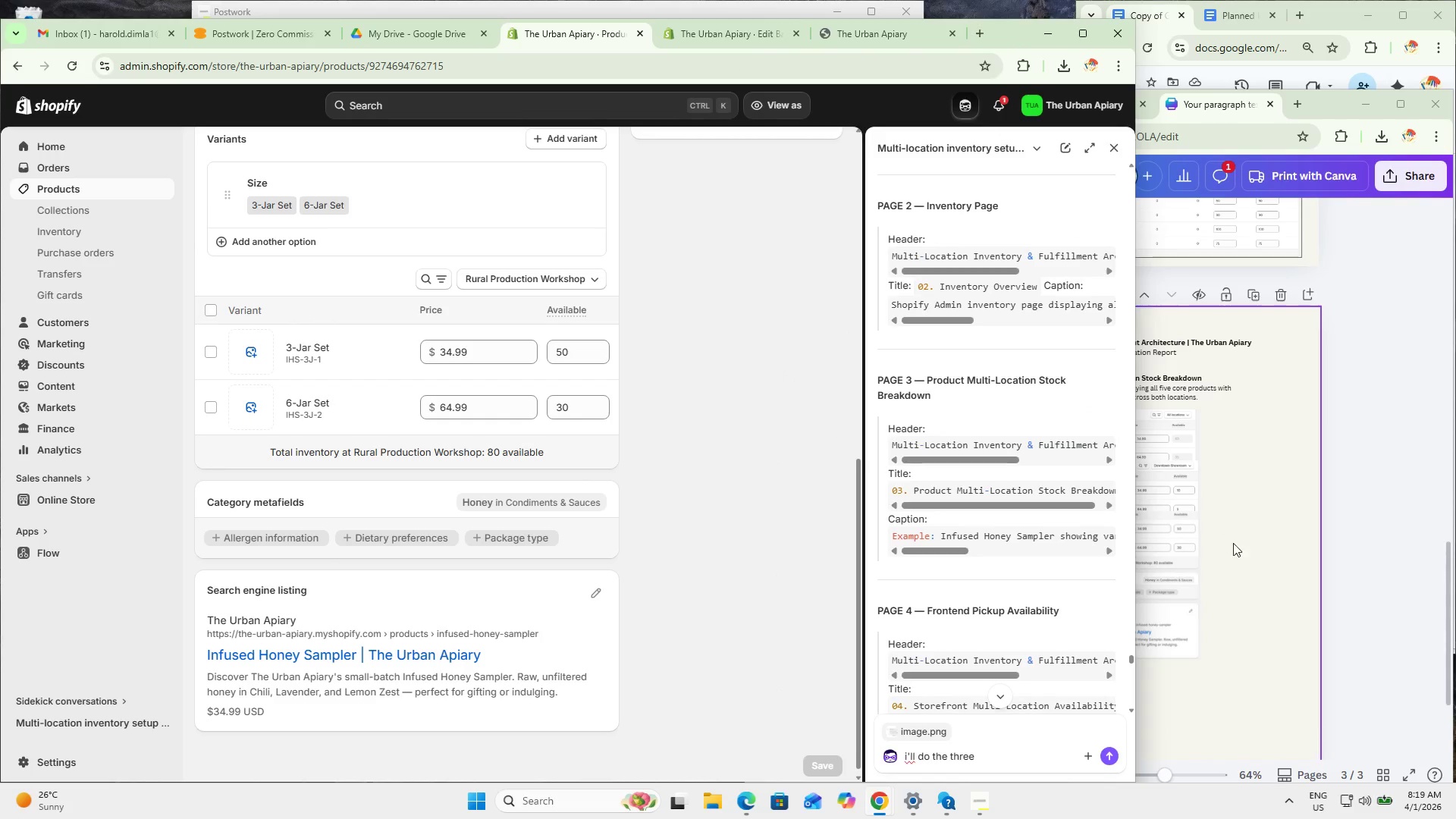 
scroll: coordinate [1090, 675], scroll_direction: down, amount: 17.0
 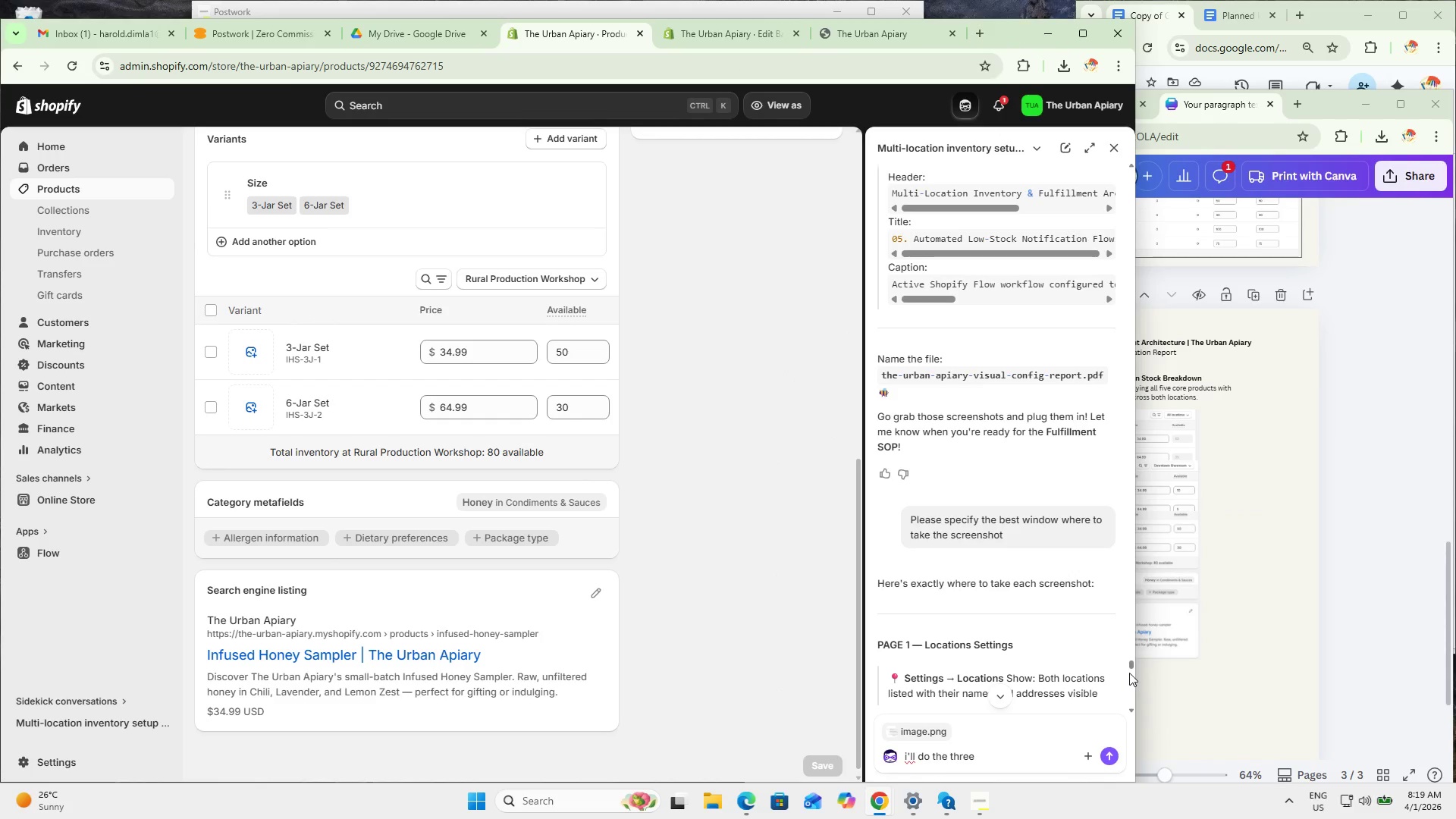 
left_click_drag(start_coordinate=[1129, 666], to_coordinate=[1138, 723])
 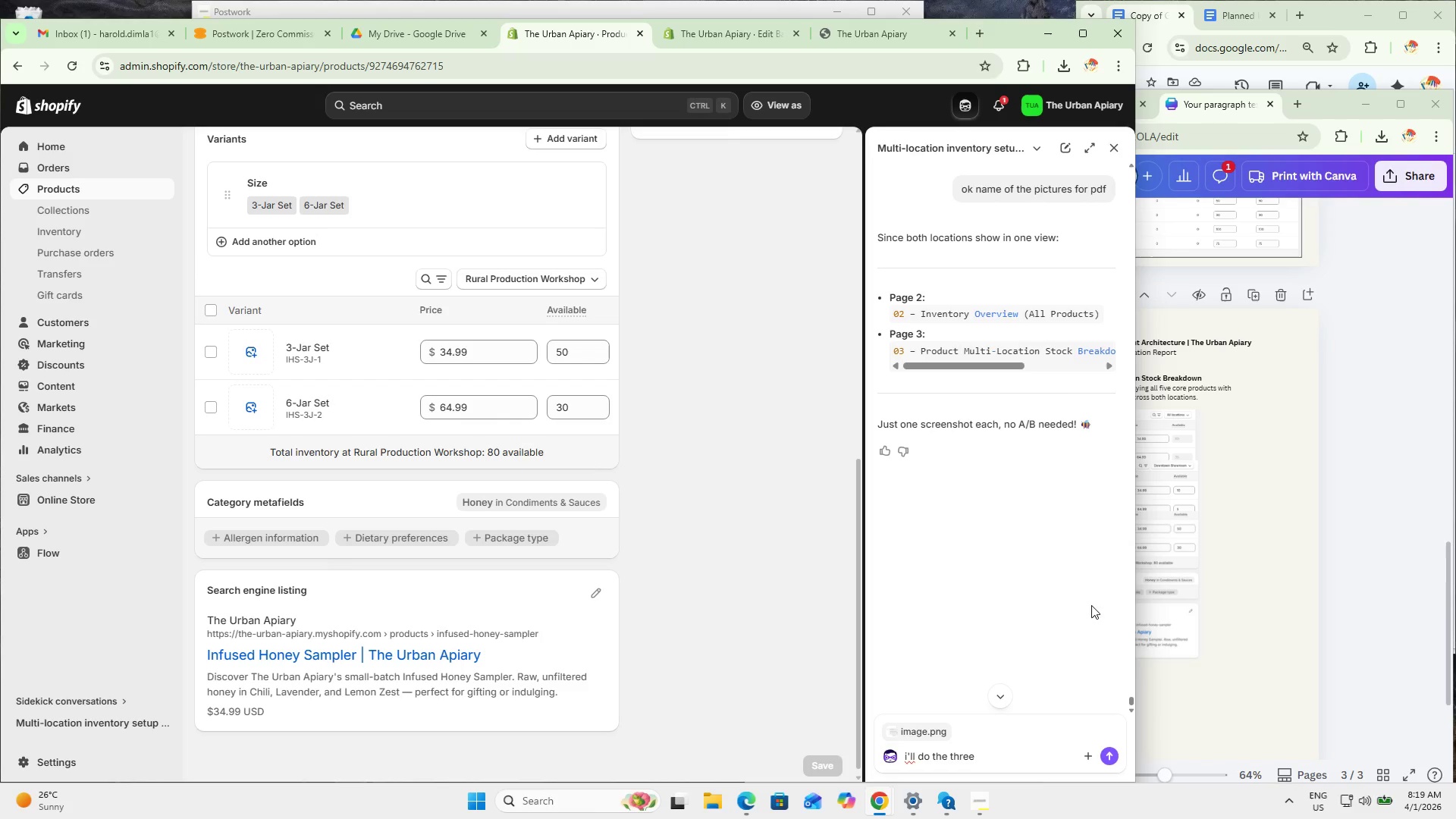 
scroll: coordinate [1046, 524], scroll_direction: up, amount: 5.0
 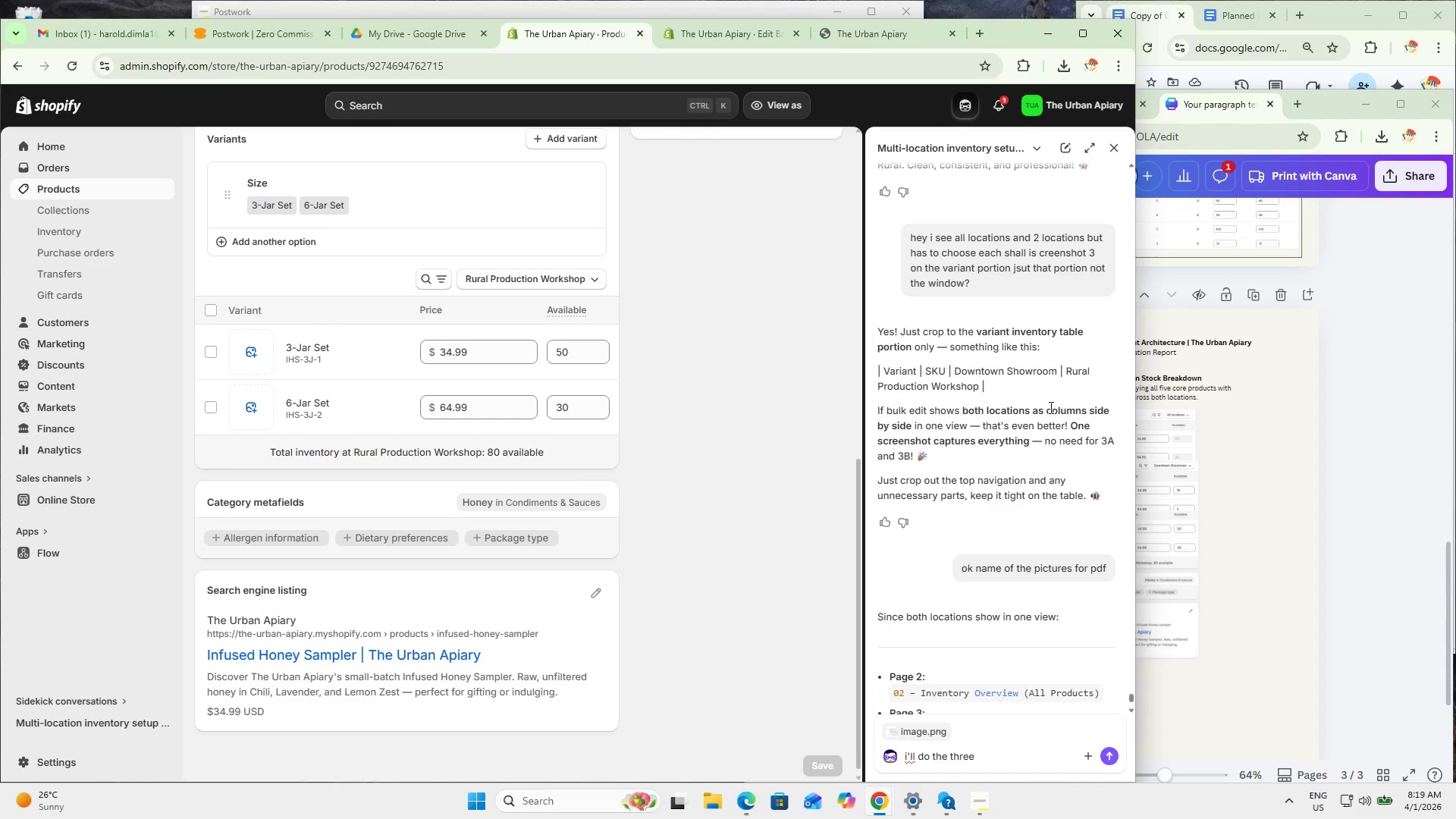 
scroll: coordinate [1039, 479], scroll_direction: down, amount: 5.0
 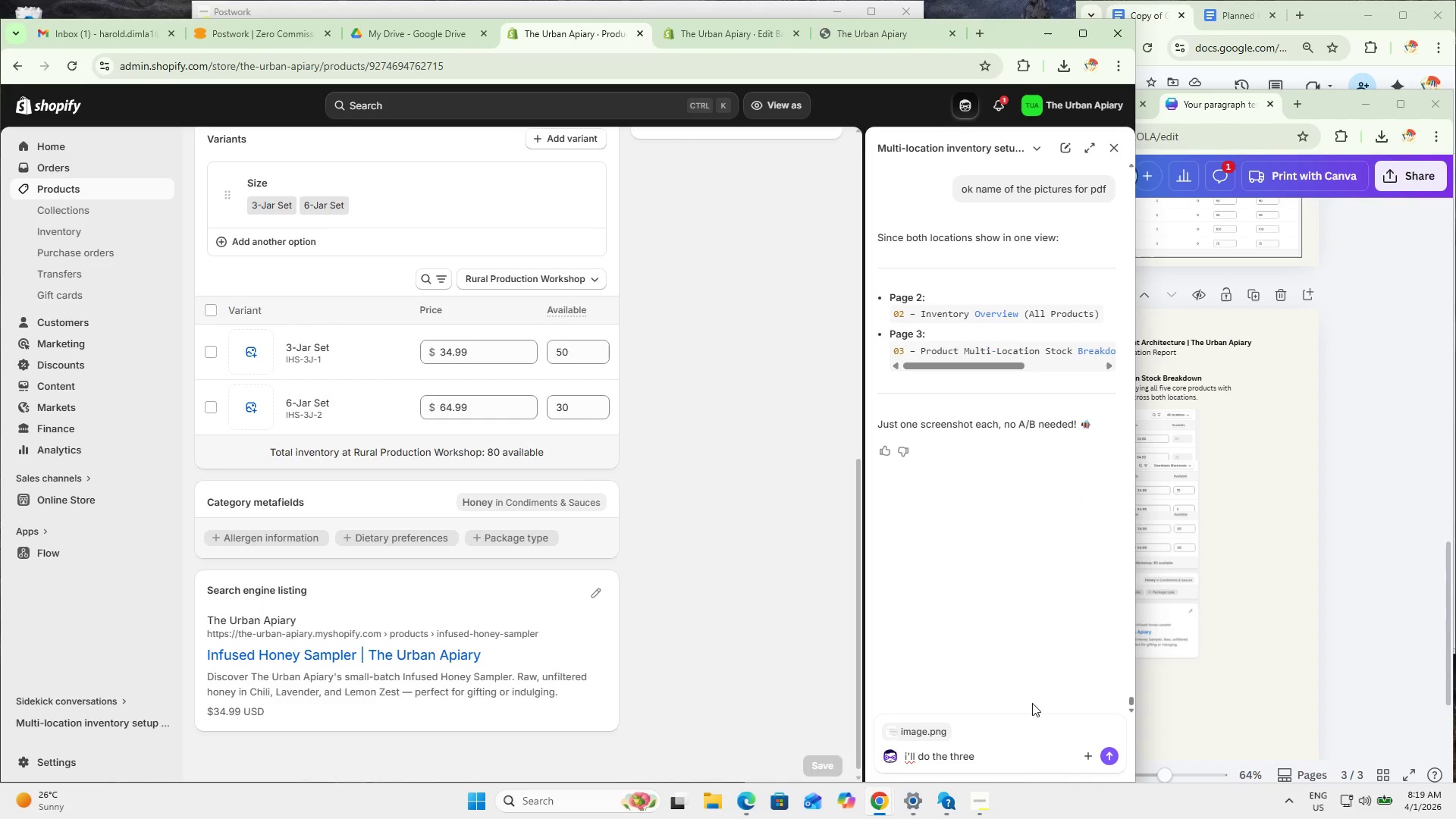 
wait(6.82)
 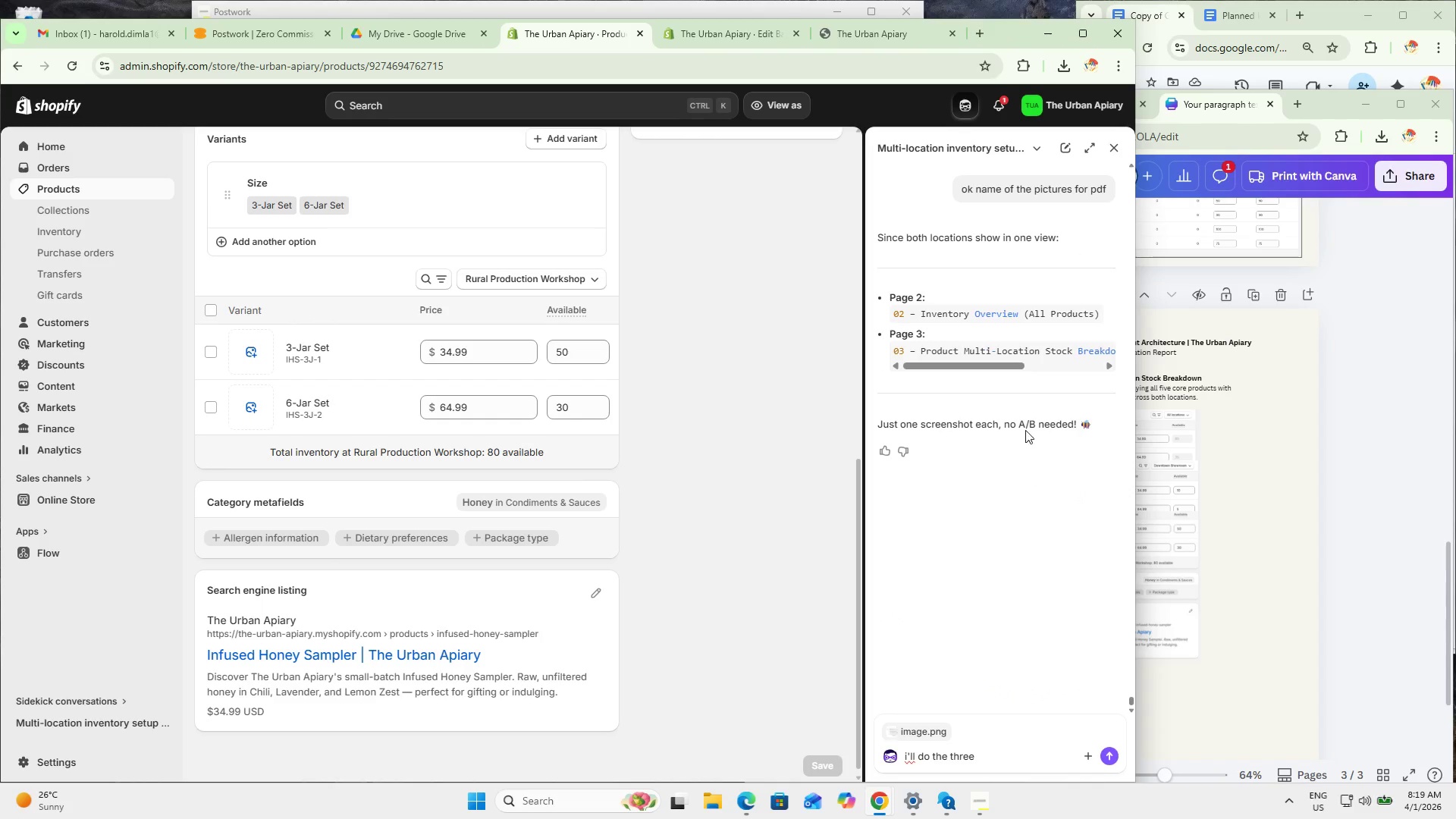 
double_click([1422, 534])
 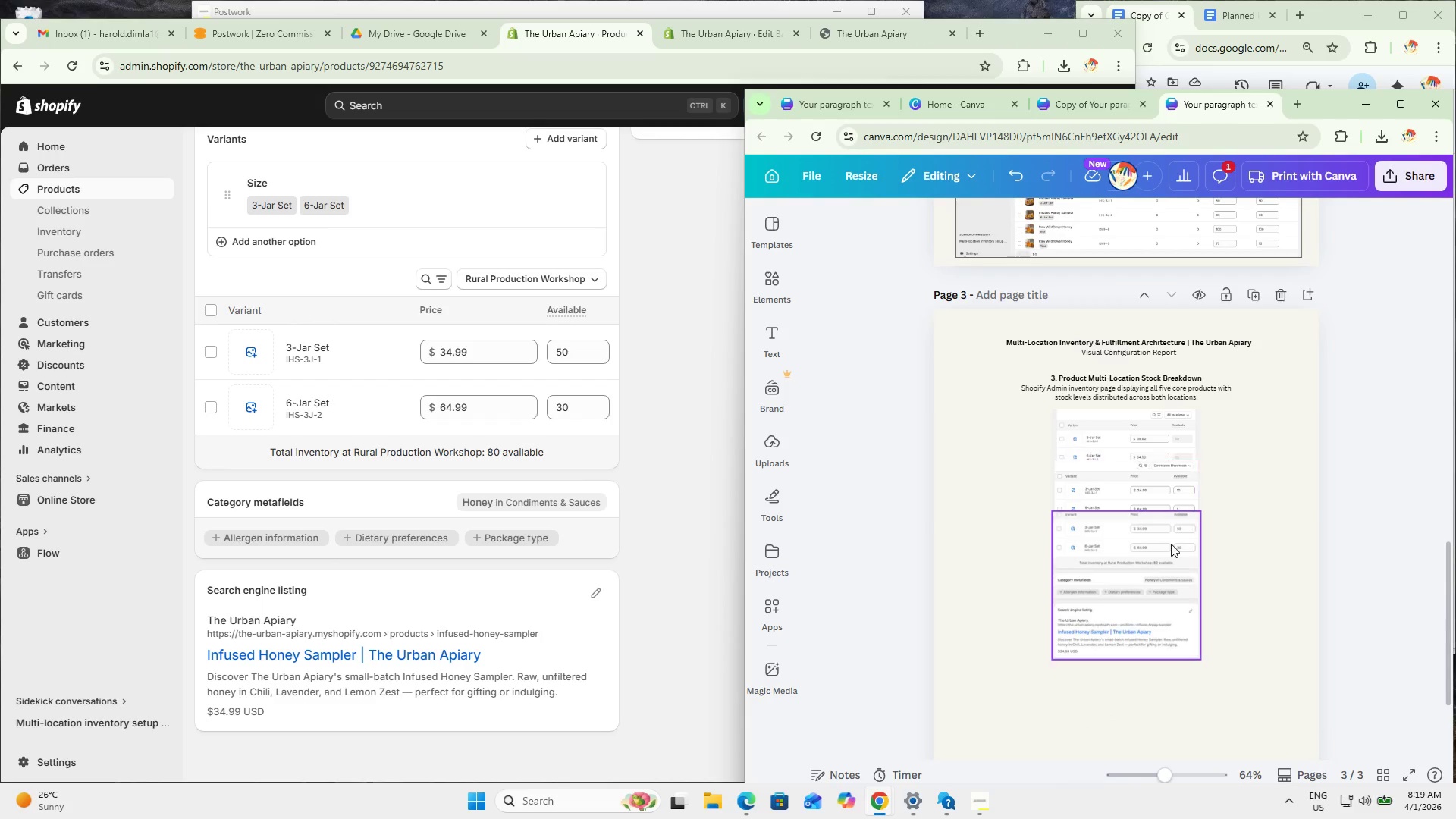 
hold_key(key=ControlLeft, duration=0.69)
 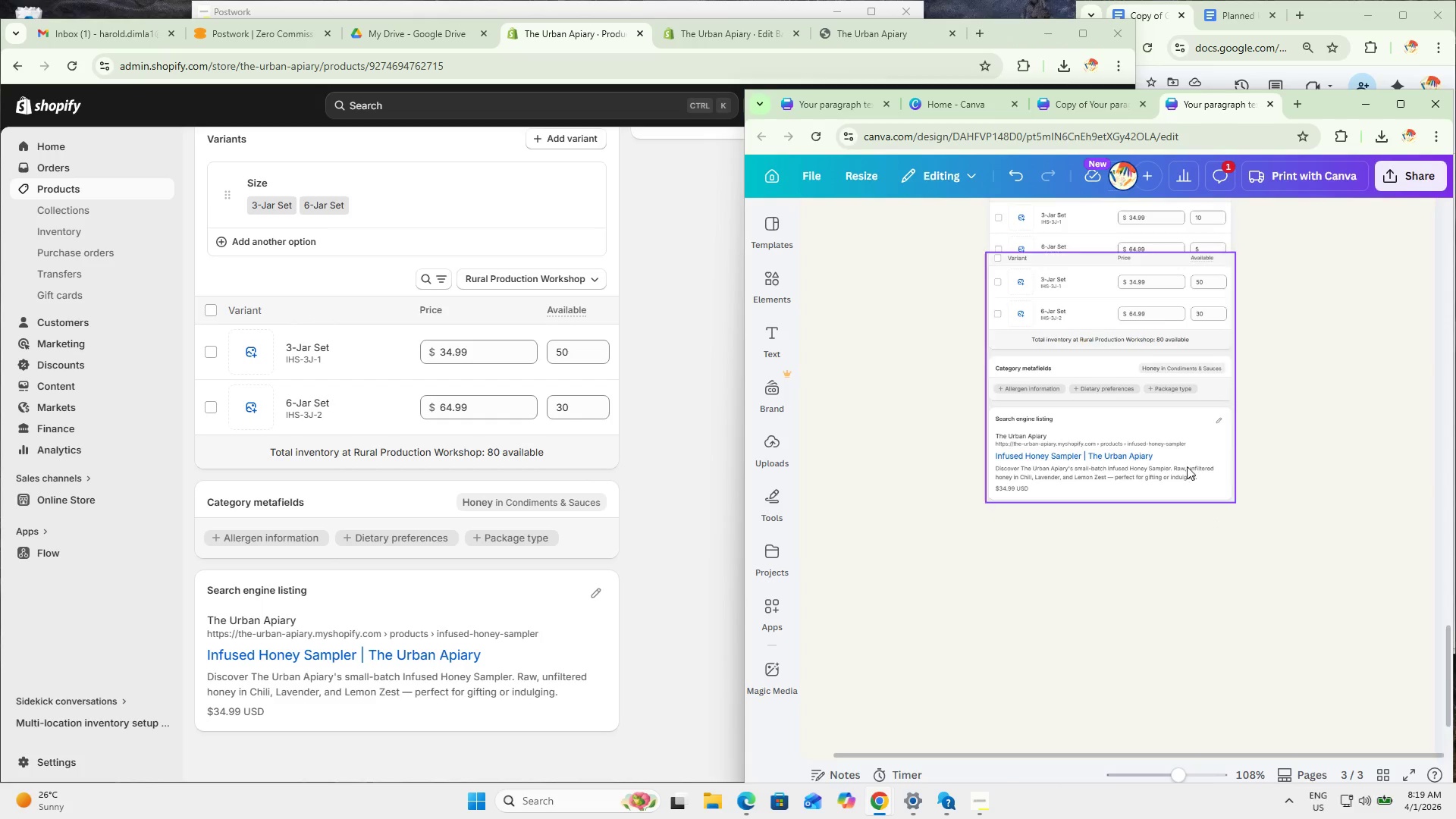 
left_click_drag(start_coordinate=[1175, 413], to_coordinate=[1185, 646])
 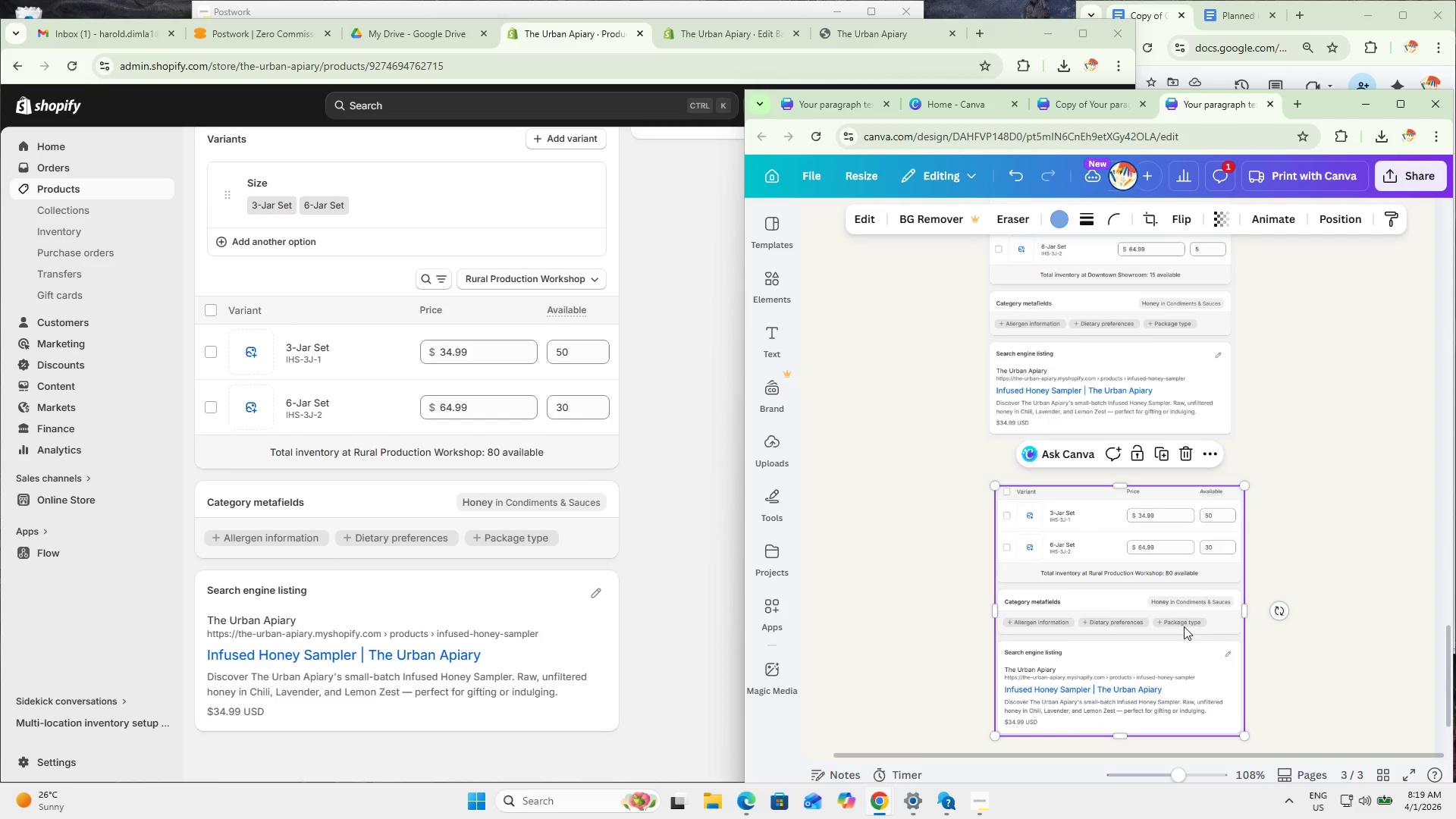 
scroll: coordinate [1207, 513], scroll_direction: none, amount: 0.0
 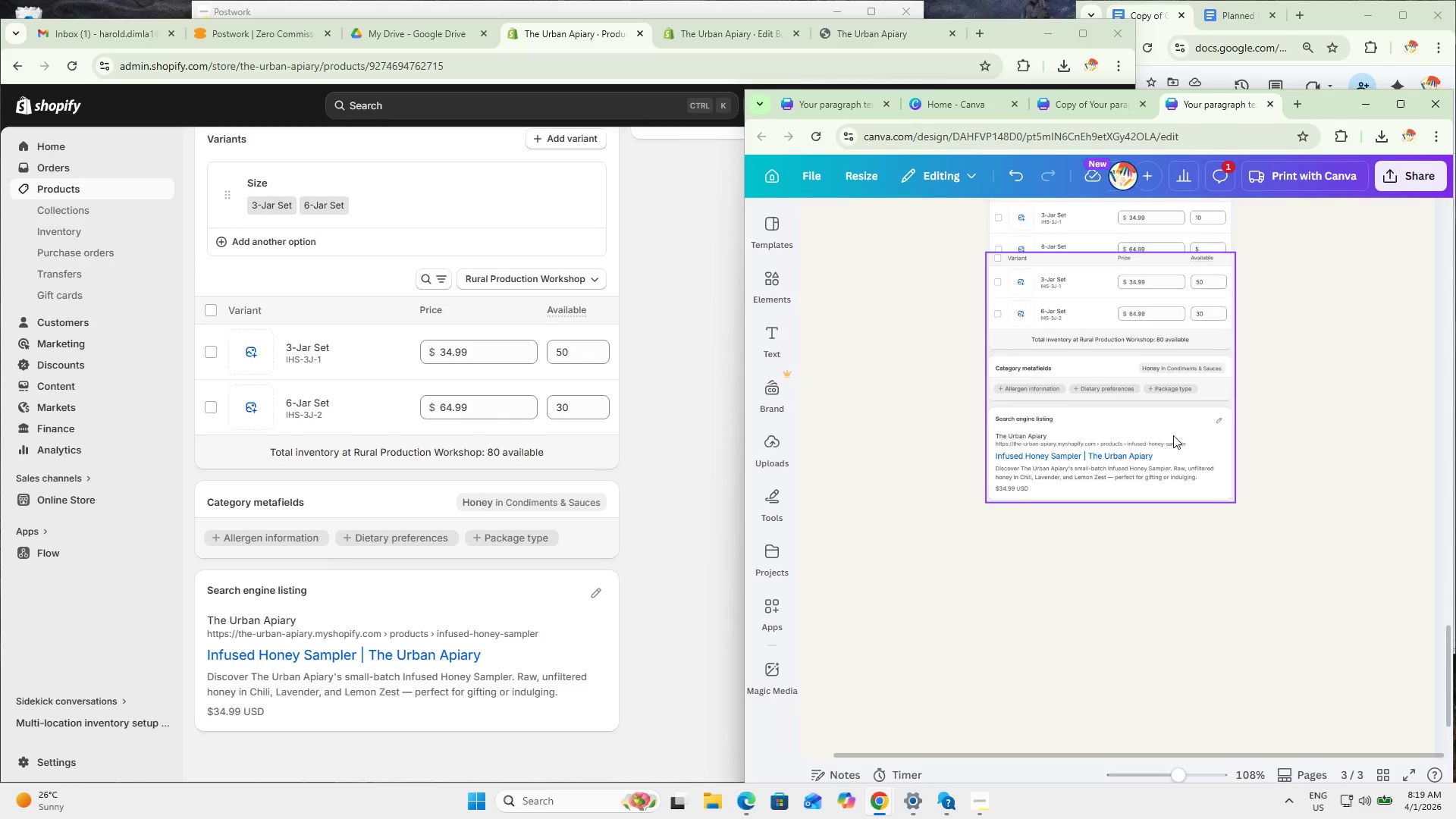 
scroll: coordinate [1195, 556], scroll_direction: down, amount: 2.0
 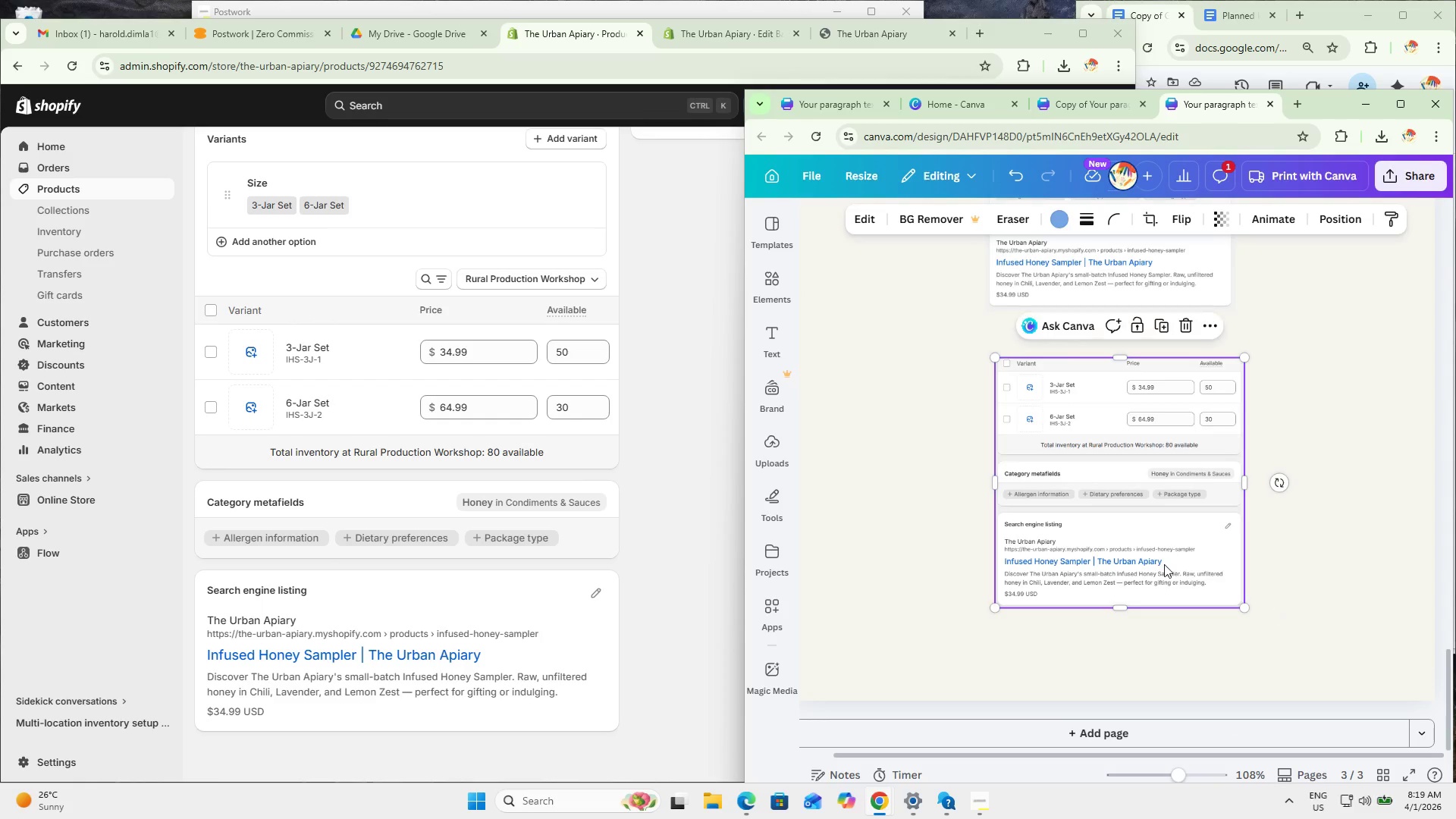 
left_click_drag(start_coordinate=[1169, 557], to_coordinate=[1162, 623])
 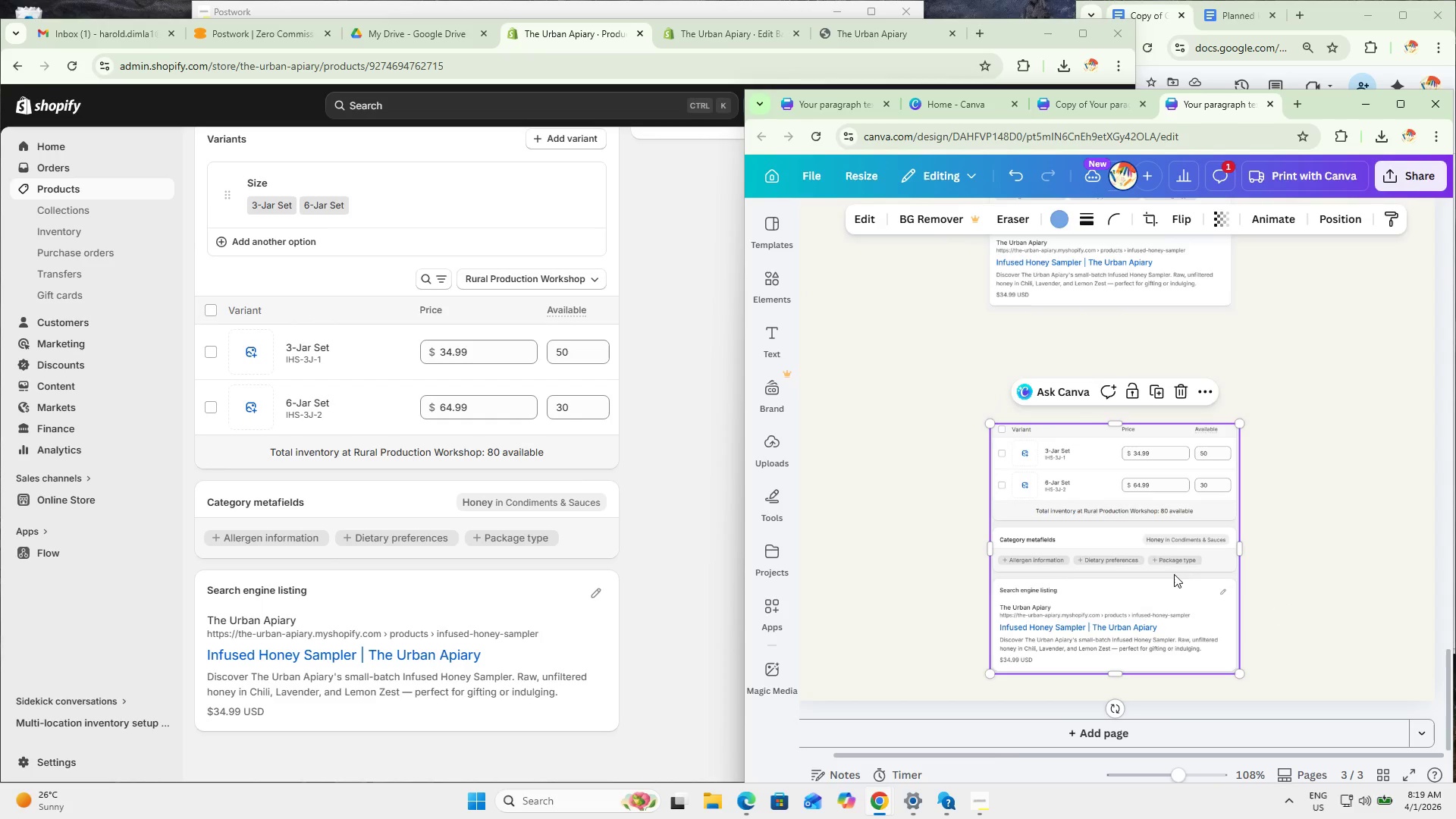 
scroll: coordinate [1186, 457], scroll_direction: up, amount: 1.0
 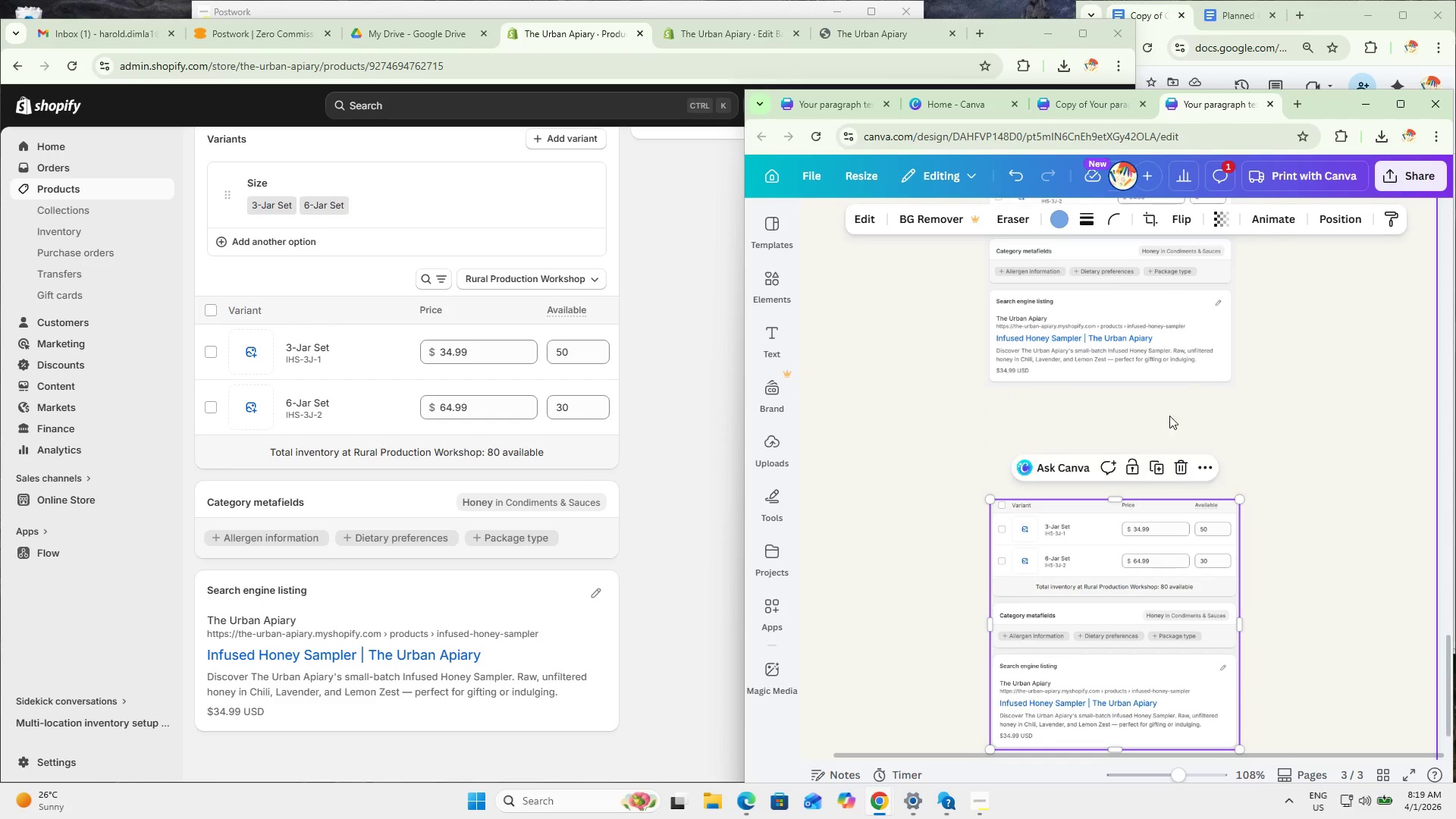 
left_click_drag(start_coordinate=[1181, 353], to_coordinate=[1188, 447])
 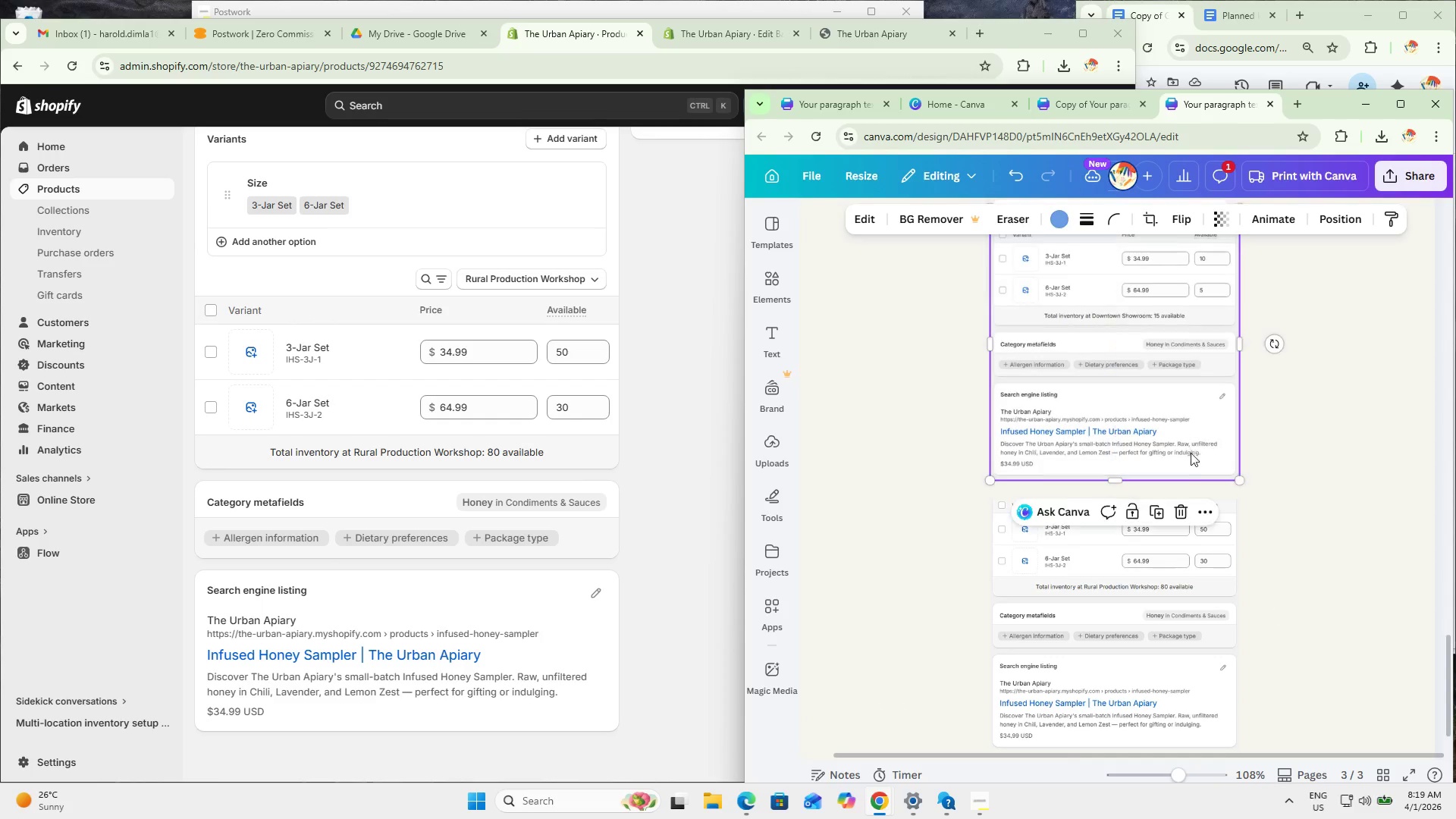 
scroll: coordinate [1192, 468], scroll_direction: up, amount: 4.0
 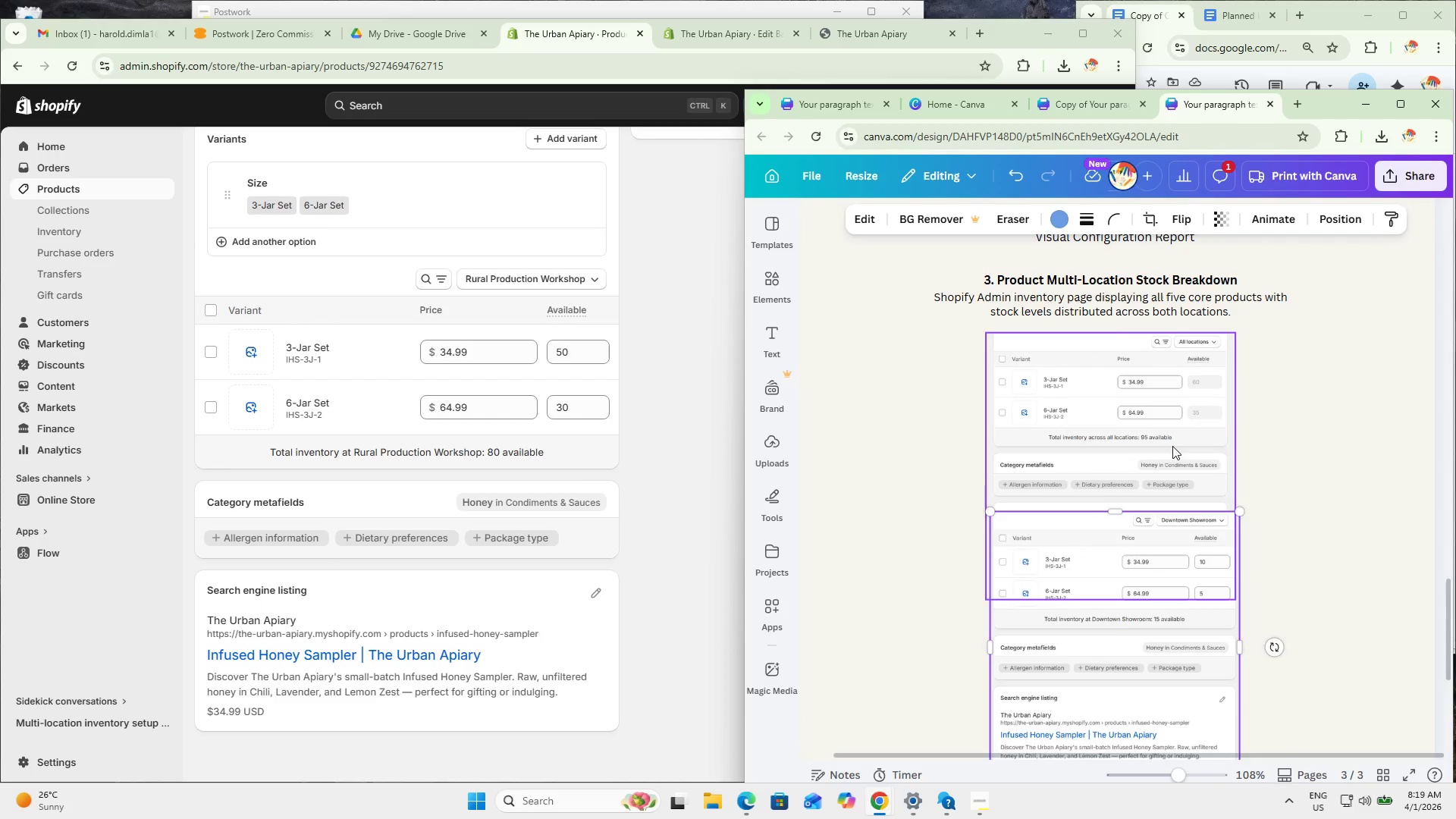 
left_click_drag(start_coordinate=[1171, 444], to_coordinate=[1171, 435])
 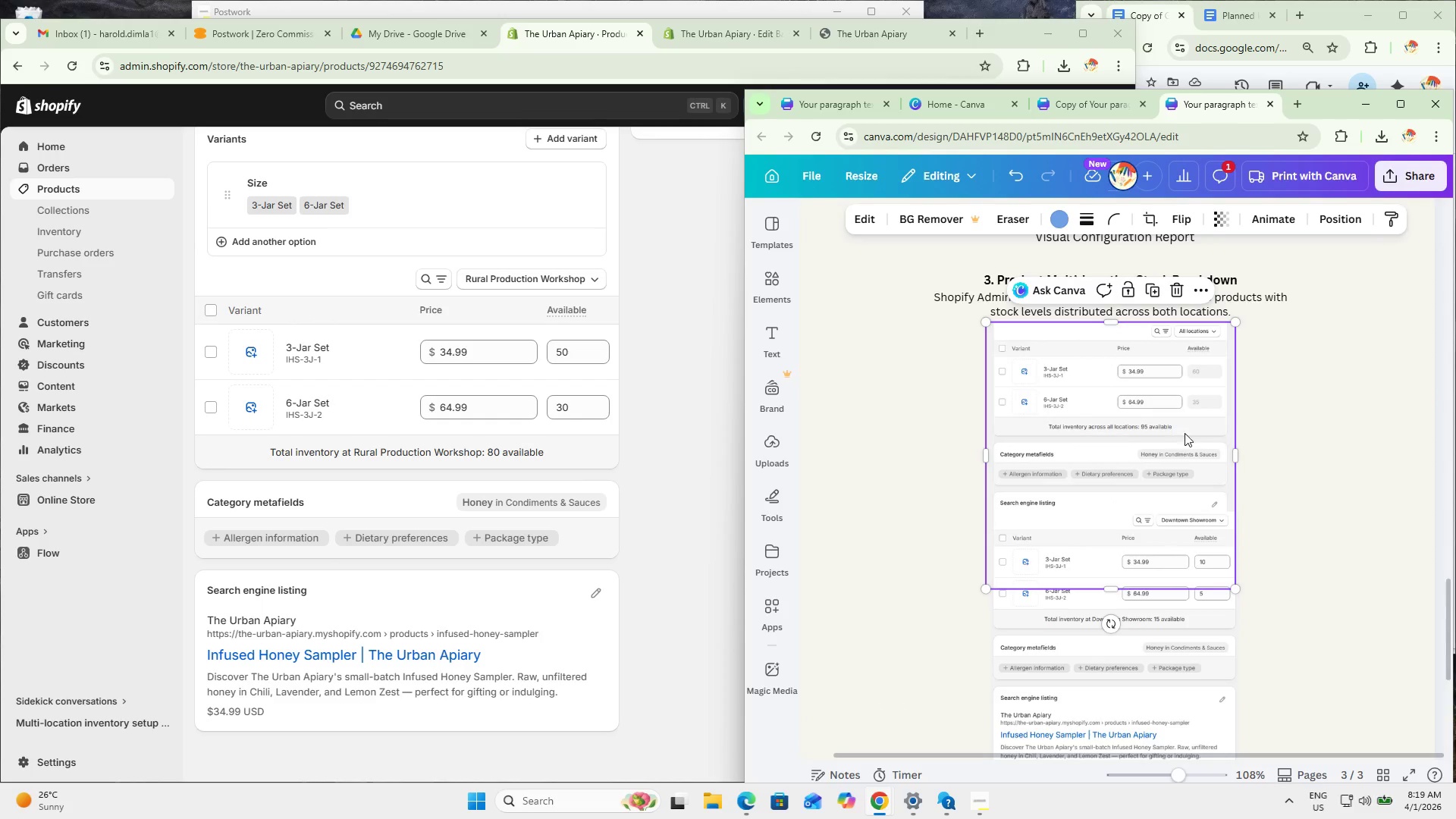 
hold_key(key=ControlLeft, duration=0.61)
scroll: coordinate [1216, 469], scroll_direction: down, amount: 6.0
 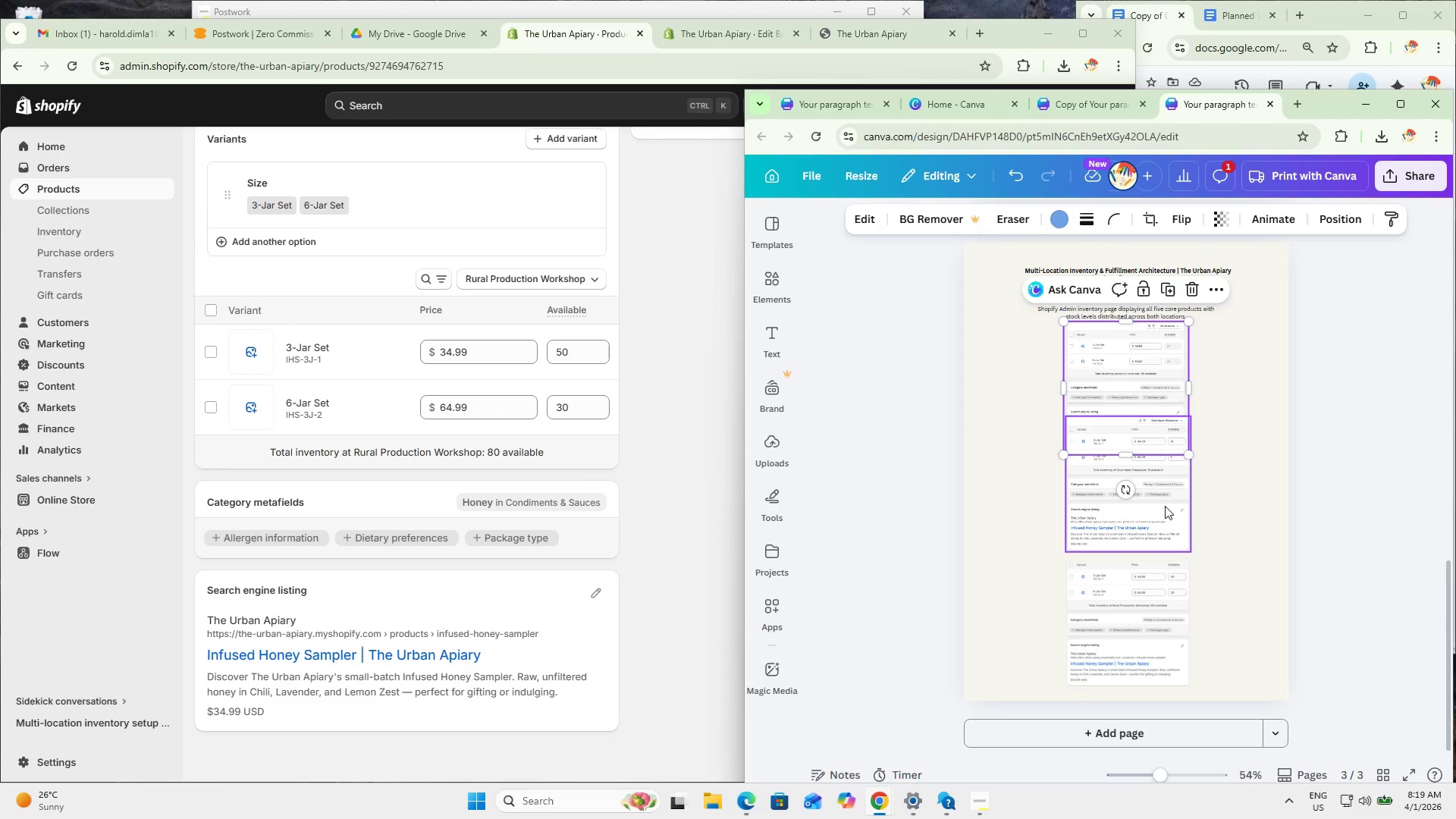 
left_click_drag(start_coordinate=[1158, 504], to_coordinate=[1257, 476])
 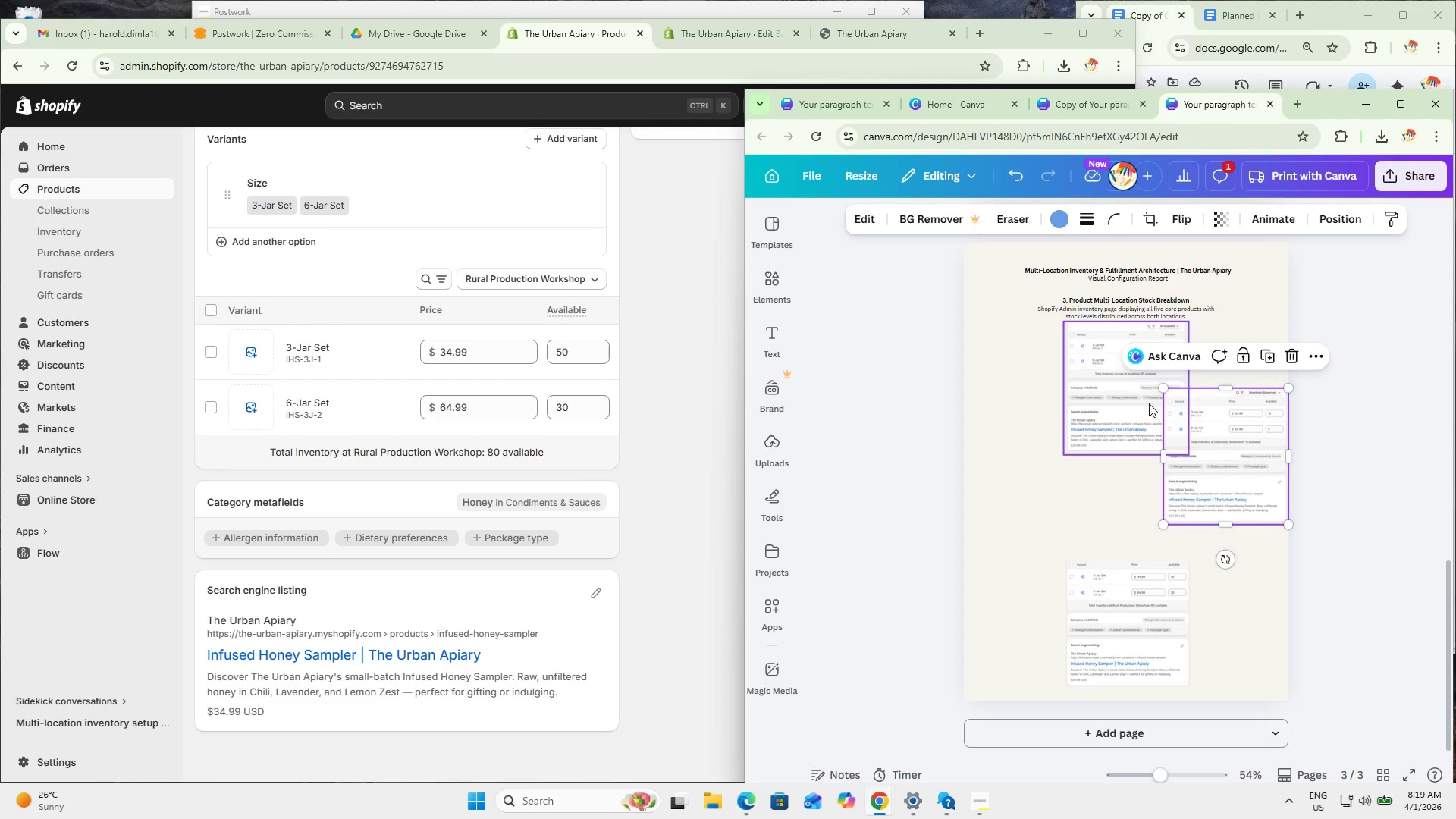 
left_click_drag(start_coordinate=[1122, 388], to_coordinate=[1044, 435])
 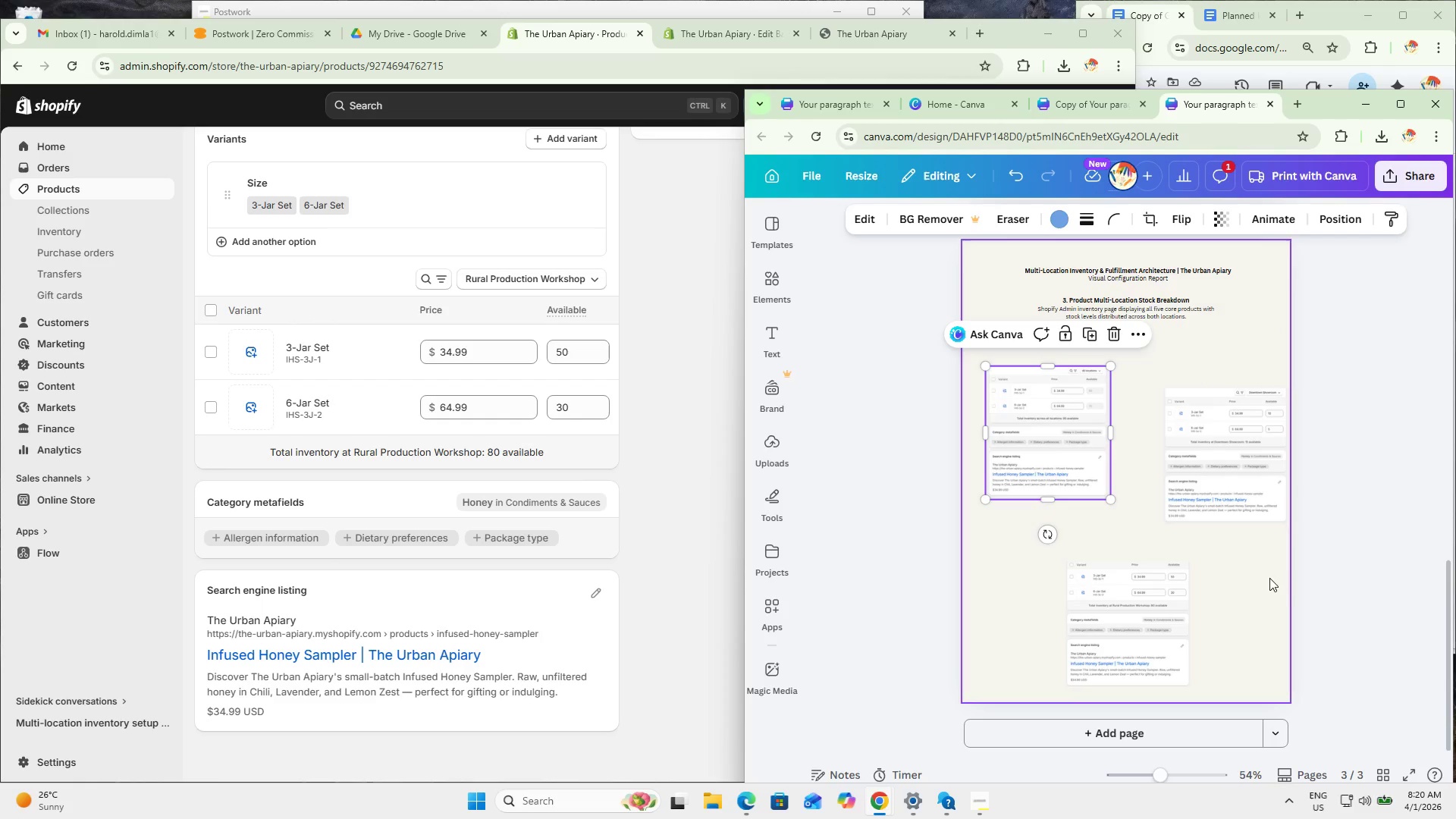 
left_click_drag(start_coordinate=[1341, 654], to_coordinate=[1061, 409])
 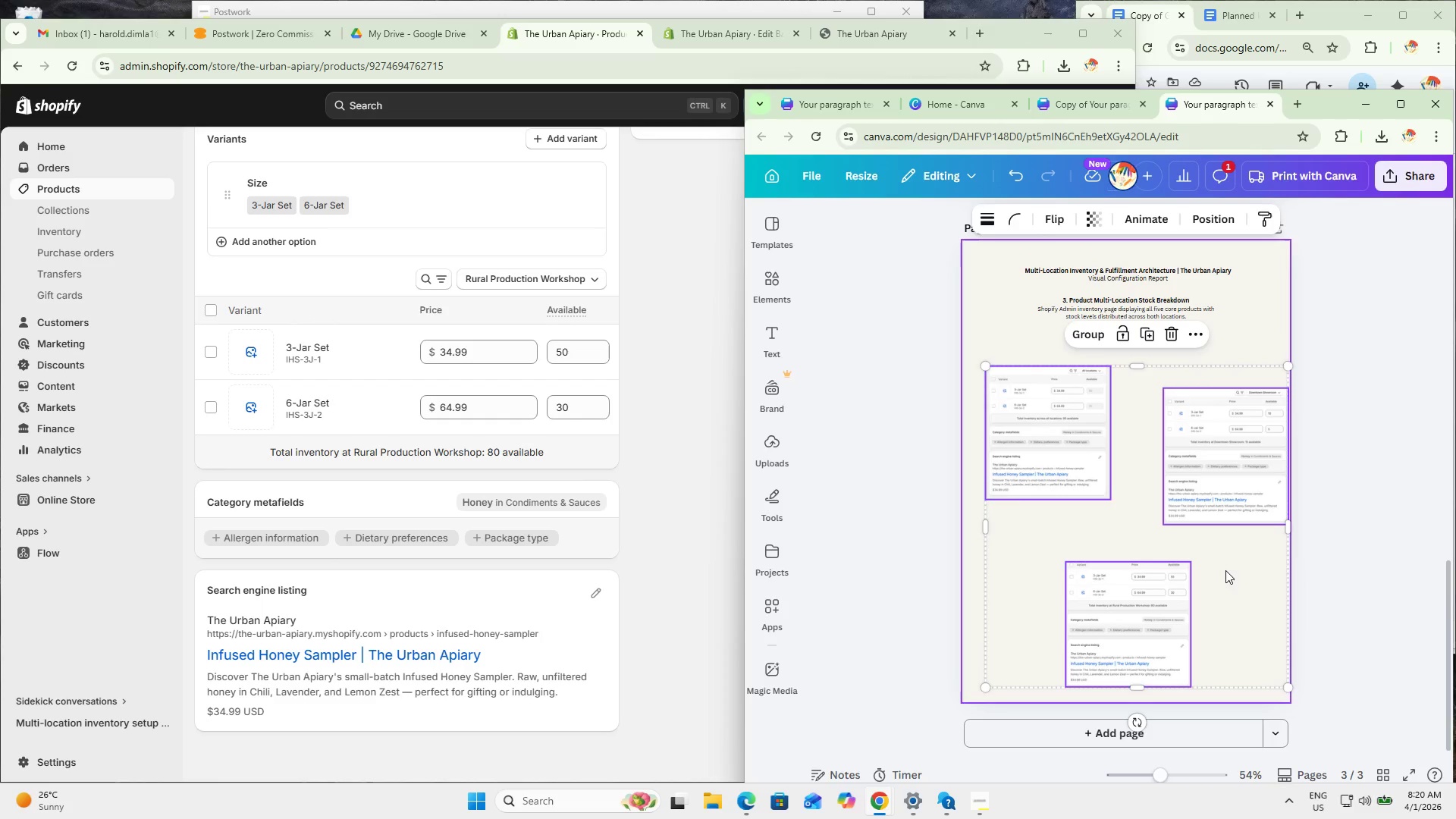 
double_click([1301, 576])
 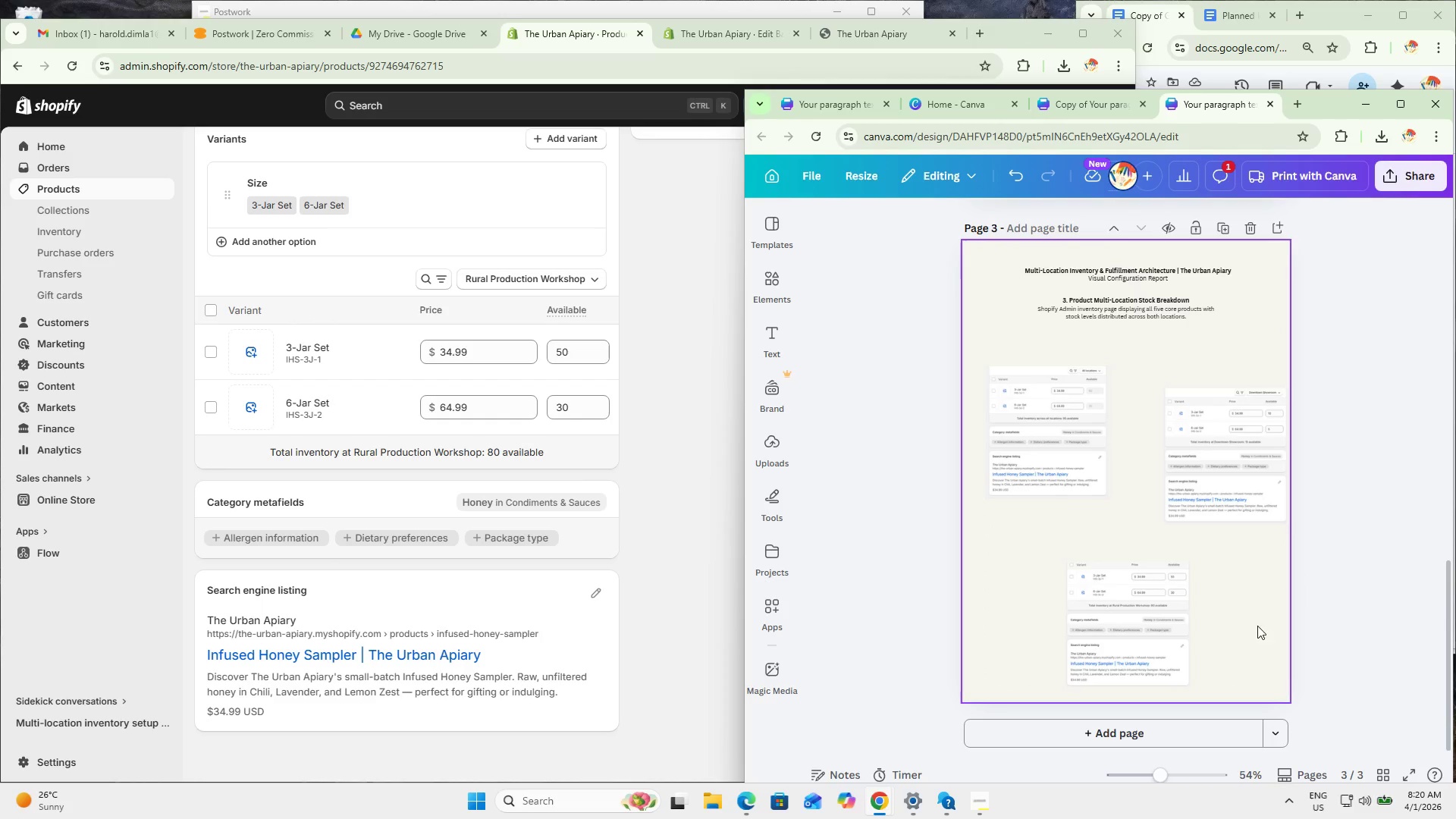 
hold_key(key=ControlLeft, duration=0.61)
scroll: coordinate [1232, 619], scroll_direction: up, amount: 3.0
 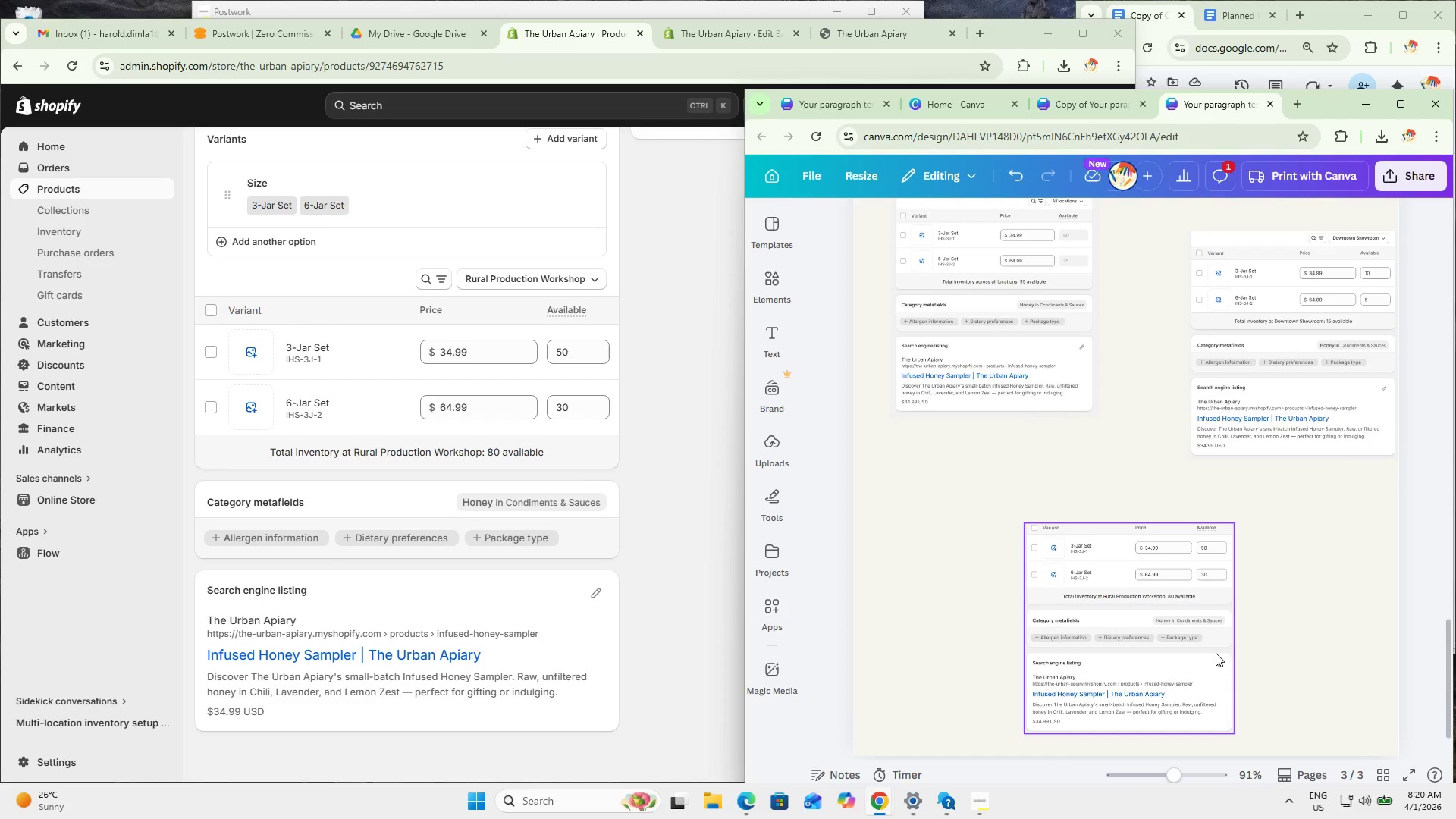 
left_click([1295, 644])
 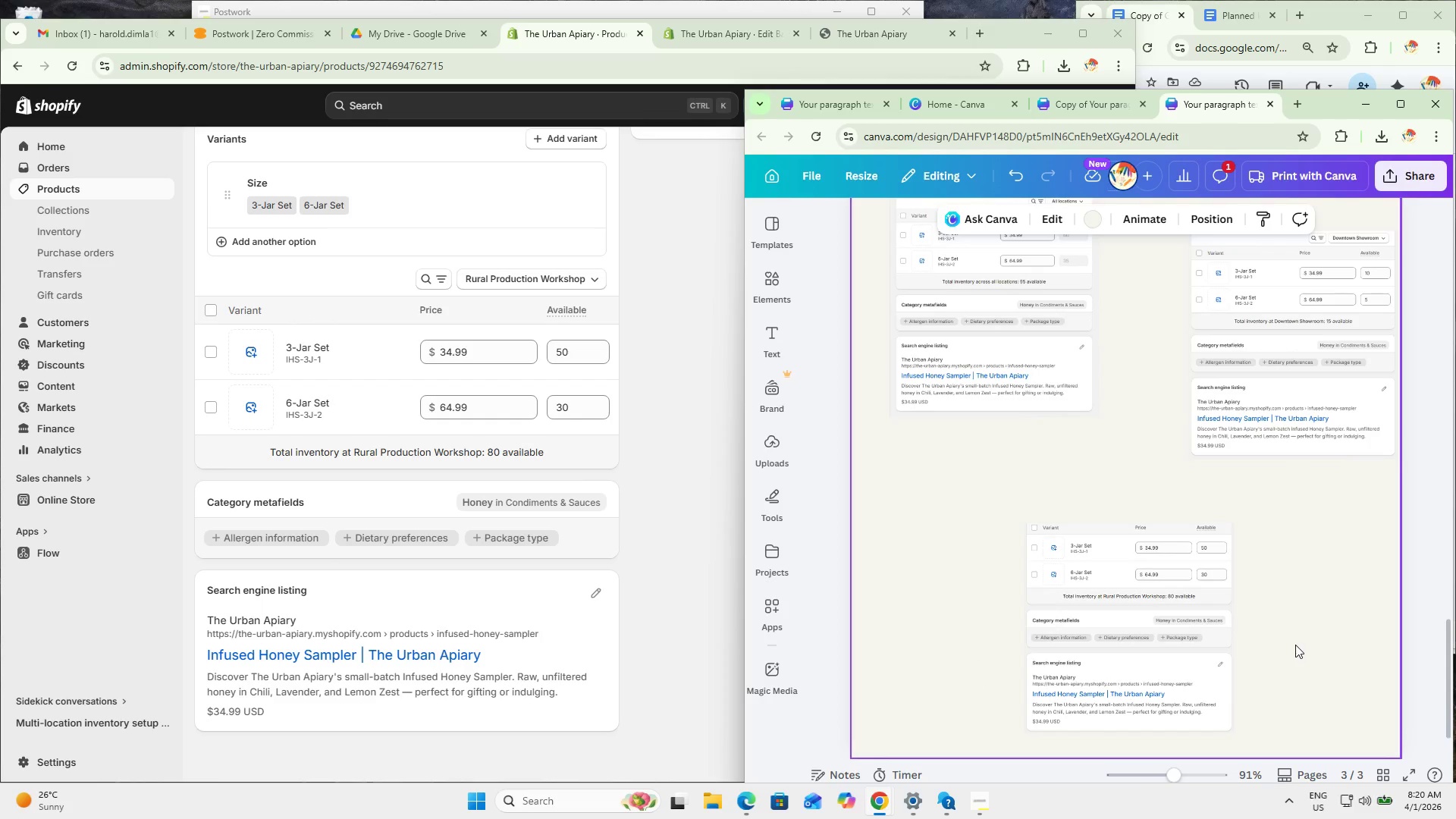 
hold_key(key=ControlLeft, duration=1.5)
scroll: coordinate [1289, 651], scroll_direction: up, amount: 3.0
 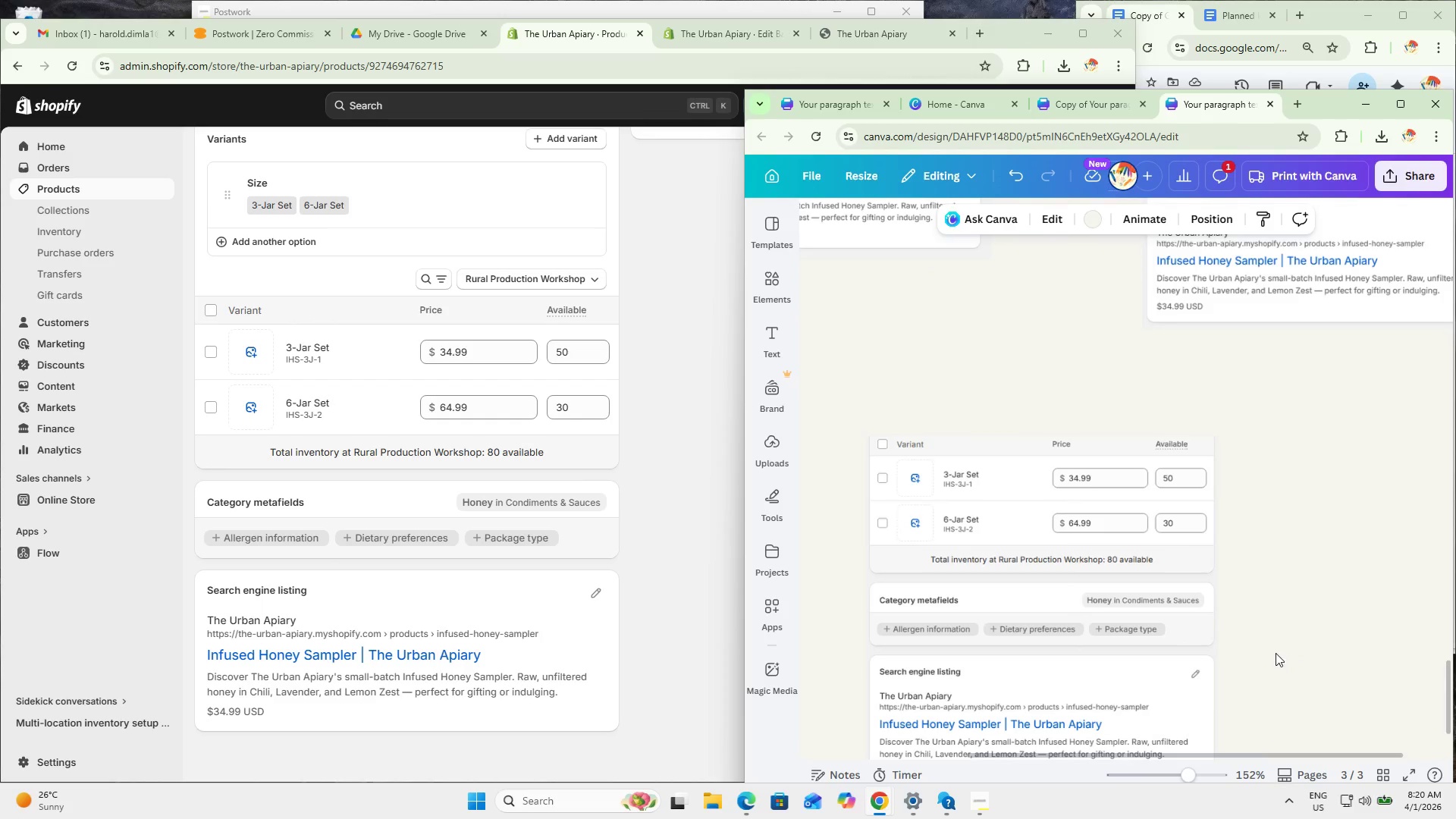 
hold_key(key=ControlLeft, duration=1.25)
scroll: coordinate [1234, 630], scroll_direction: down, amount: 3.0
 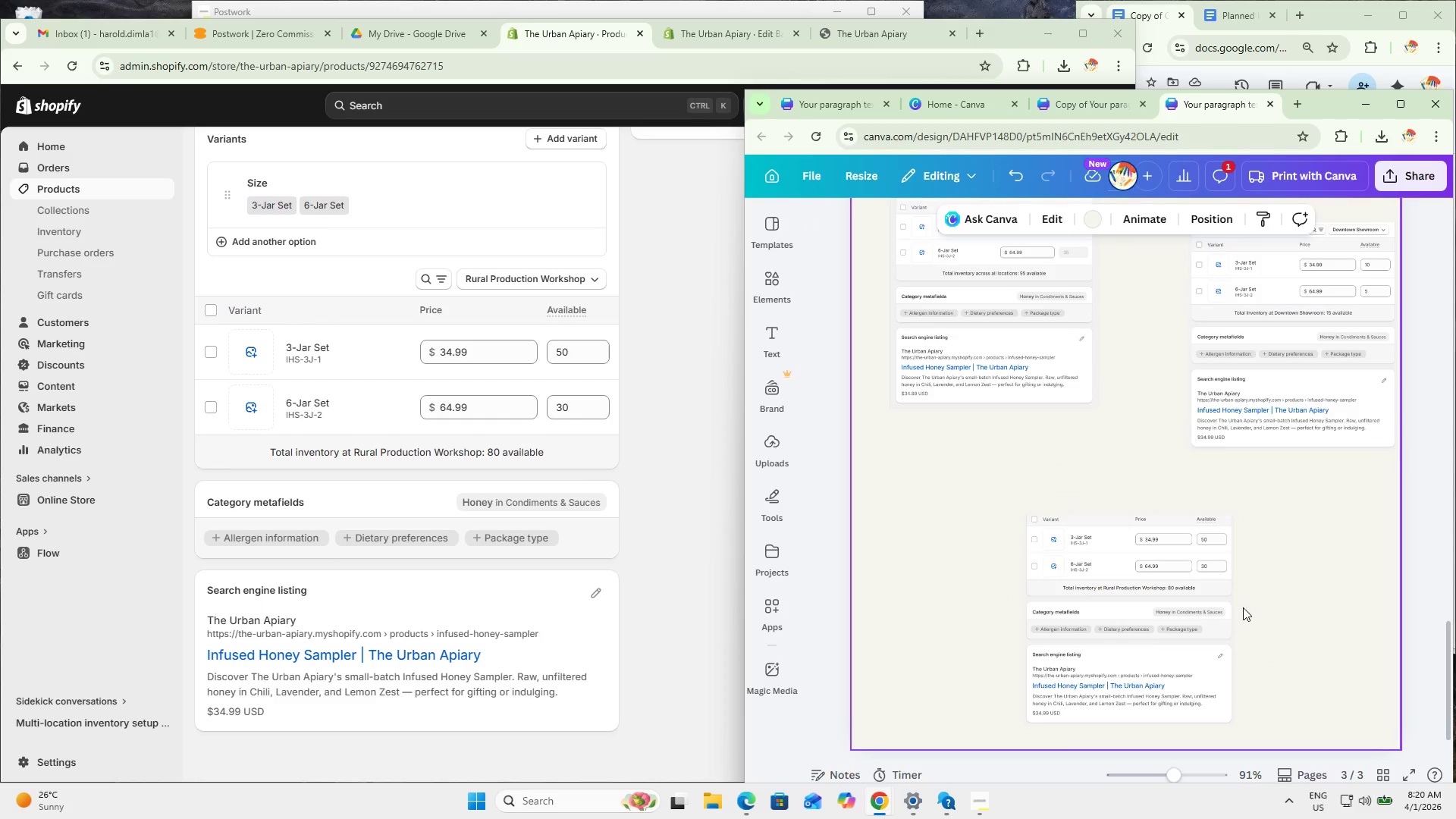 
scroll: coordinate [1286, 515], scroll_direction: up, amount: 2.0
 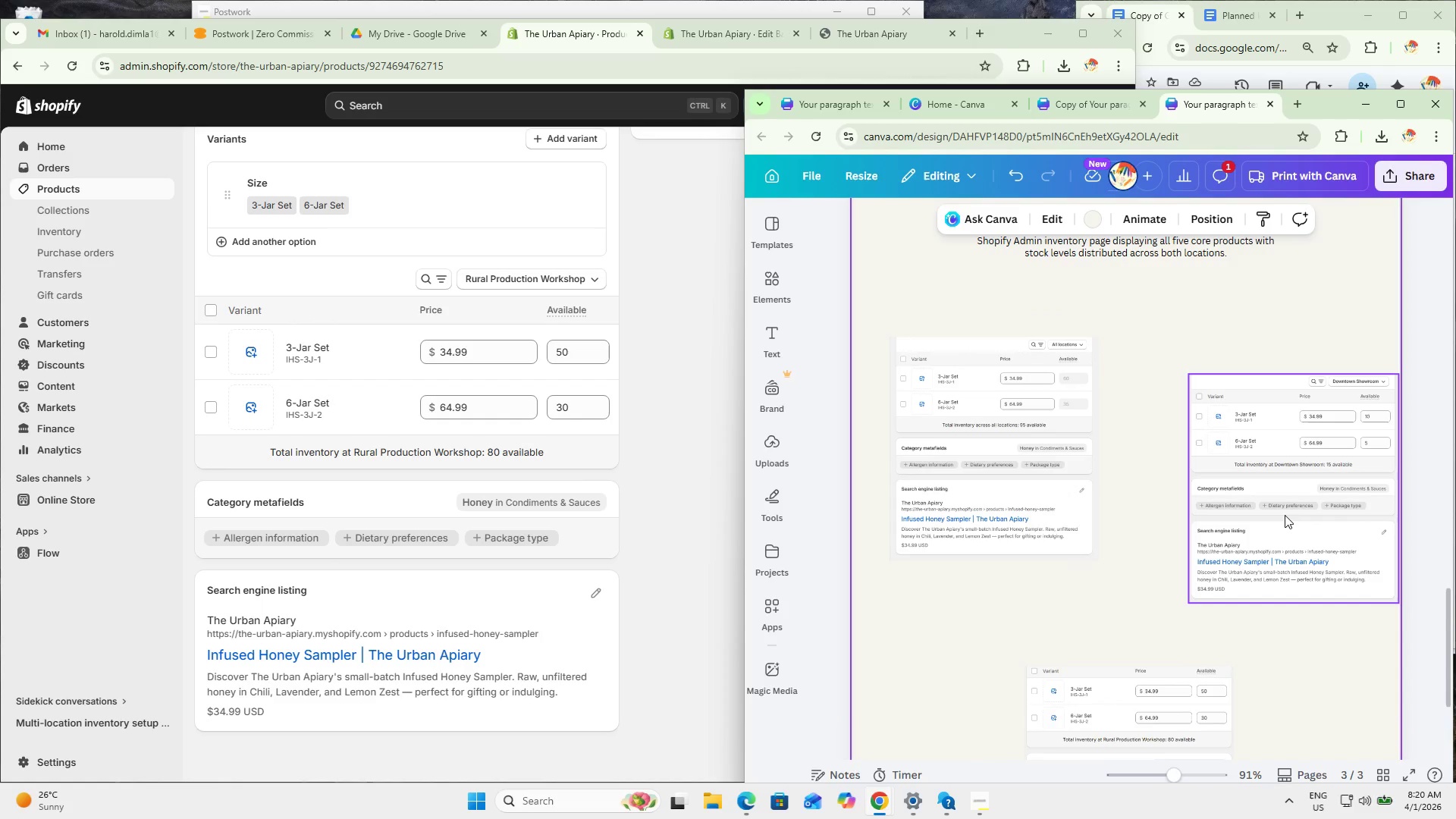 
left_click([1157, 590])
 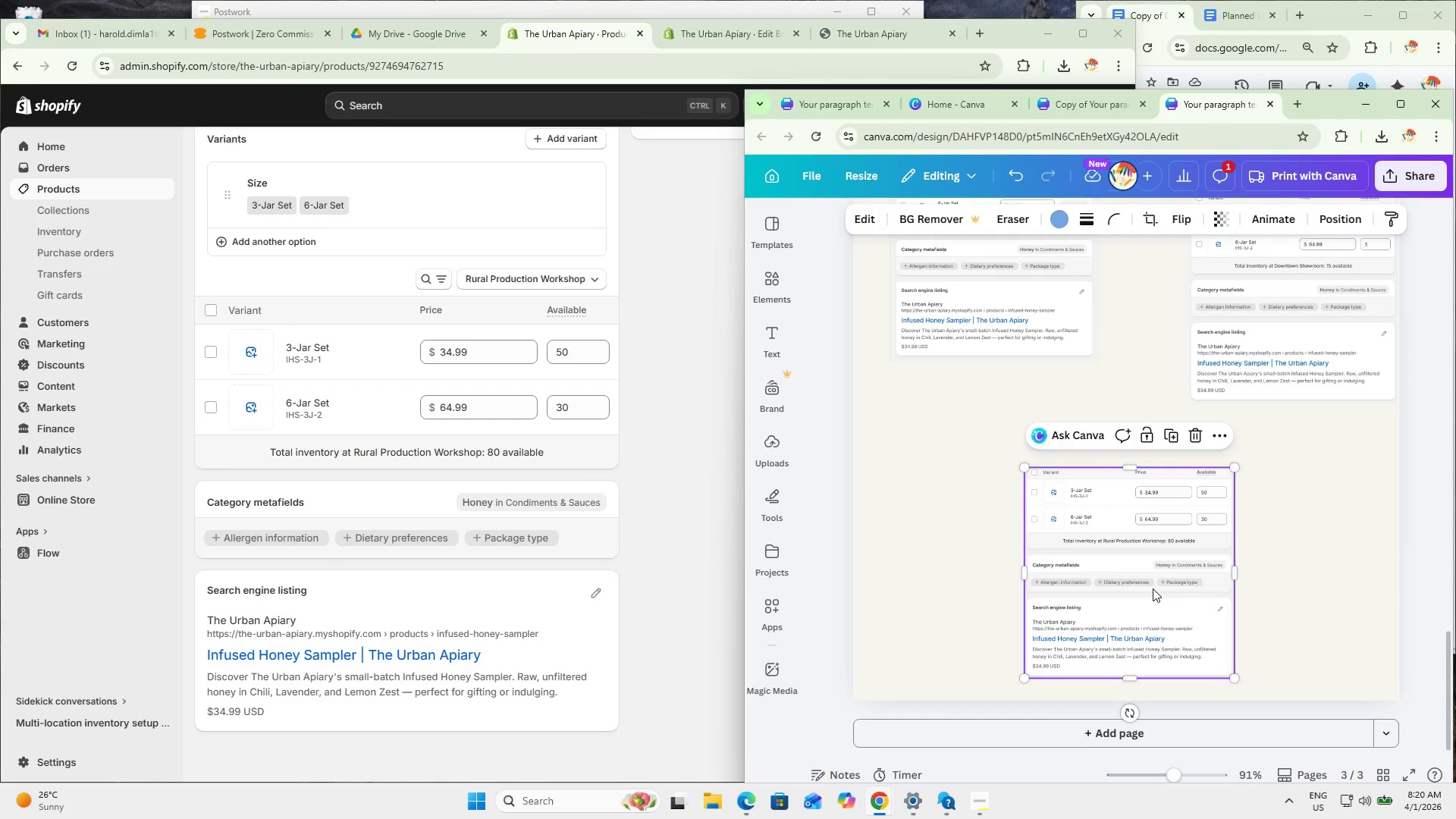 
scroll: coordinate [1221, 553], scroll_direction: down, amount: 3.0
 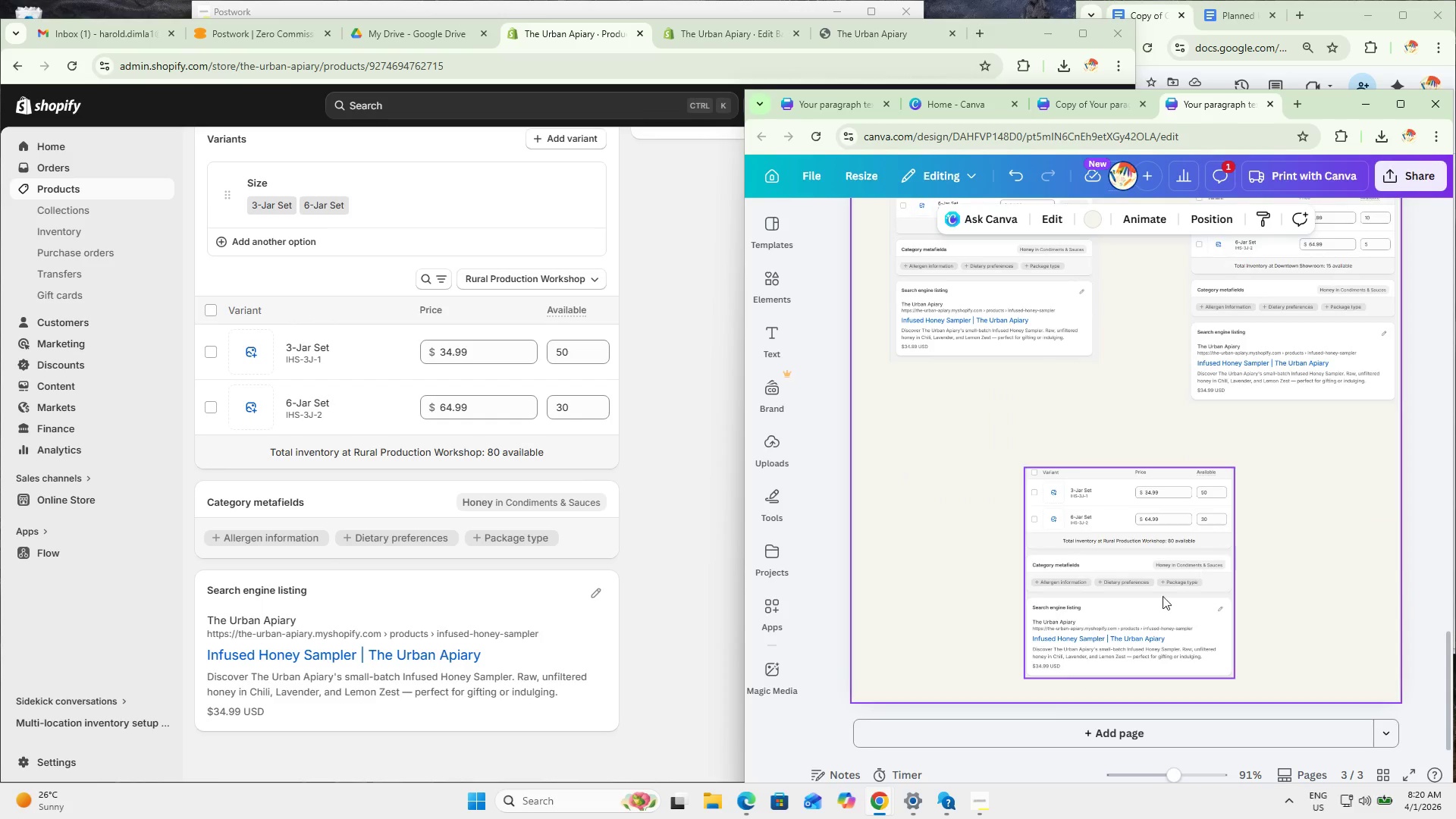 
key(Control+Delete)
 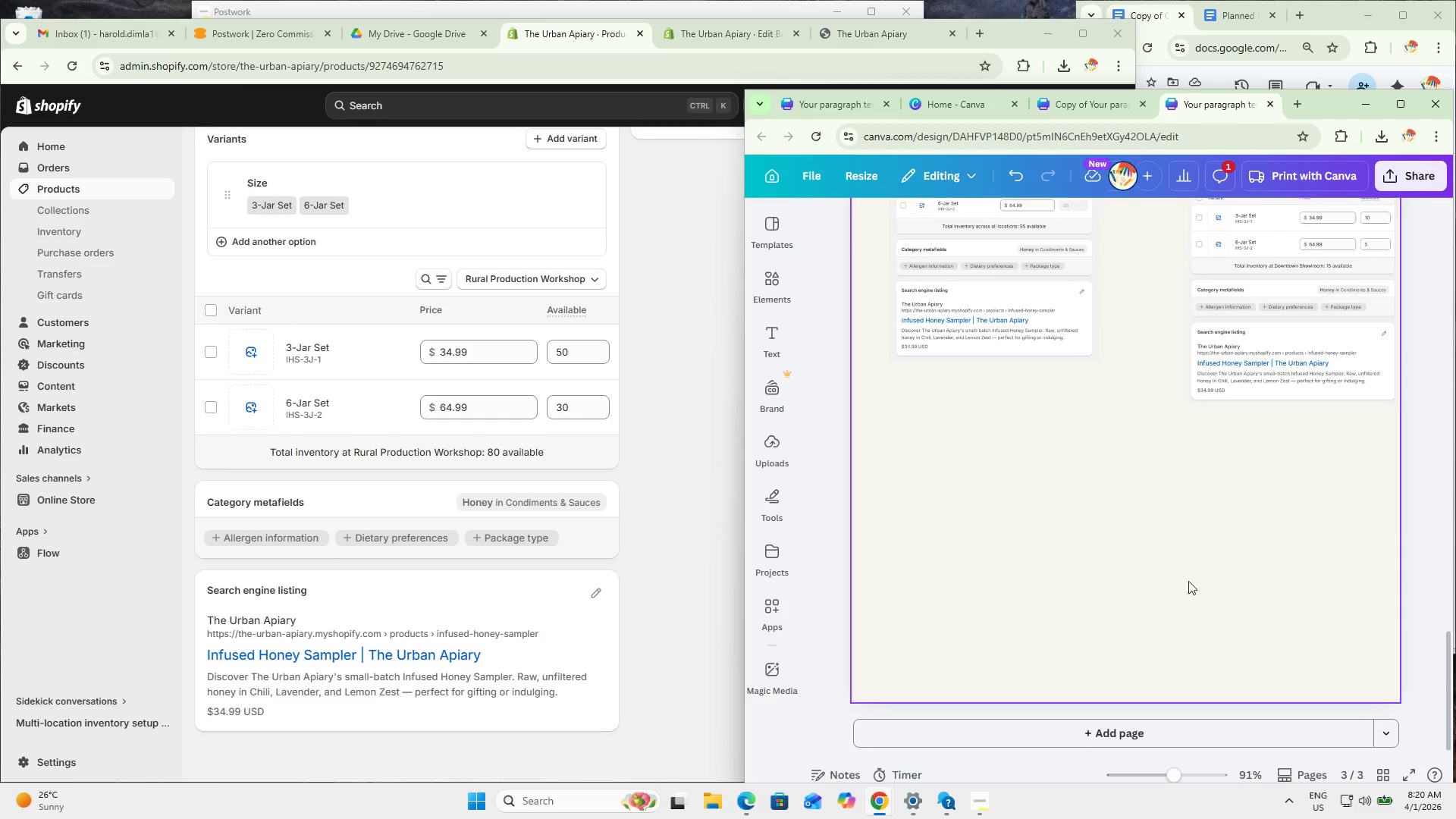 
scroll: coordinate [1207, 572], scroll_direction: up, amount: 2.0
 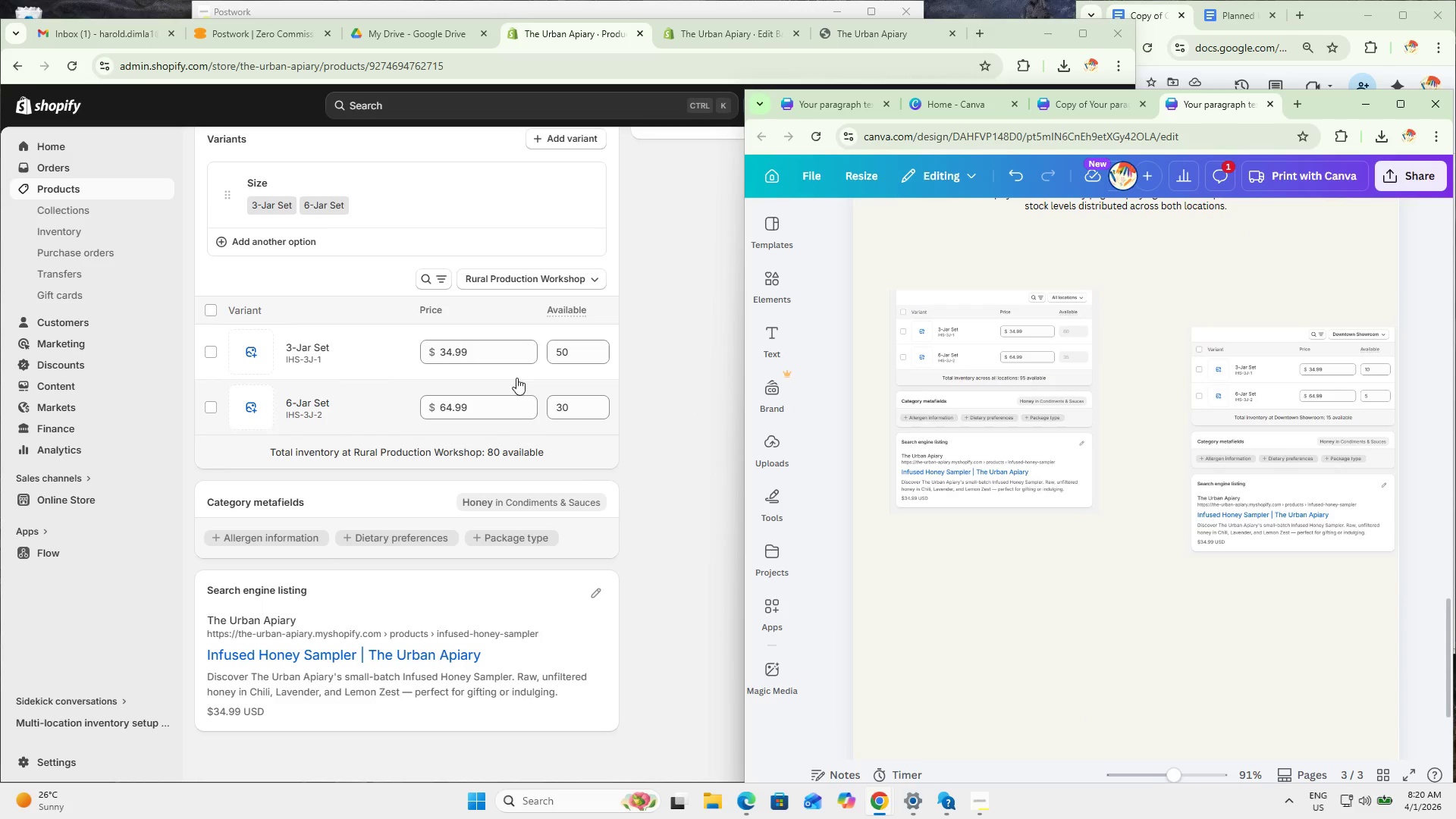 
key(Meta+MetaLeft)
 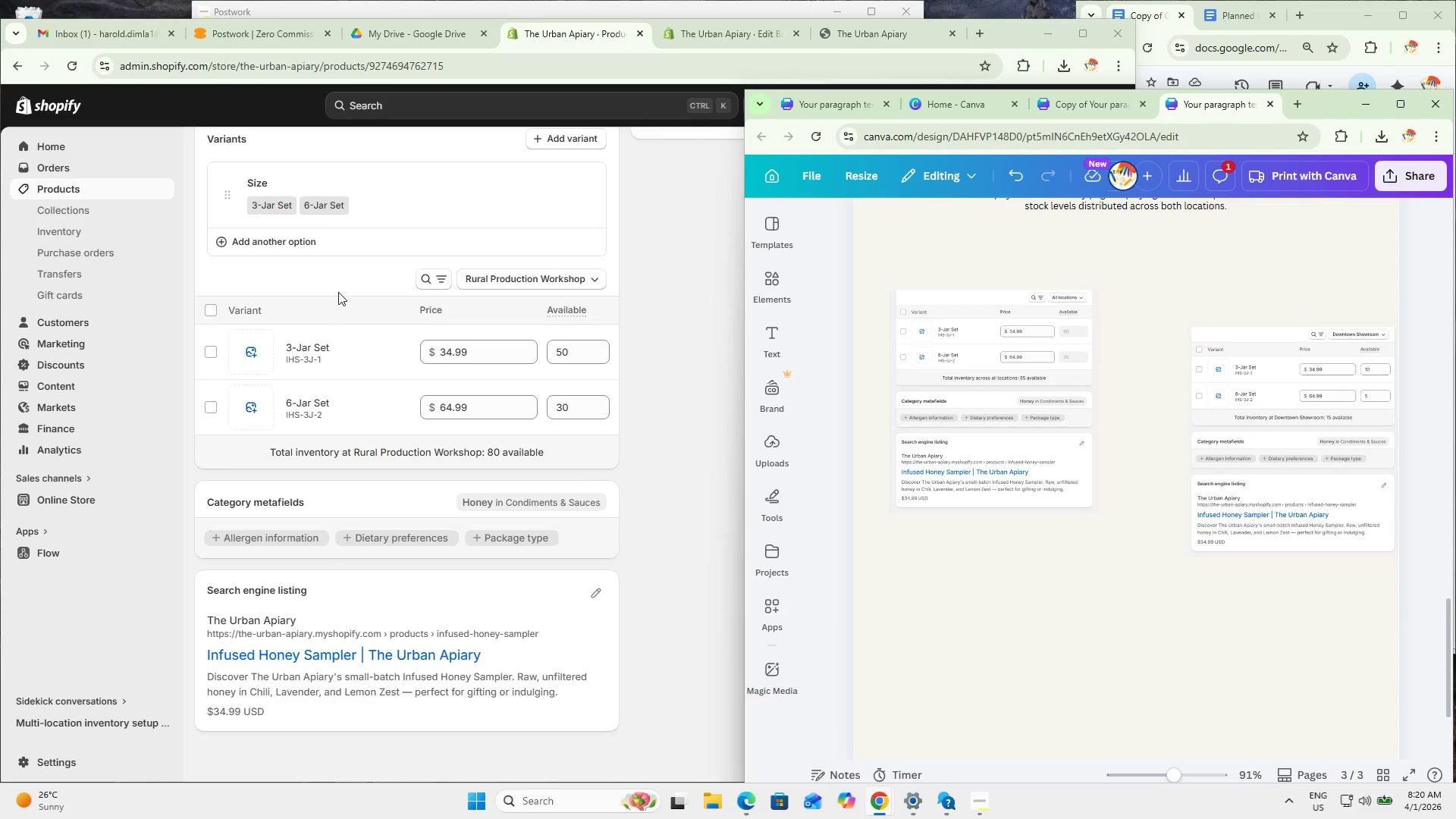 
key(Meta+Shift+ShiftLeft)
 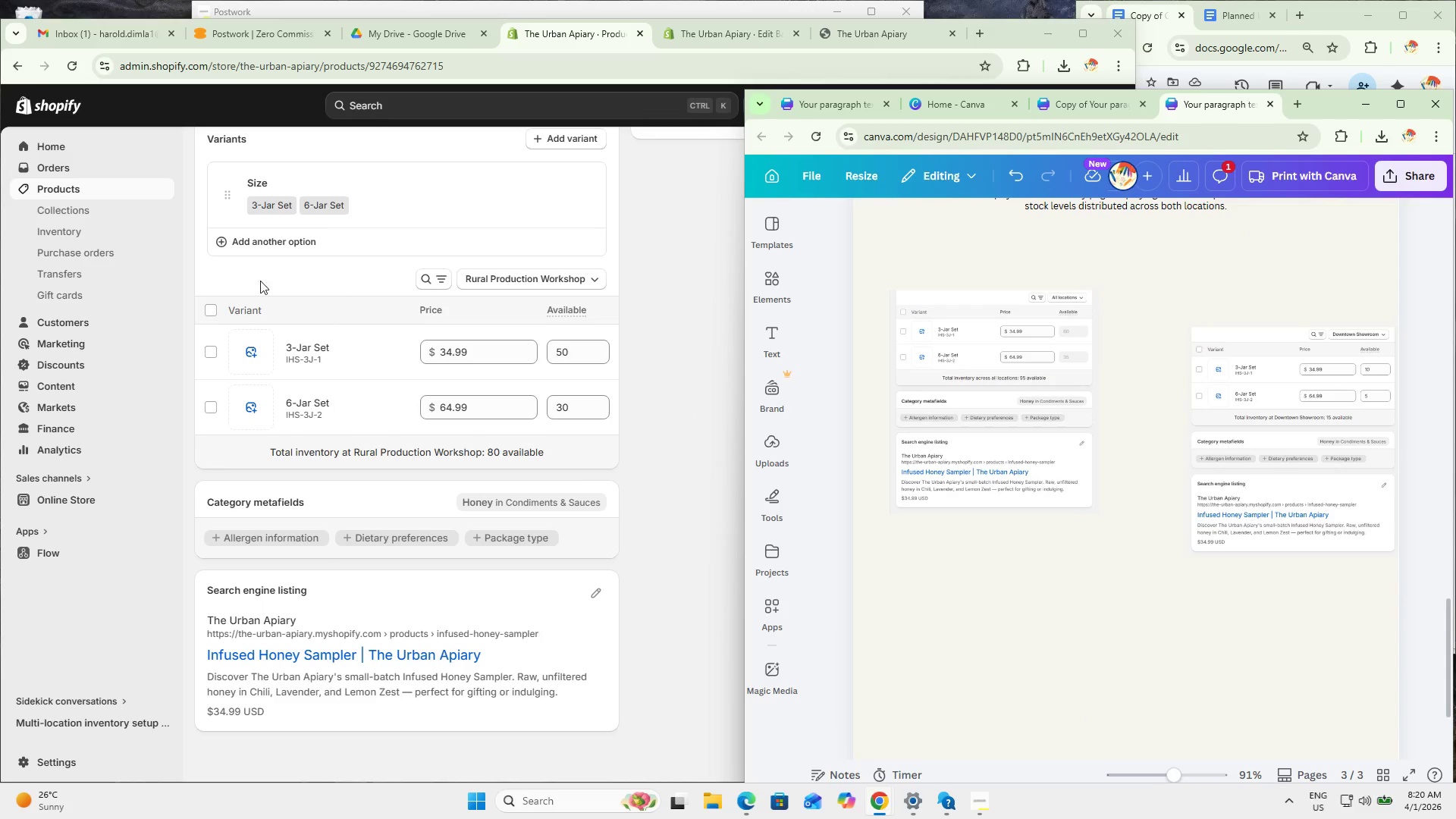 
key(Meta+Shift+S)
 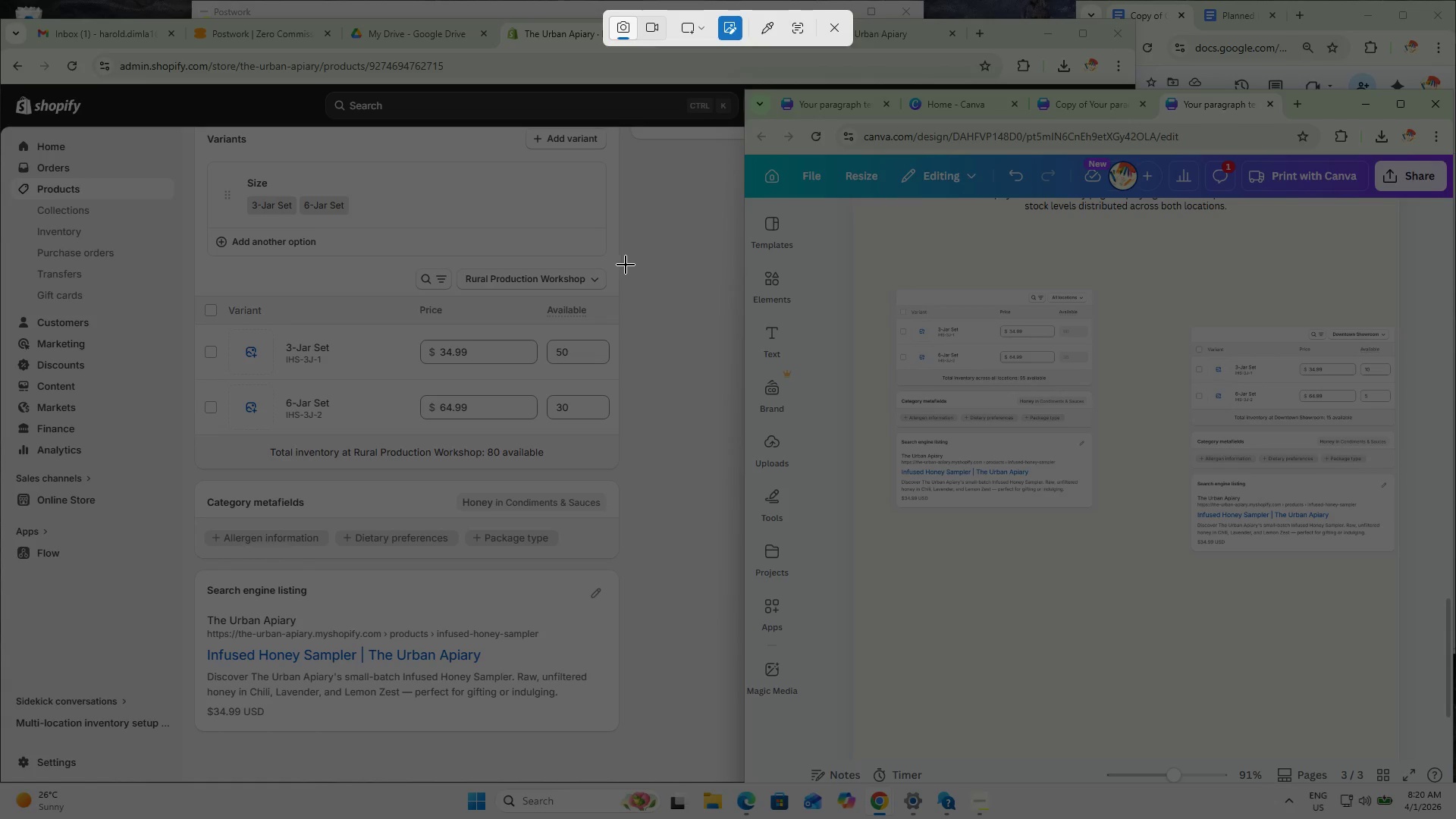 
left_click_drag(start_coordinate=[626, 262], to_coordinate=[187, 738])
 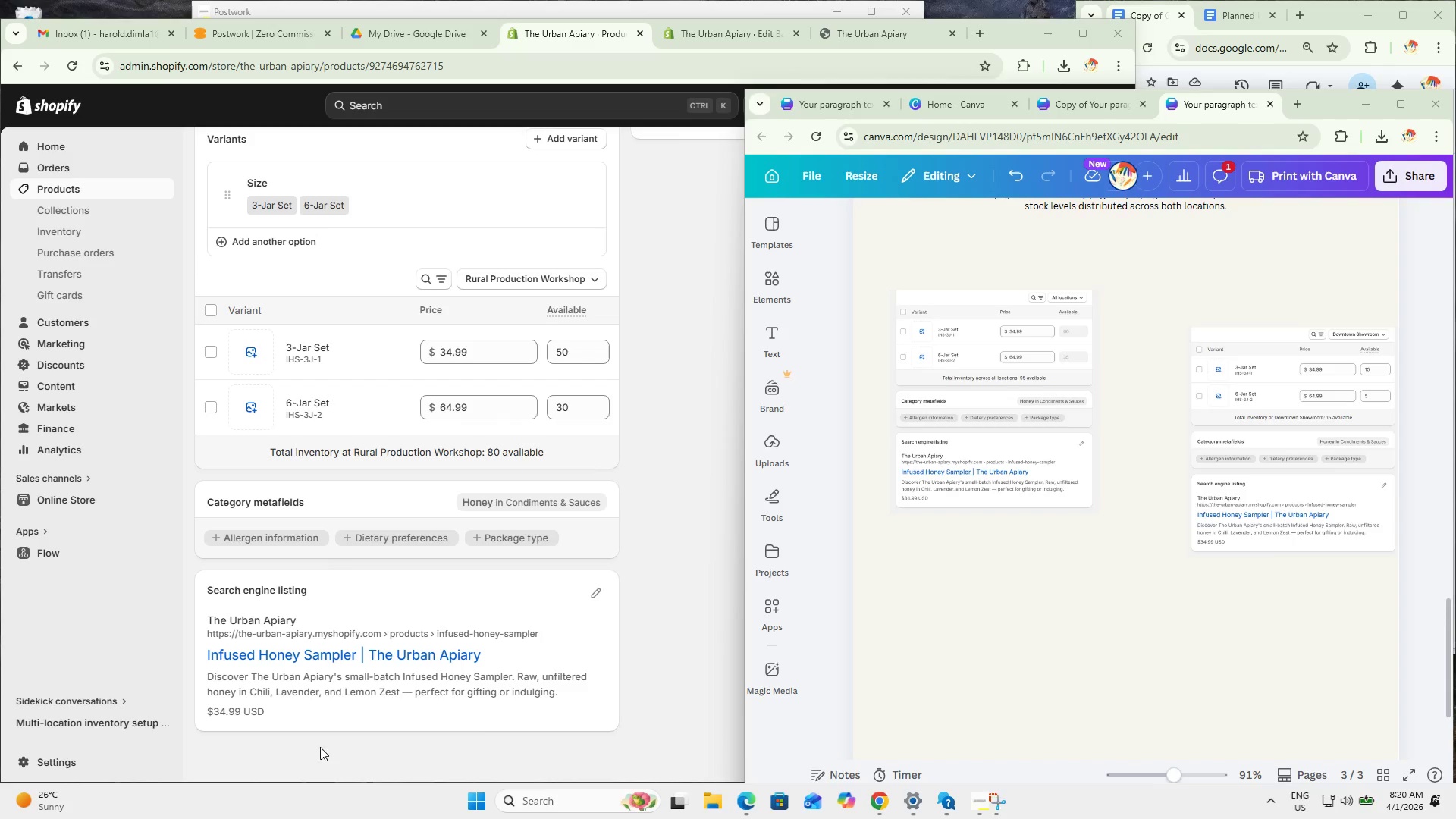 
key(Control+V)
 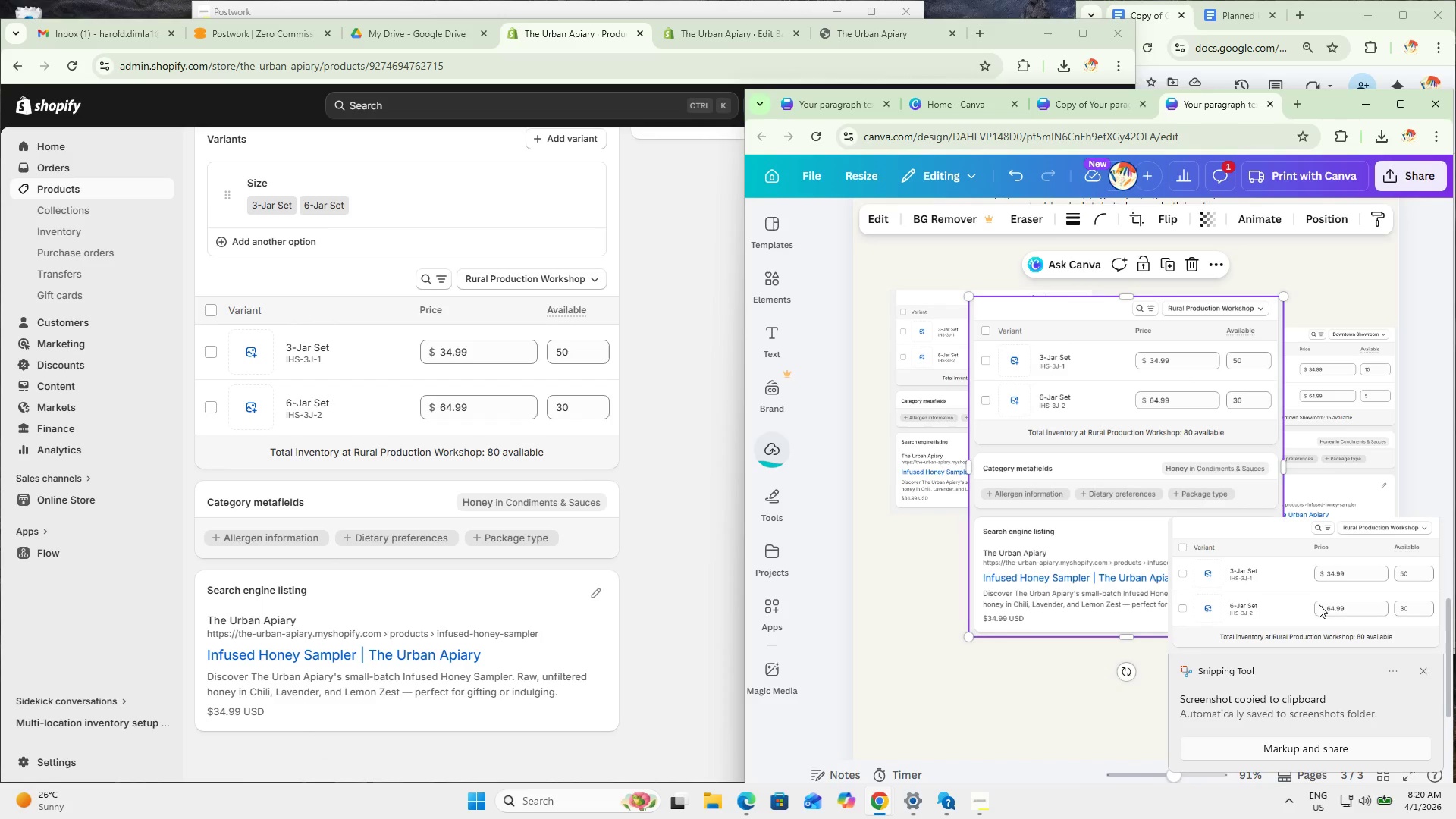 
left_click([1338, 618])
 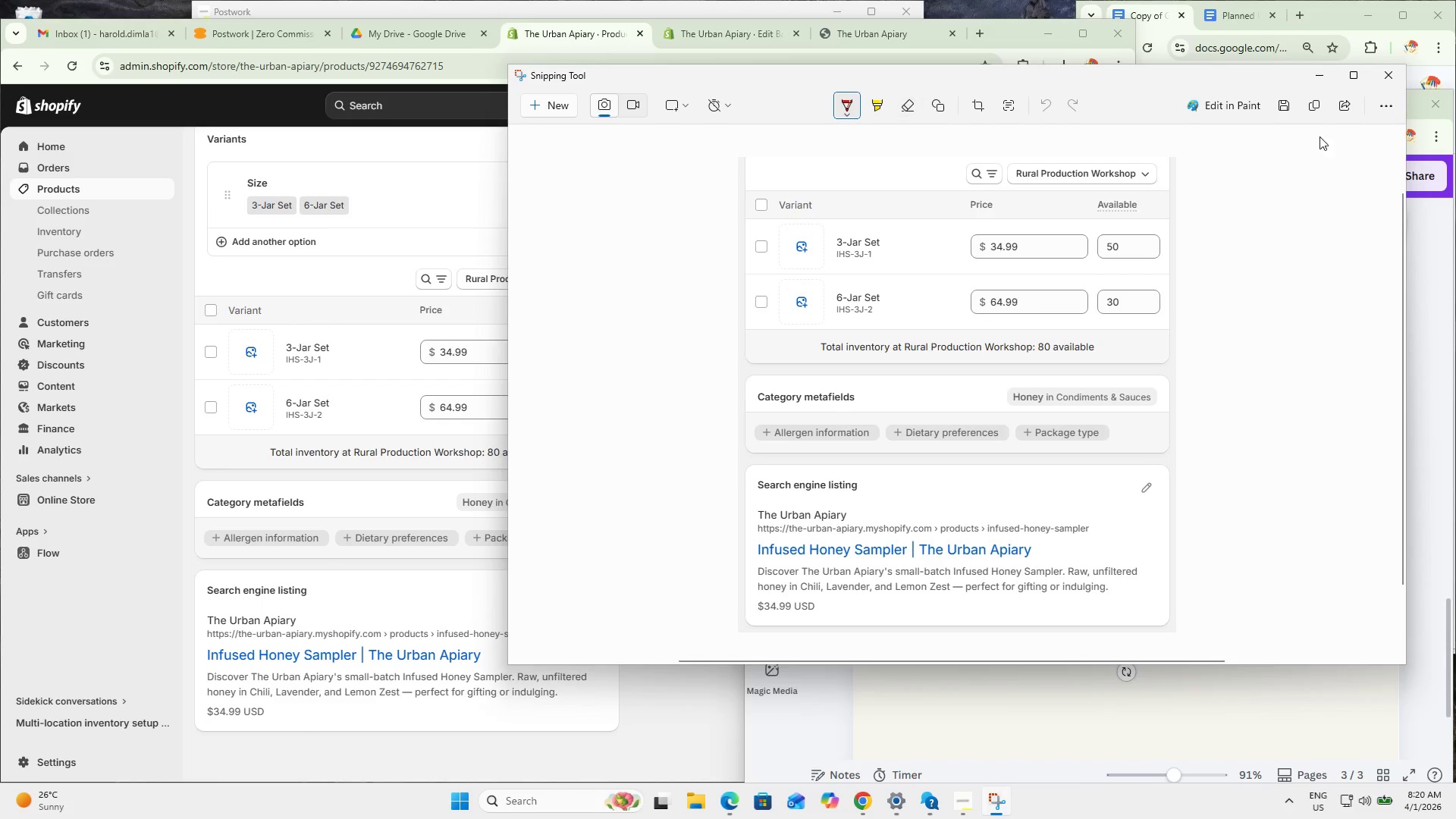 
left_click([1397, 69])
 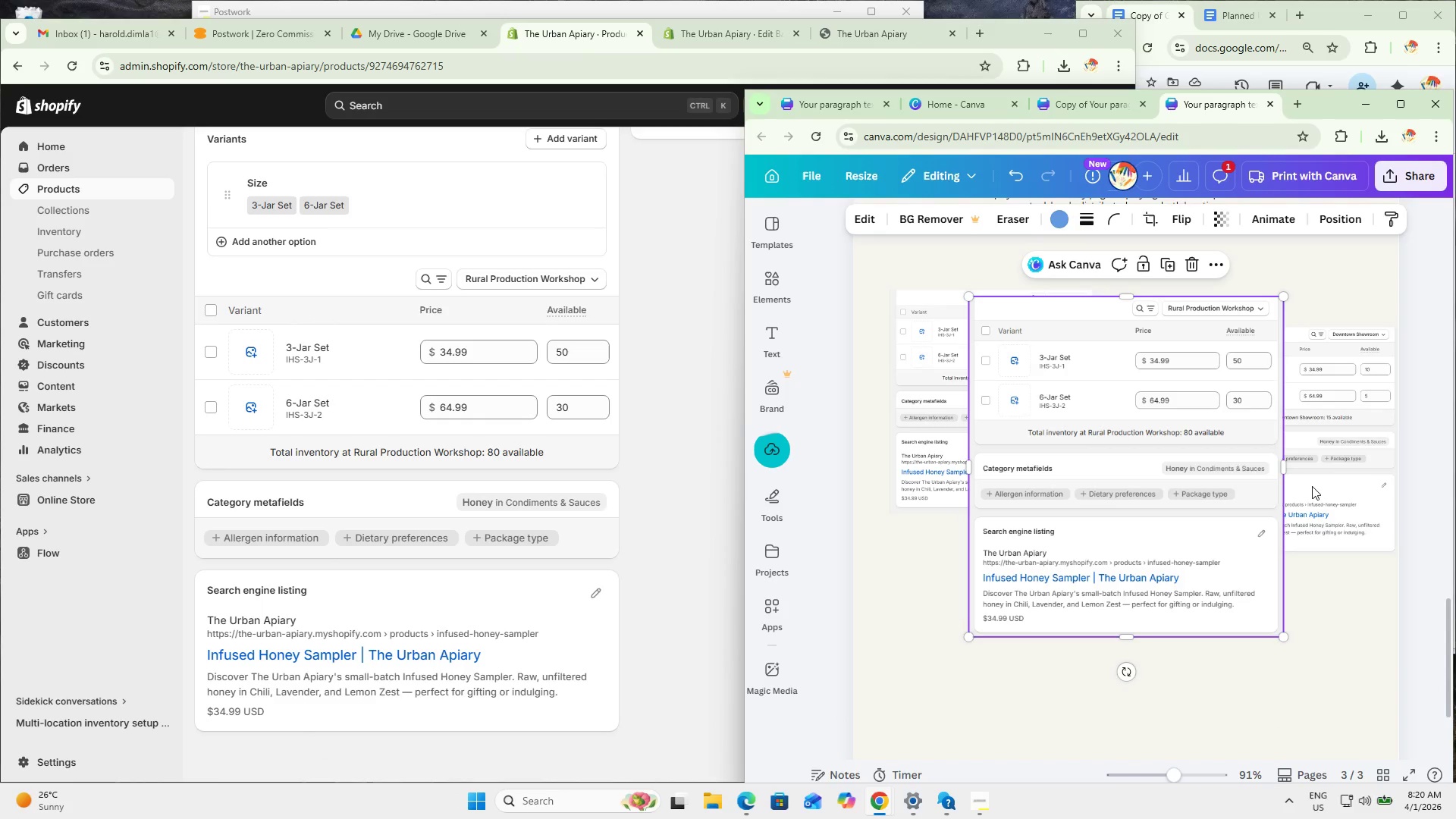 
left_click_drag(start_coordinate=[1337, 457], to_coordinate=[1055, 613])
 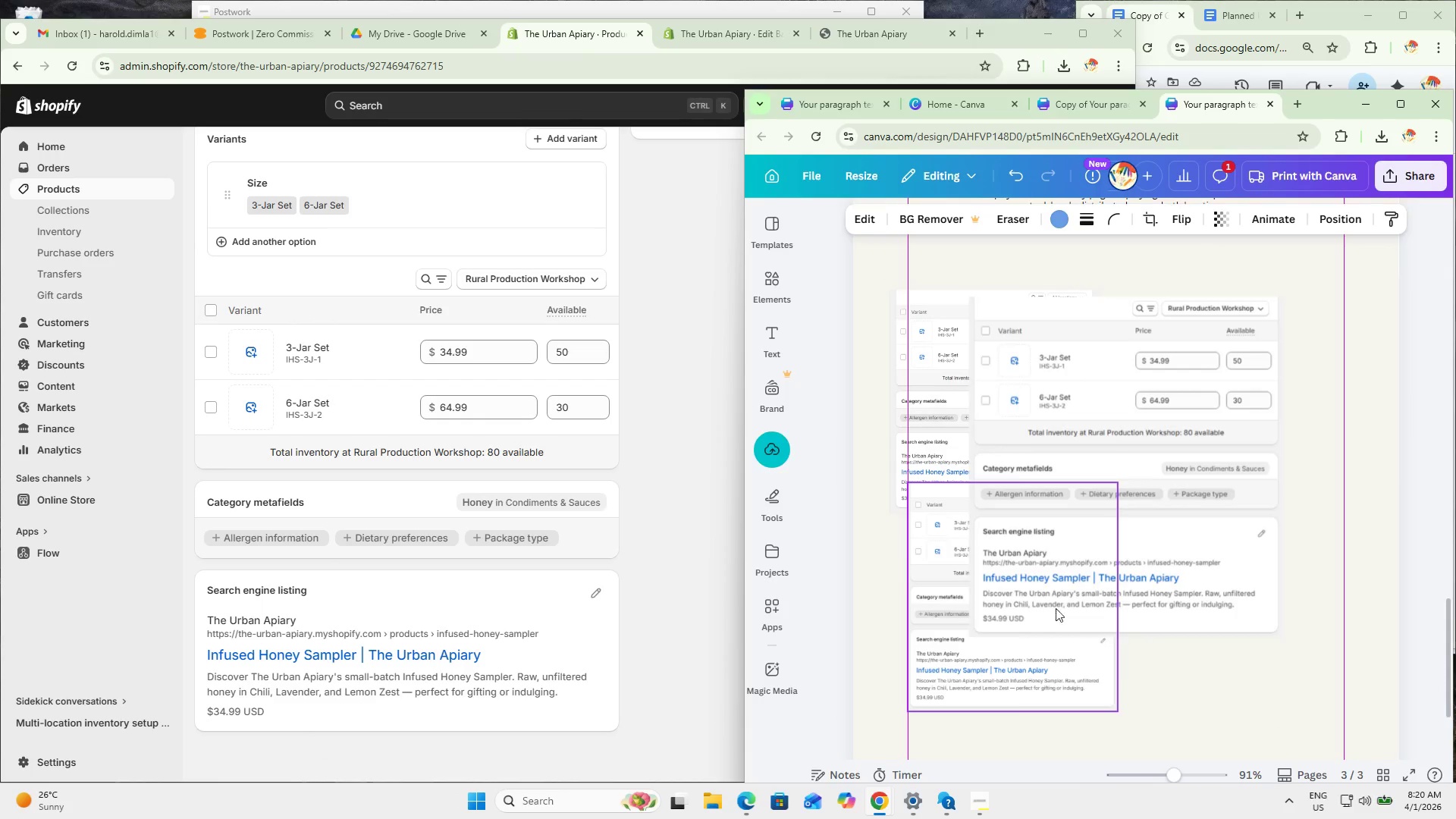 
scroll: coordinate [1106, 433], scroll_direction: down, amount: 3.0
 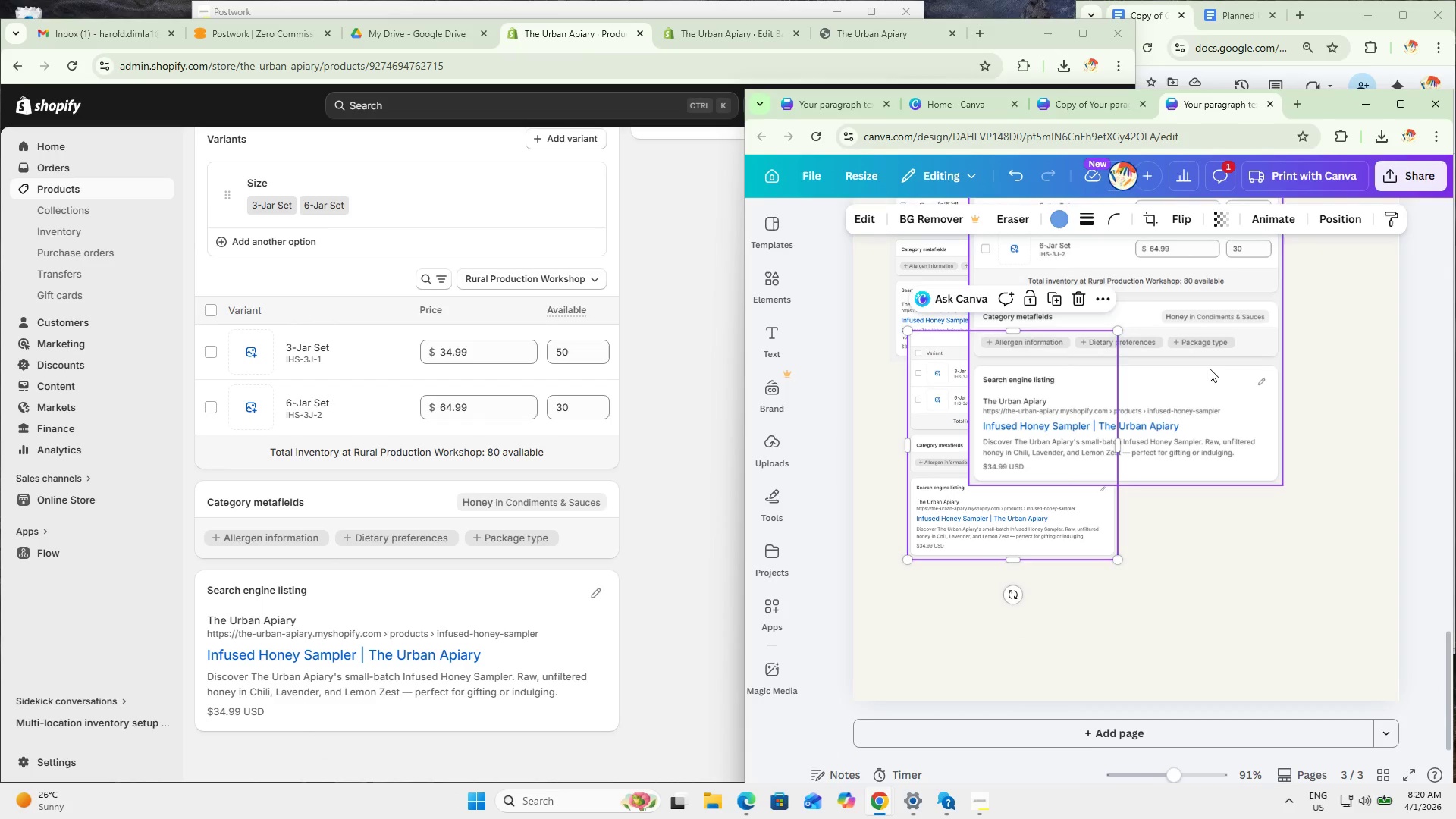 
left_click_drag(start_coordinate=[1207, 375], to_coordinate=[1145, 432])
 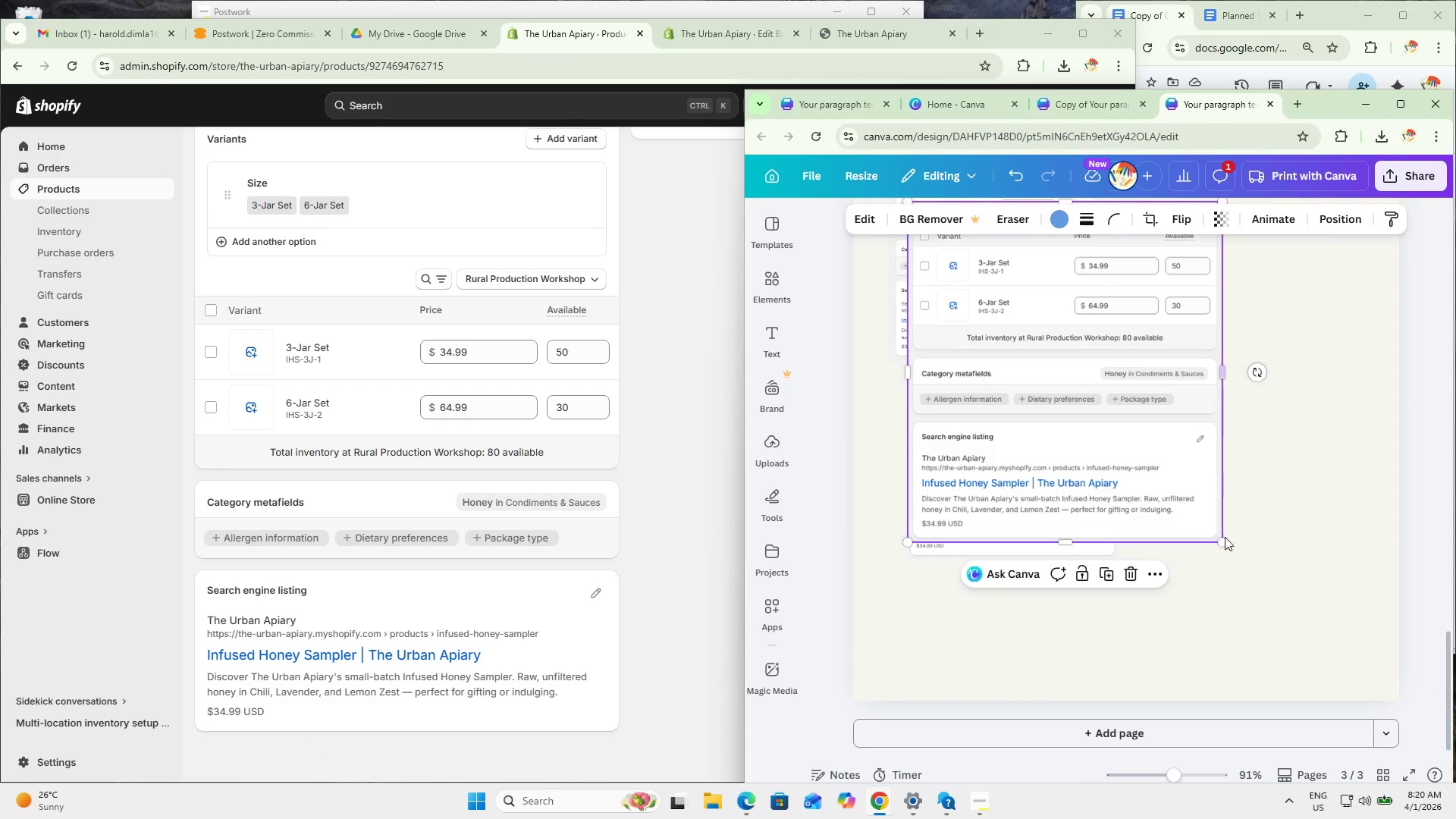 
left_click_drag(start_coordinate=[1228, 539], to_coordinate=[1105, 444])
 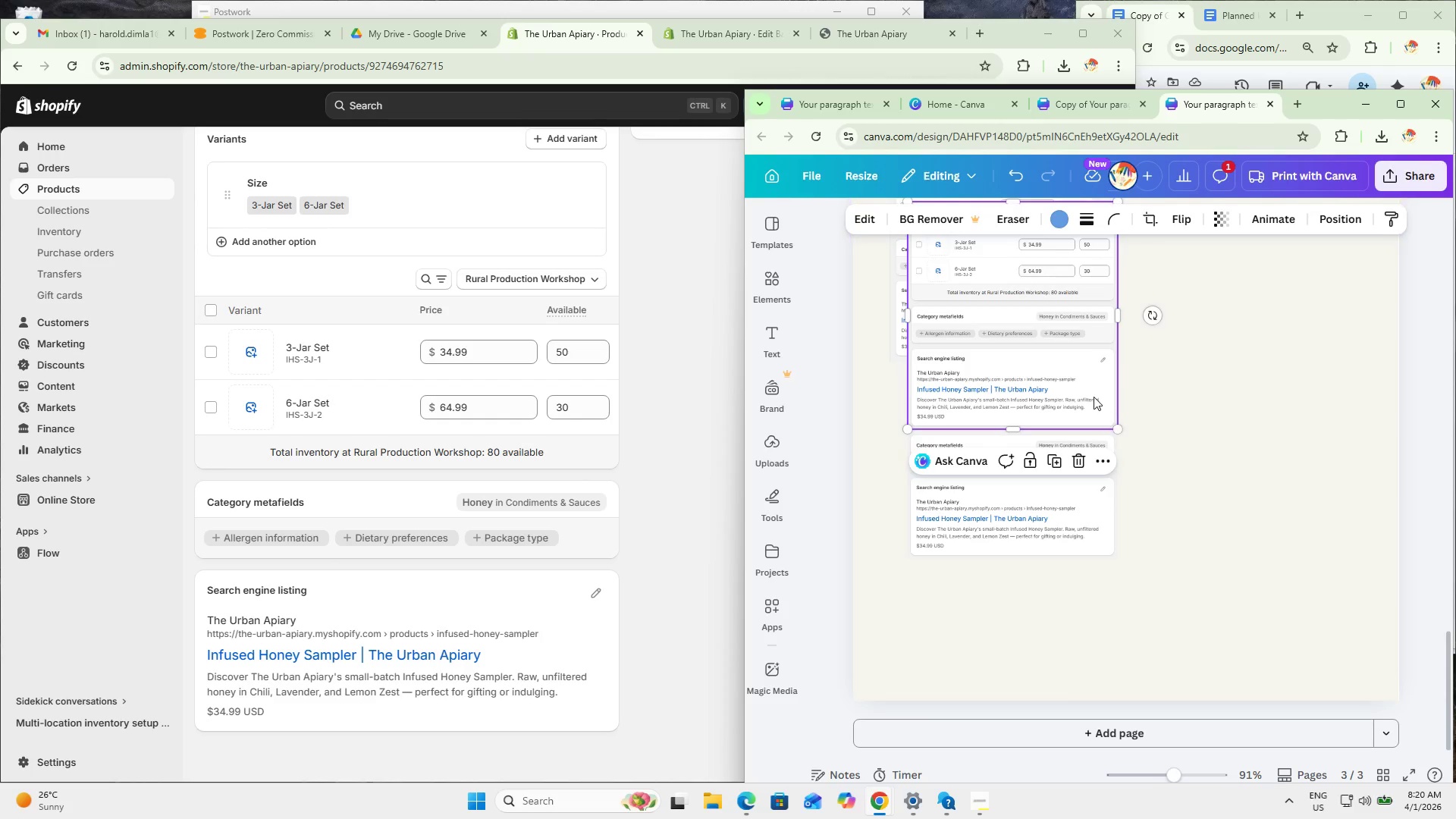 
left_click_drag(start_coordinate=[1062, 357], to_coordinate=[1294, 495])
 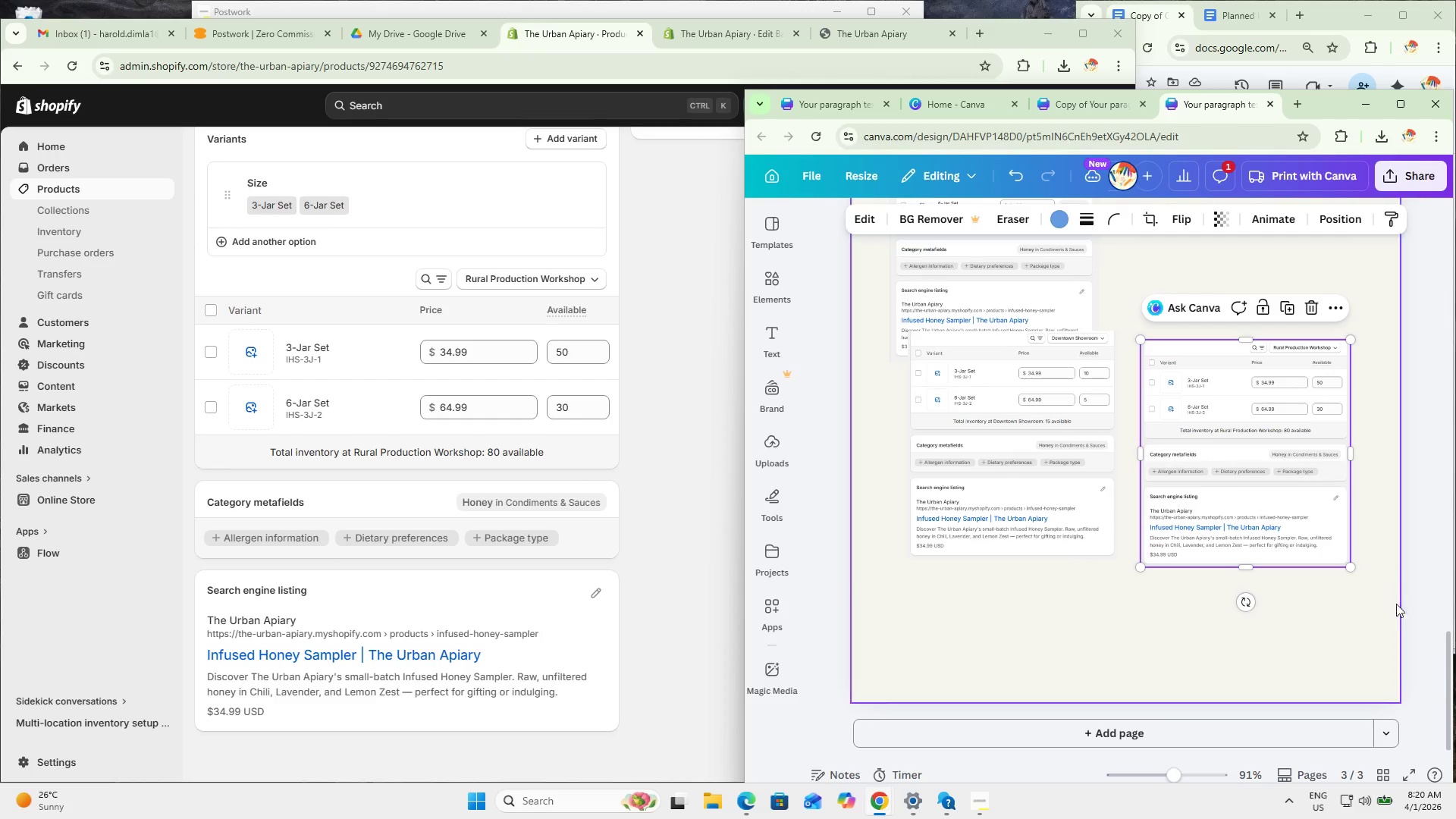 
hold_key(key=ControlLeft, duration=0.5)
 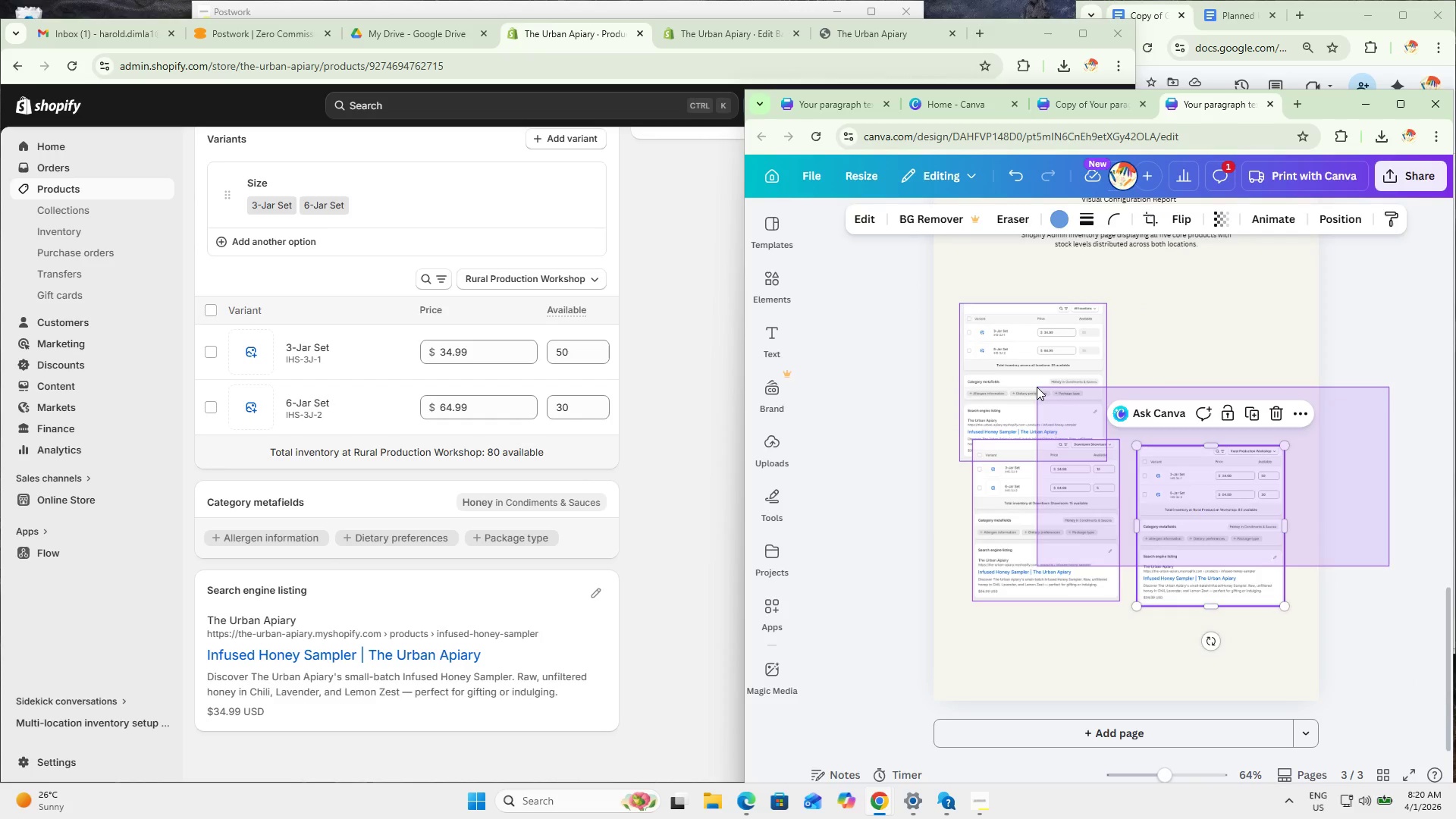 
left_click_drag(start_coordinate=[1389, 566], to_coordinate=[1037, 387])
 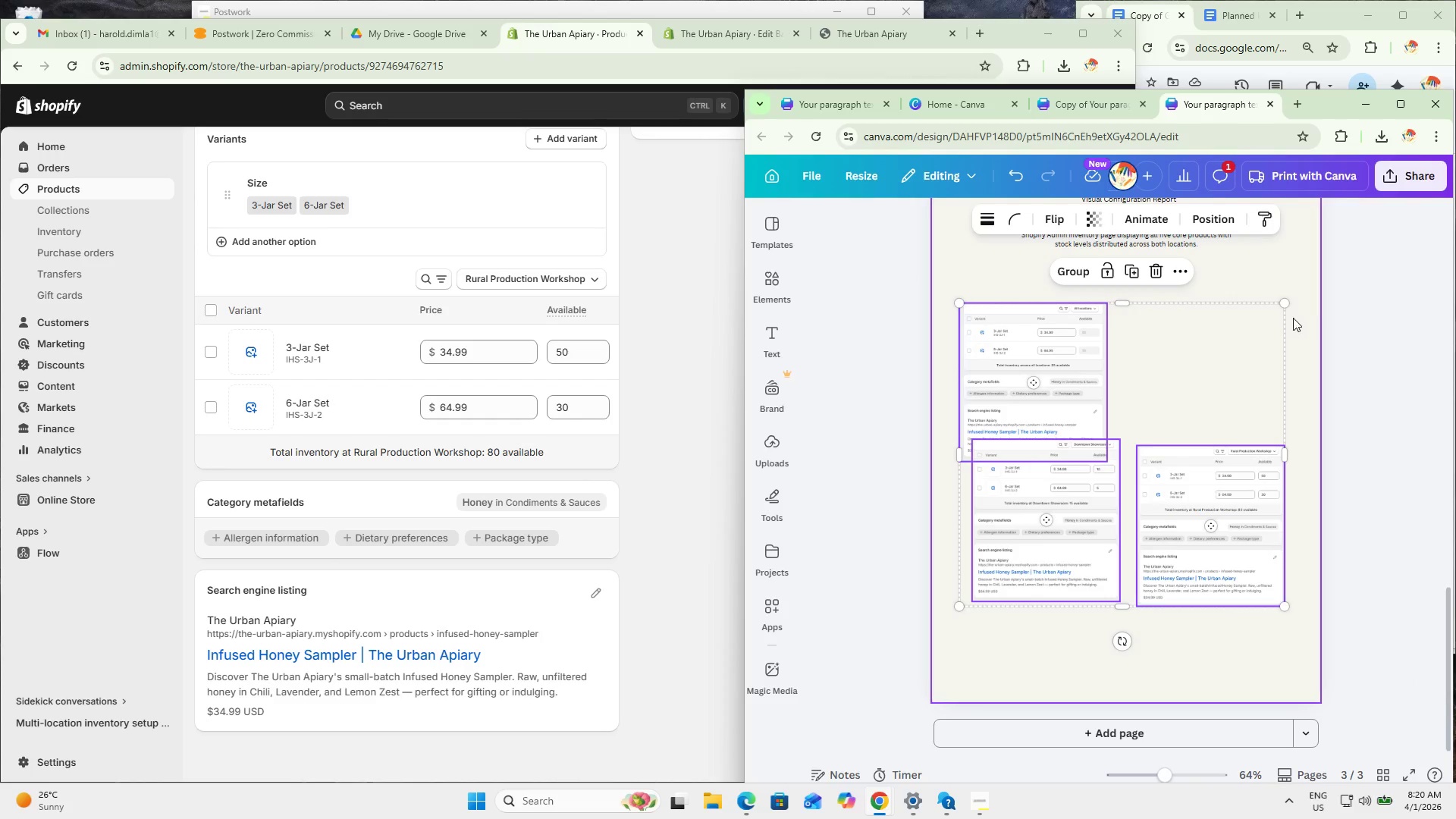 
scroll: coordinate [1389, 582], scroll_direction: down, amount: 2.0
 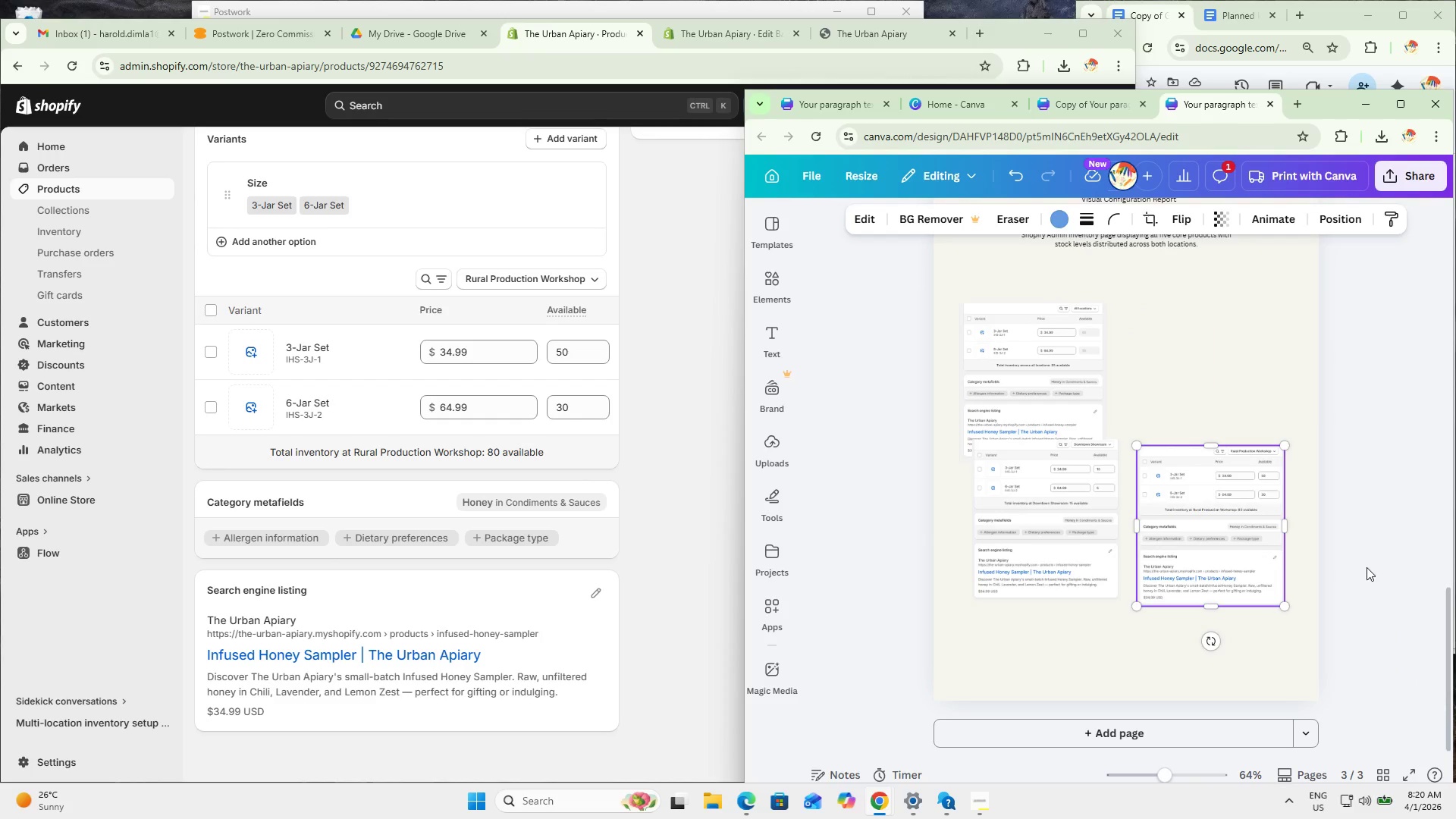 
left_click_drag(start_coordinate=[1286, 311], to_coordinate=[1311, 265])
 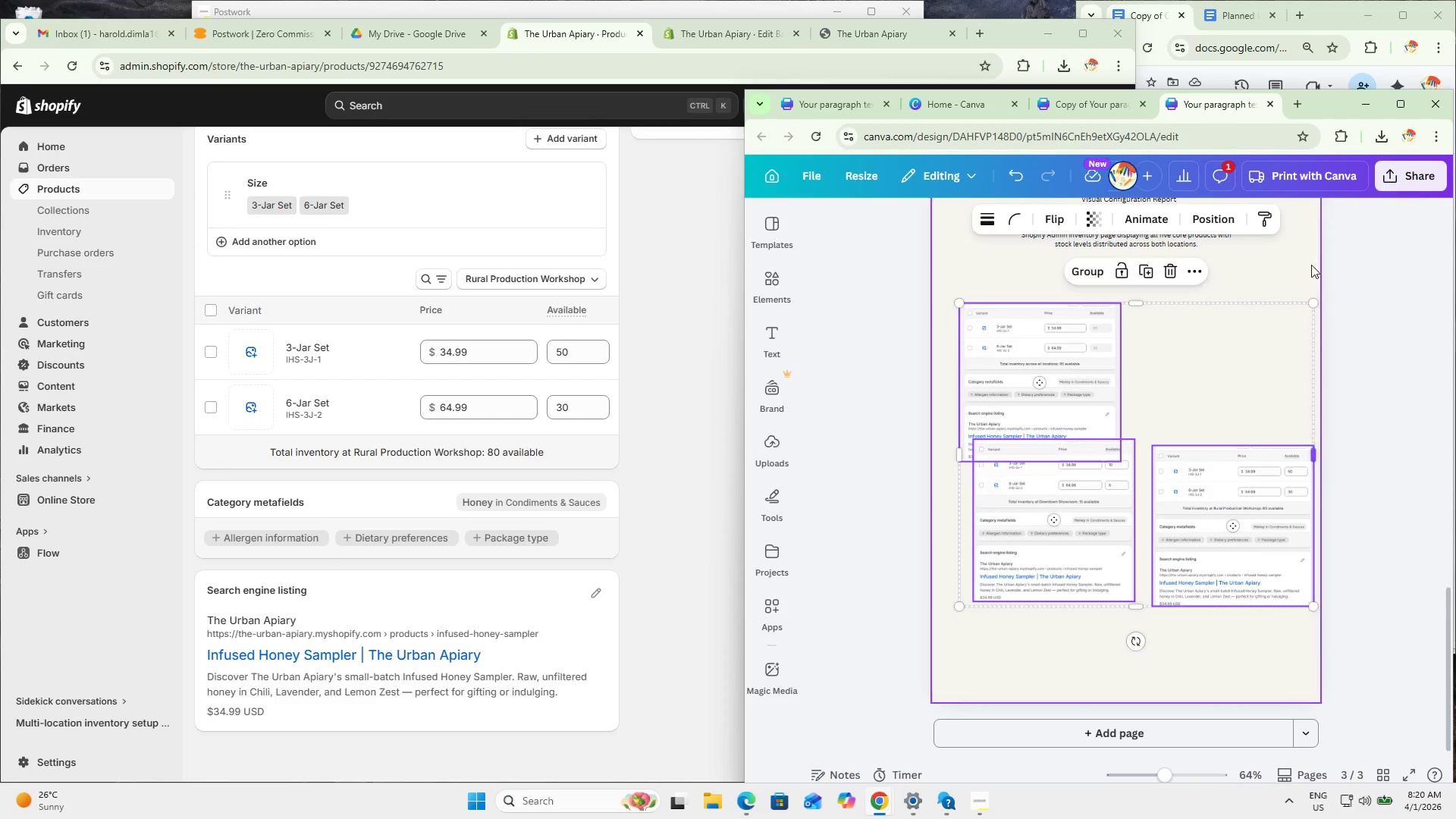 
key(Control+Z)
 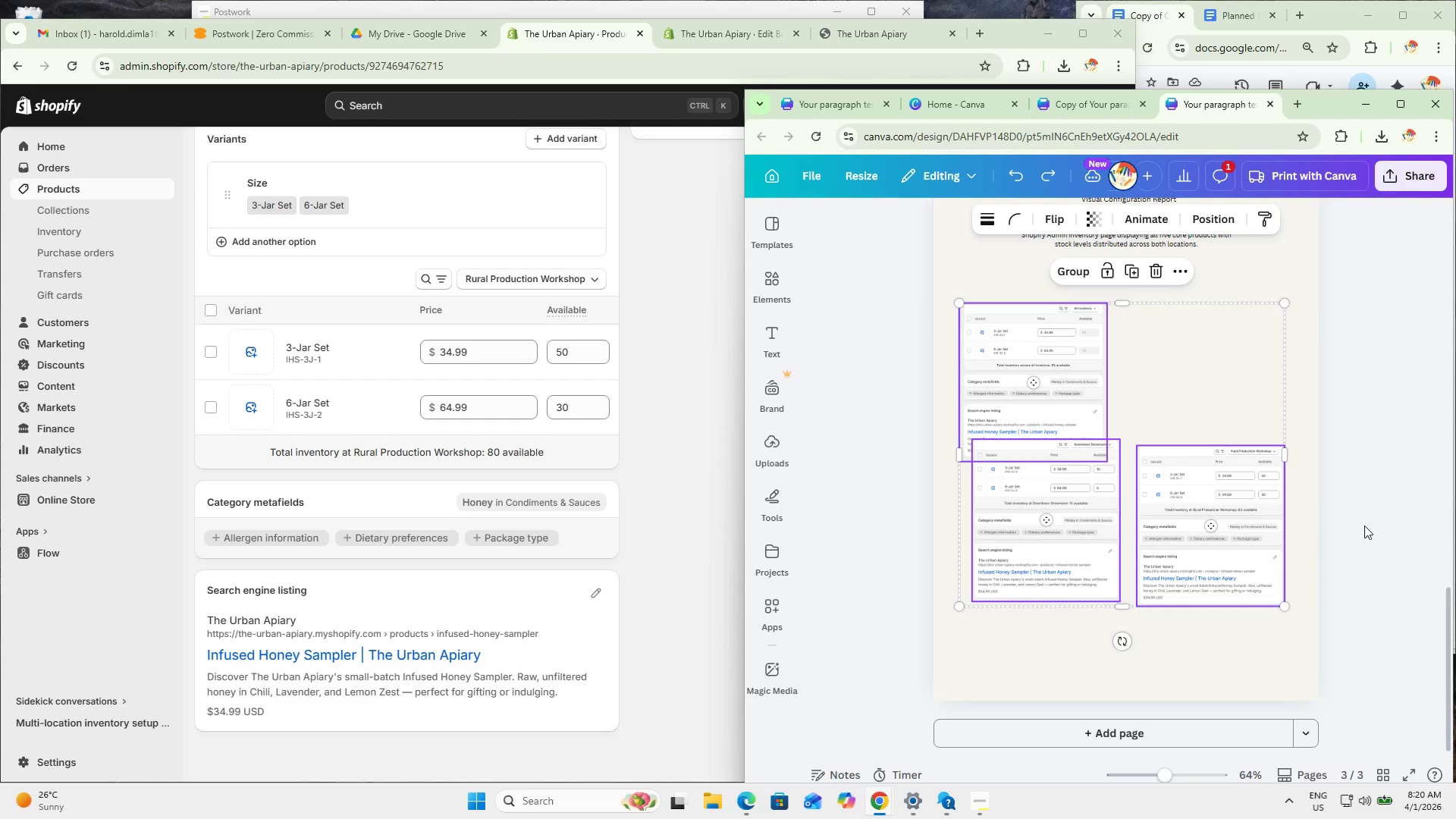 
left_click([1365, 526])
 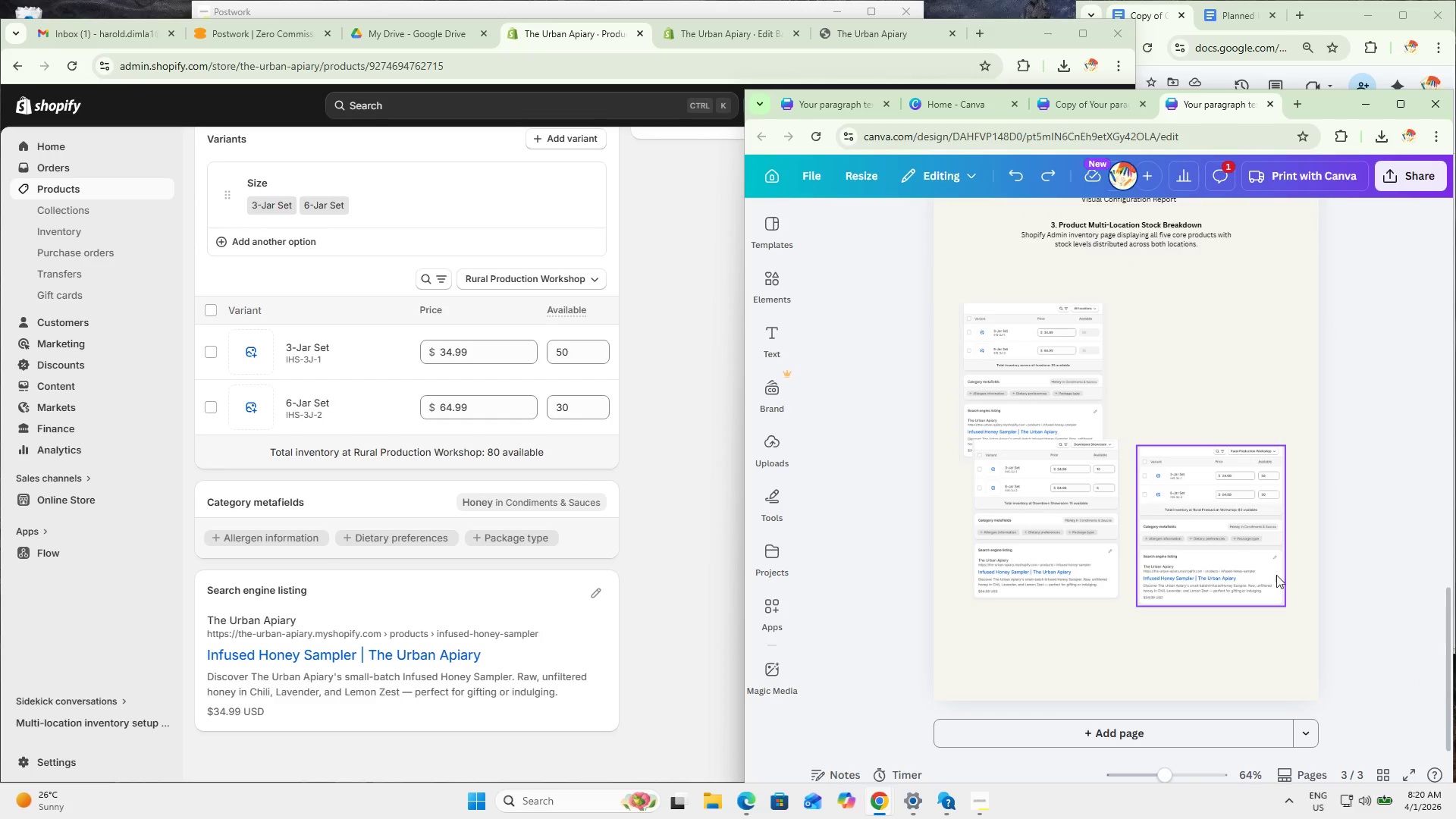 
left_click_drag(start_coordinate=[1330, 644], to_coordinate=[1009, 362])
 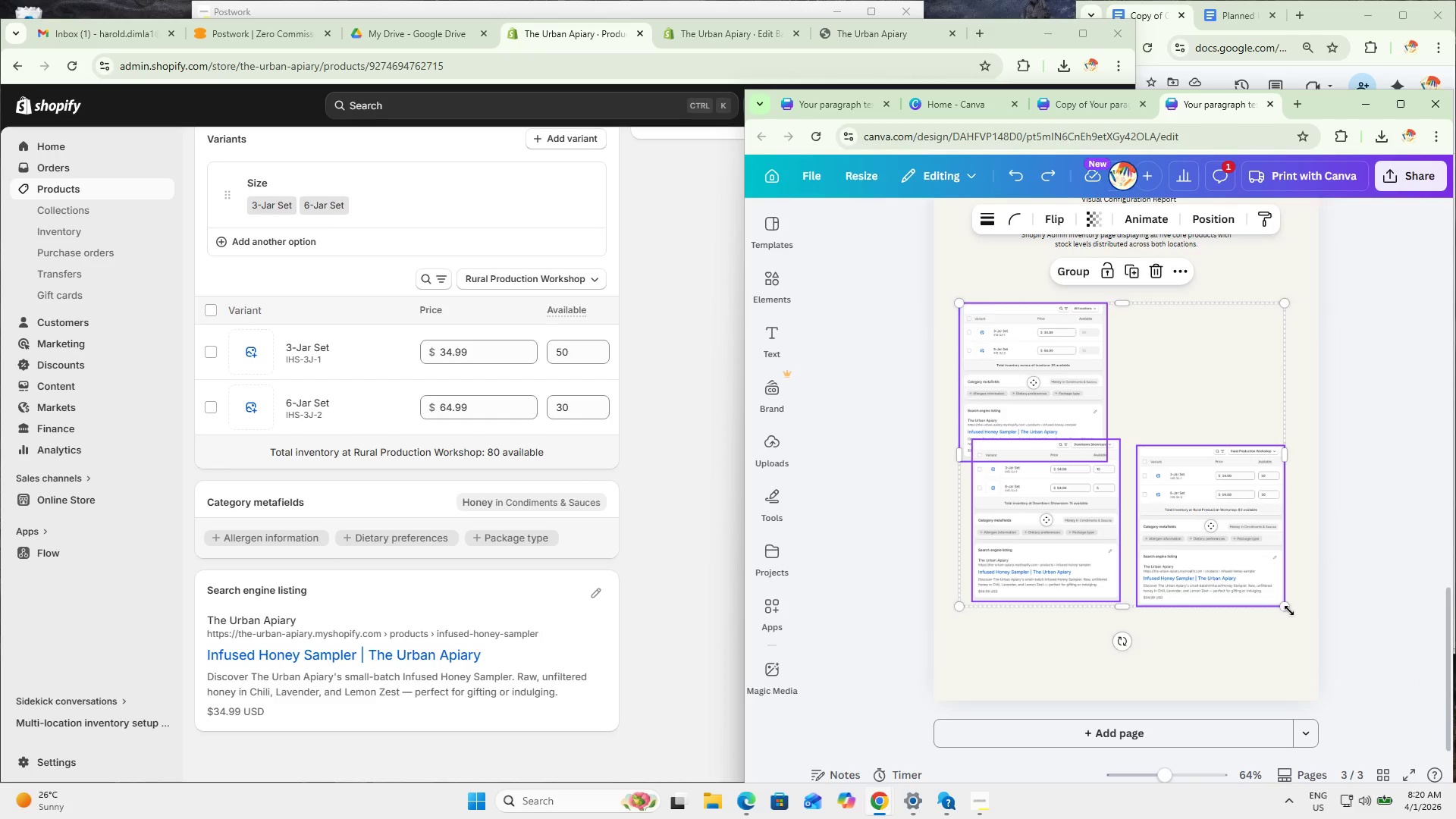 
left_click_drag(start_coordinate=[1284, 607], to_coordinate=[1314, 635])
 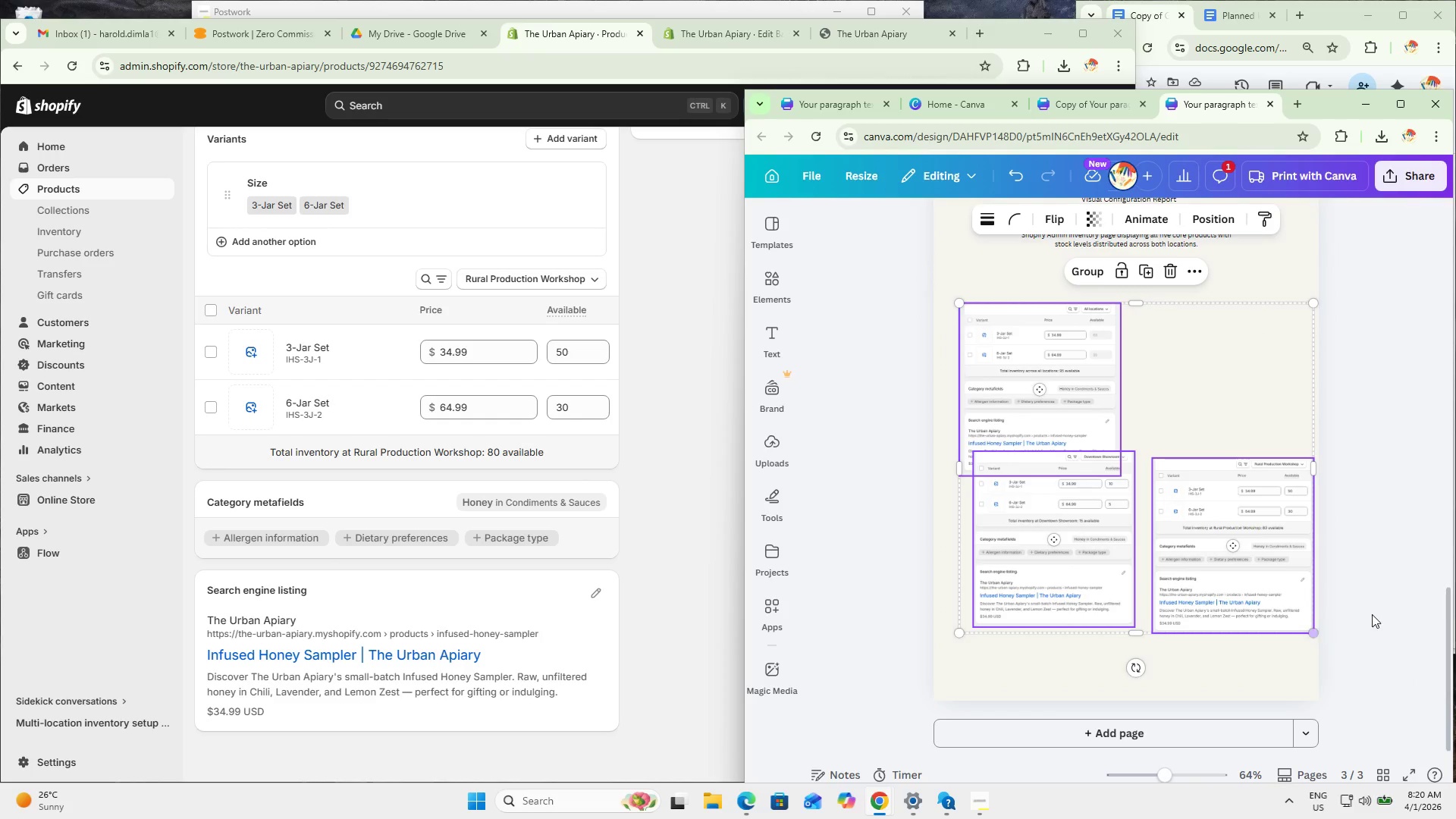 
left_click([1373, 614])
 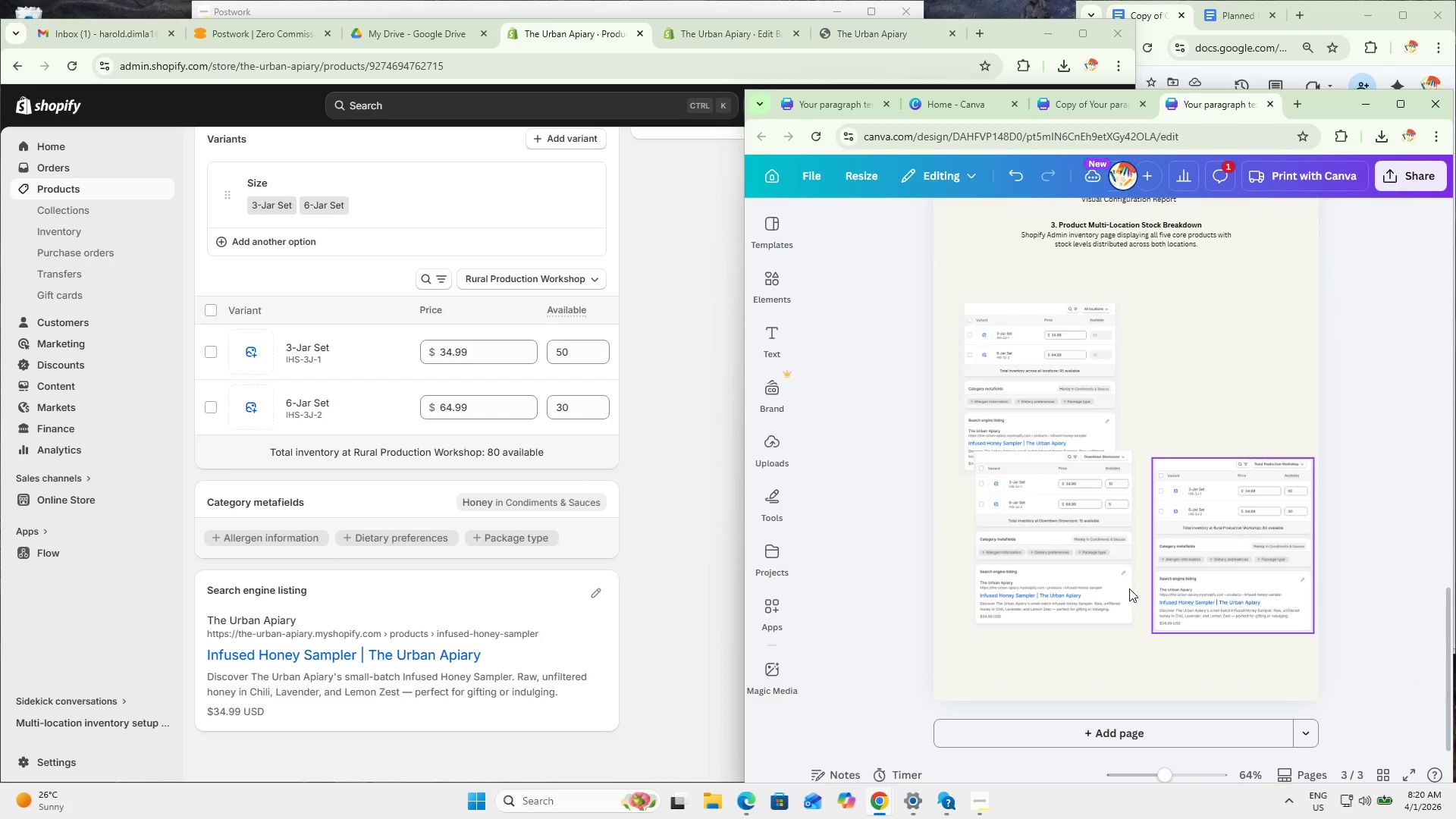 
left_click_drag(start_coordinate=[1085, 573], to_coordinate=[1086, 605])
 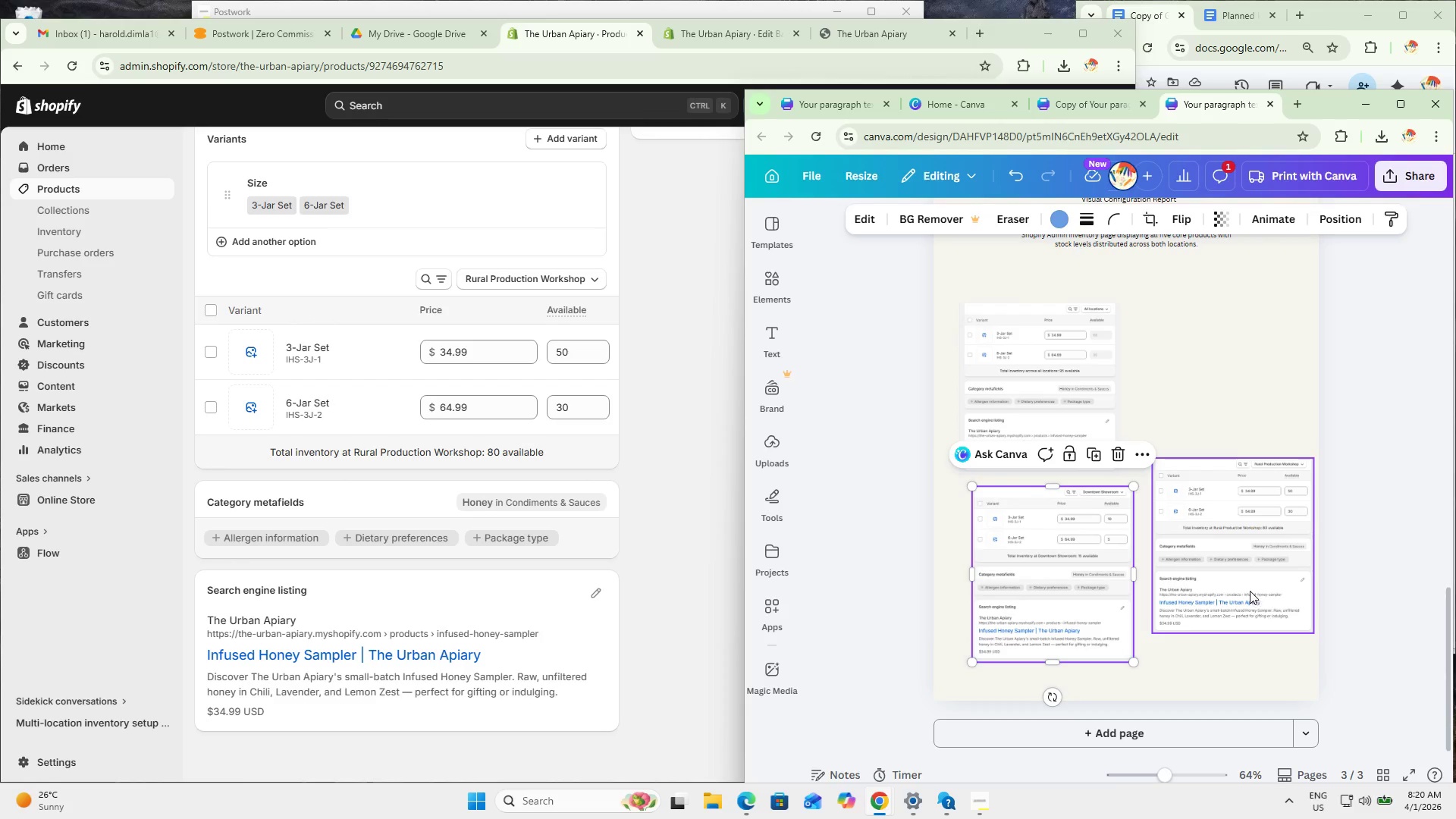 
left_click_drag(start_coordinate=[1255, 588], to_coordinate=[1247, 613])
 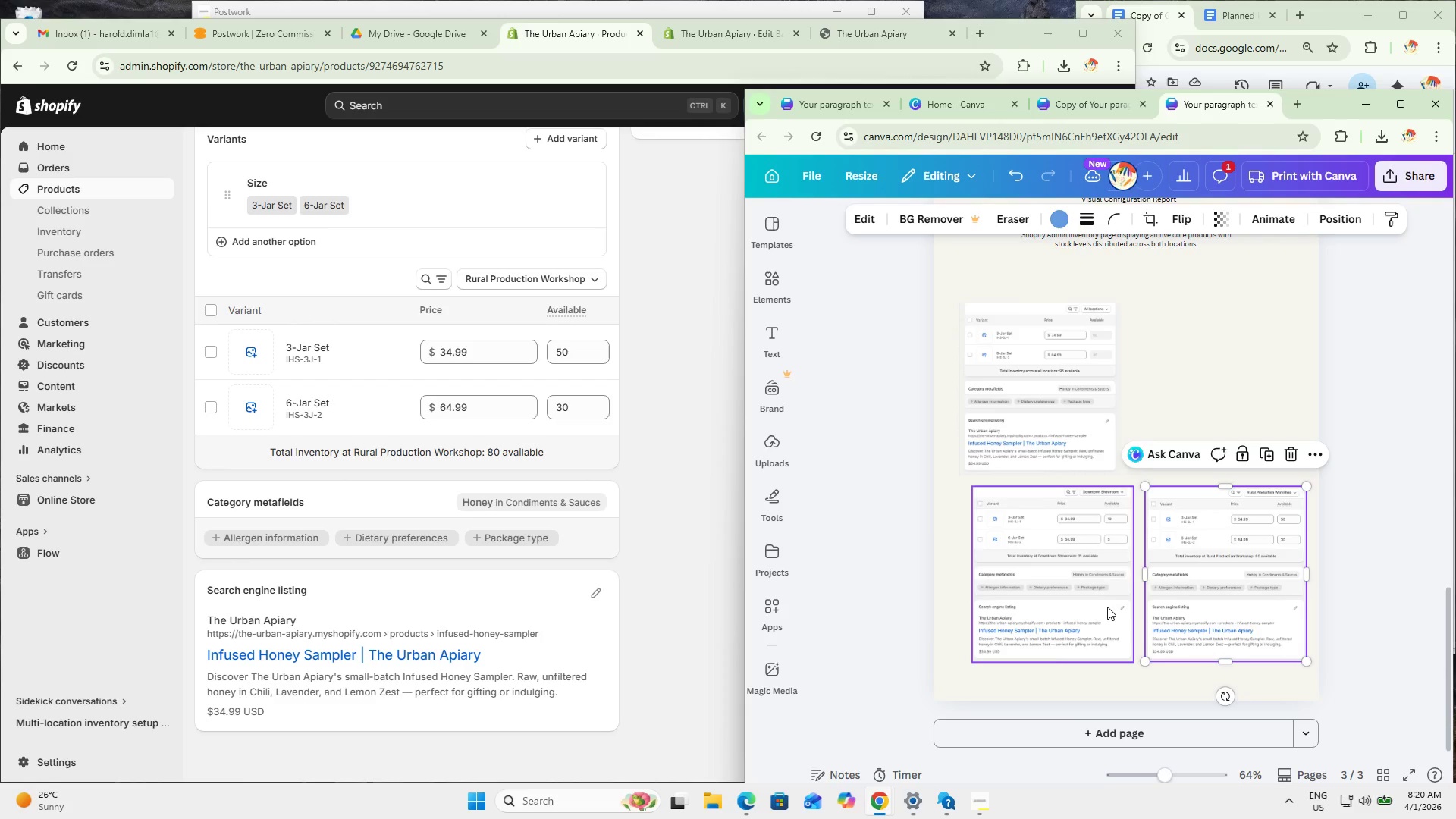 
left_click_drag(start_coordinate=[1105, 607], to_coordinate=[1090, 610])
 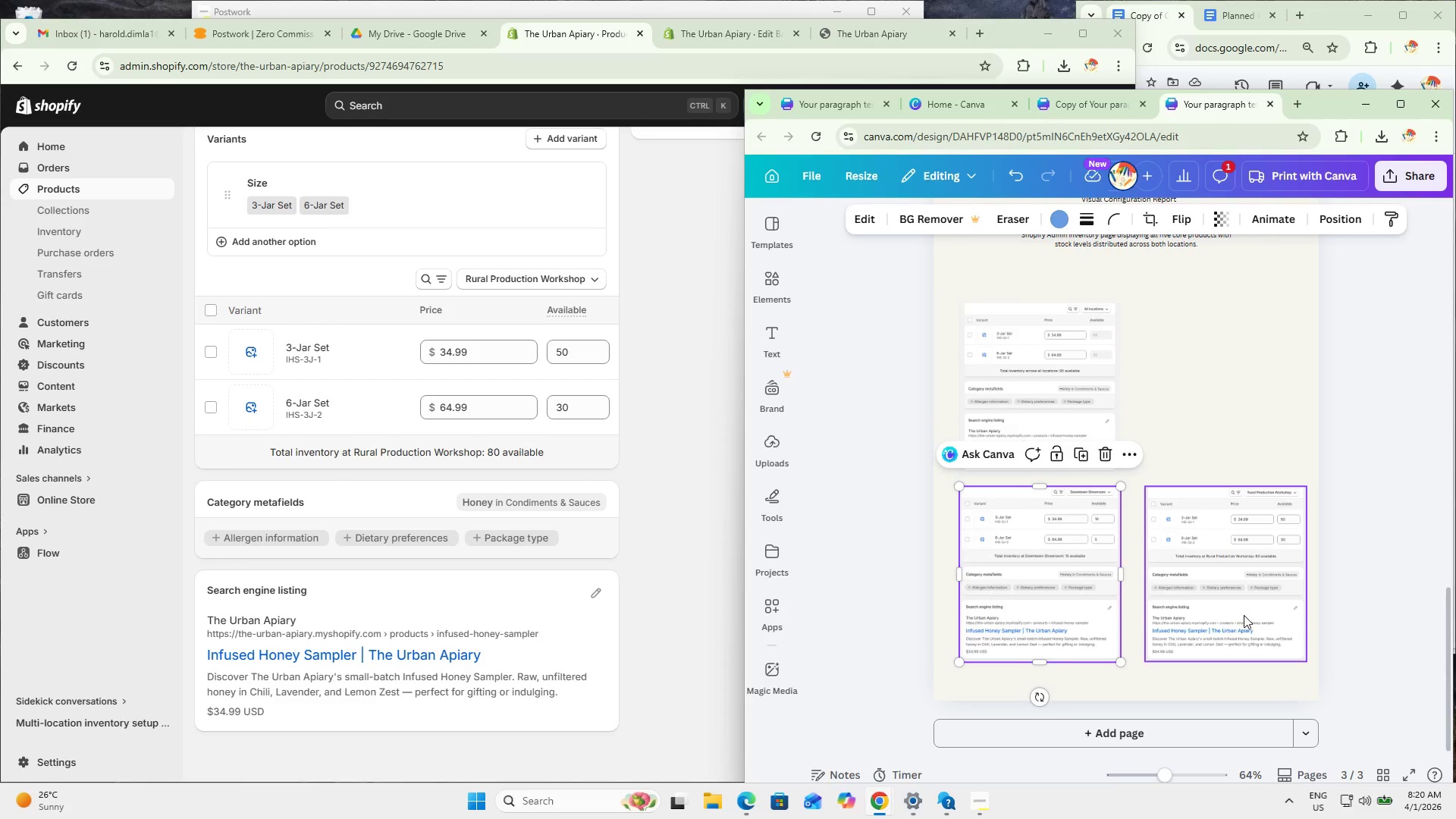 
left_click_drag(start_coordinate=[1246, 615], to_coordinate=[1240, 615])
 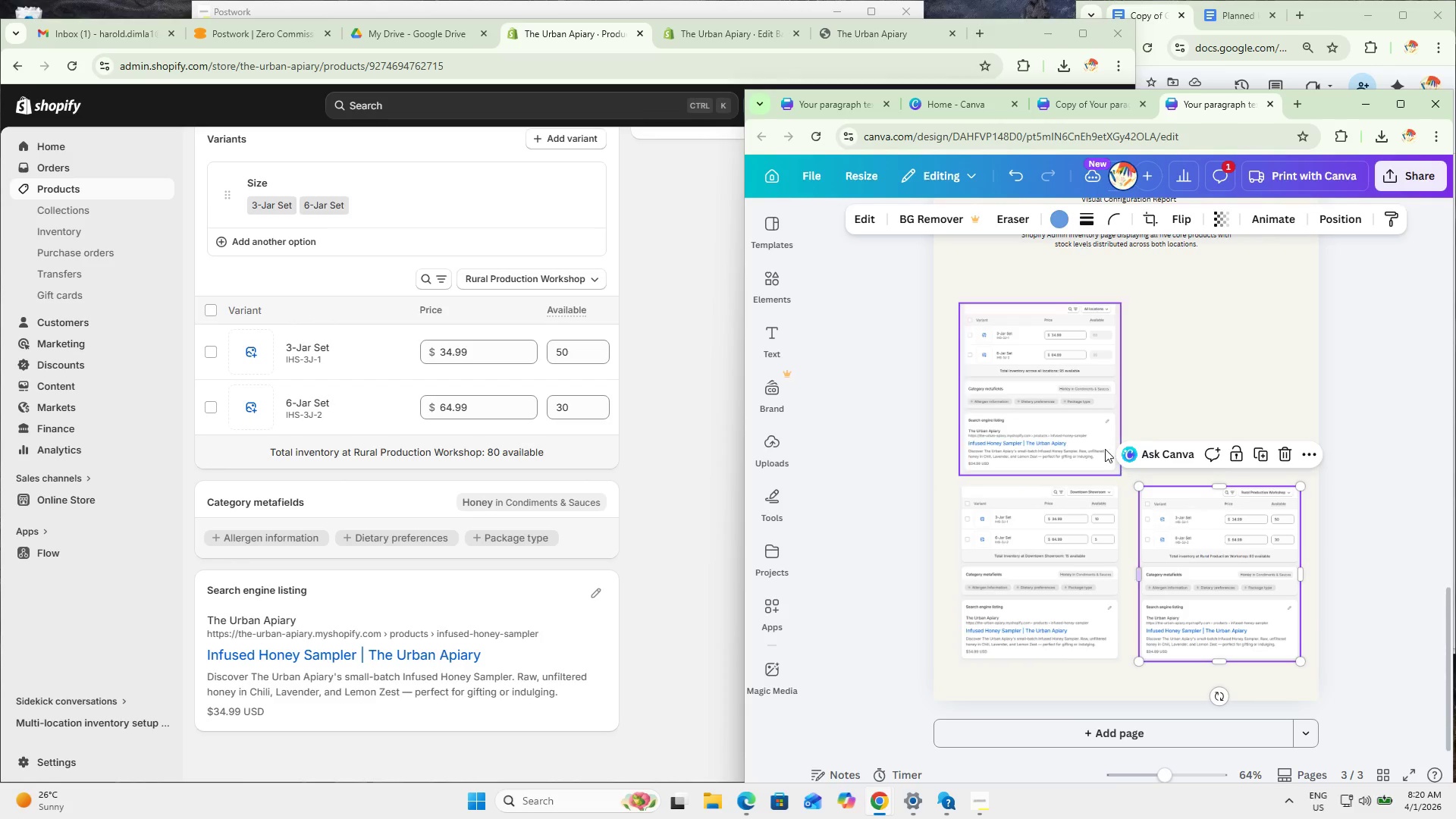 
left_click_drag(start_coordinate=[1072, 416], to_coordinate=[1158, 391])
 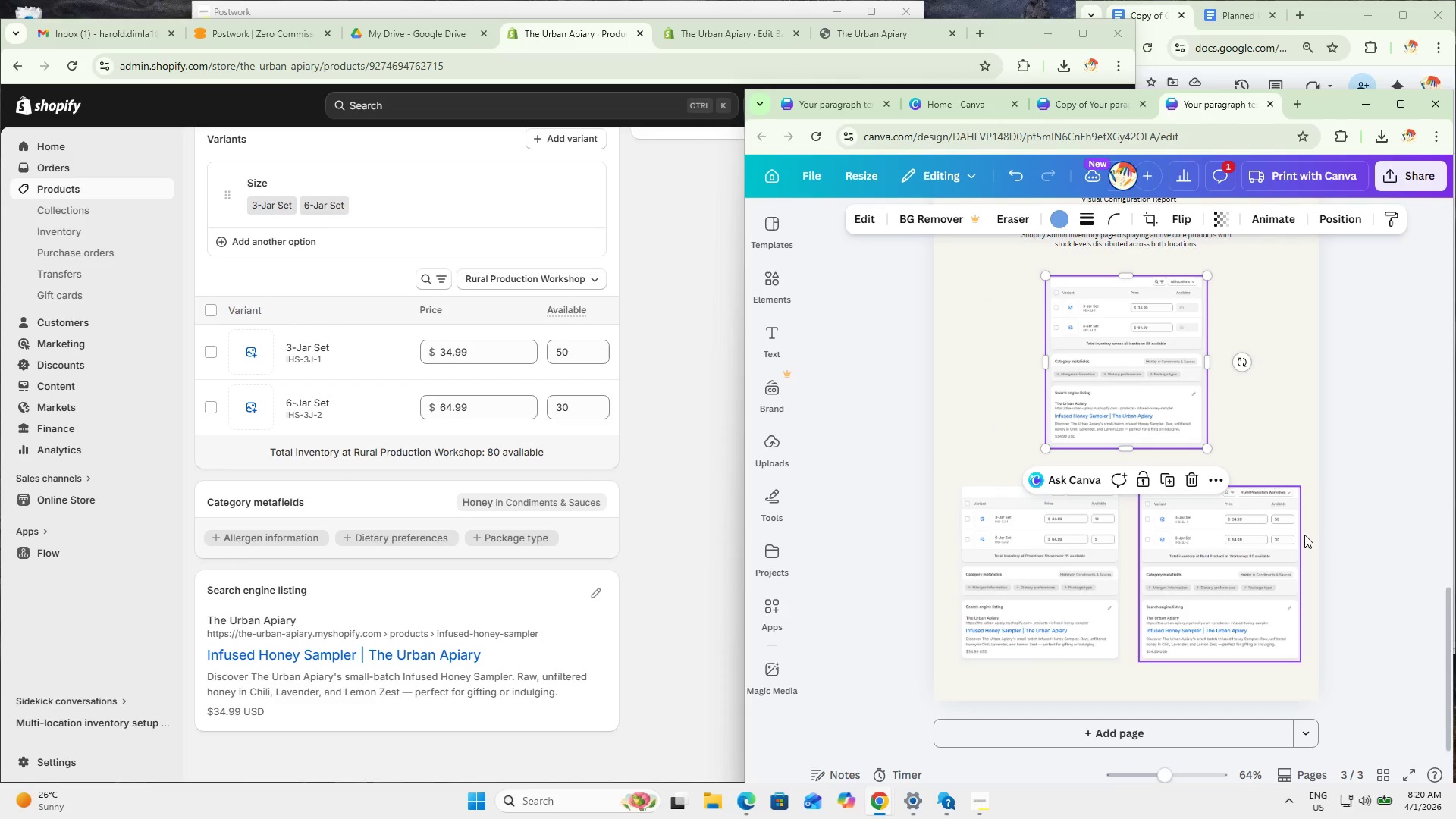 
left_click([1348, 537])
 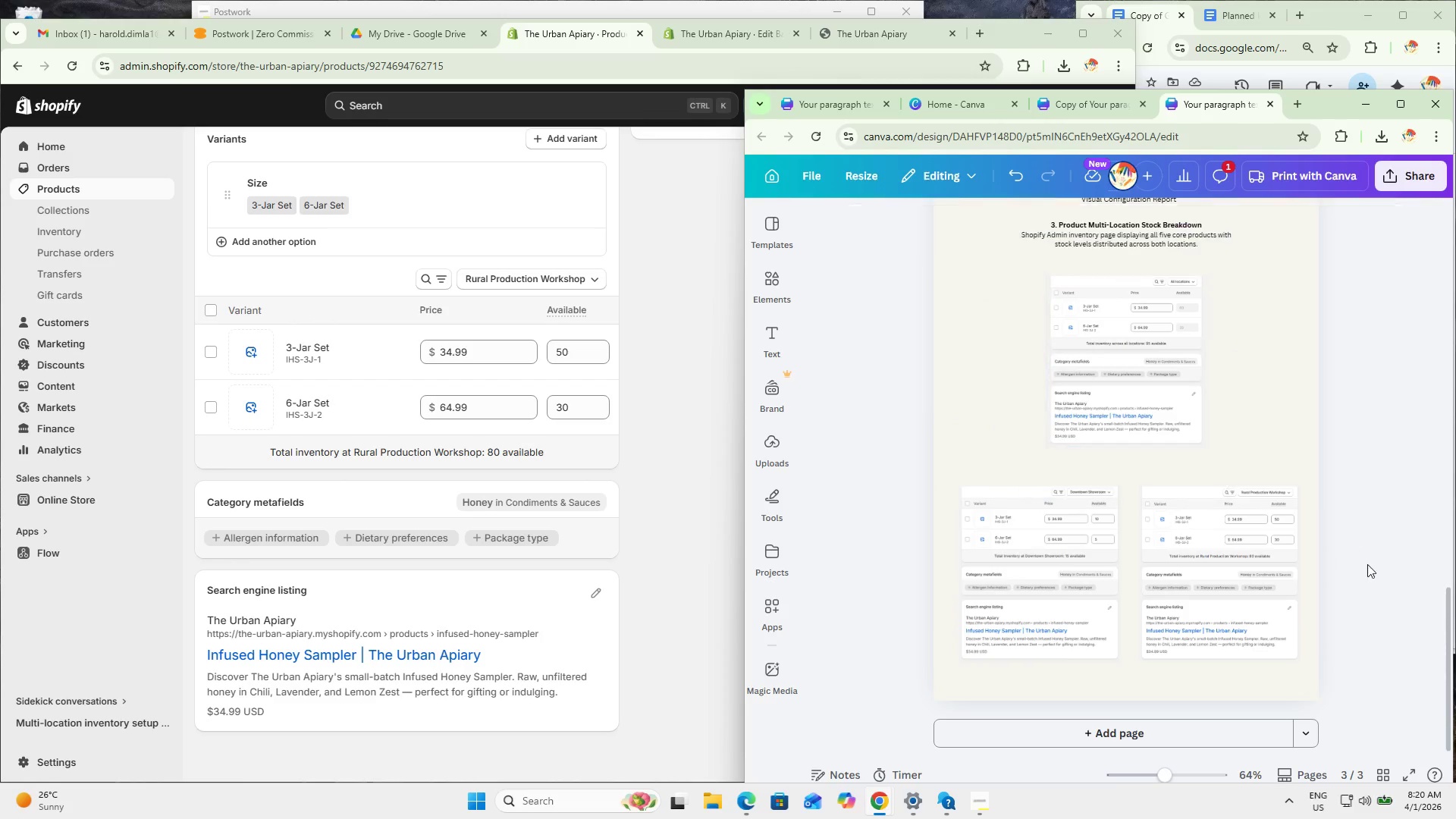 
left_click_drag(start_coordinate=[1385, 607], to_coordinate=[1116, 427])
 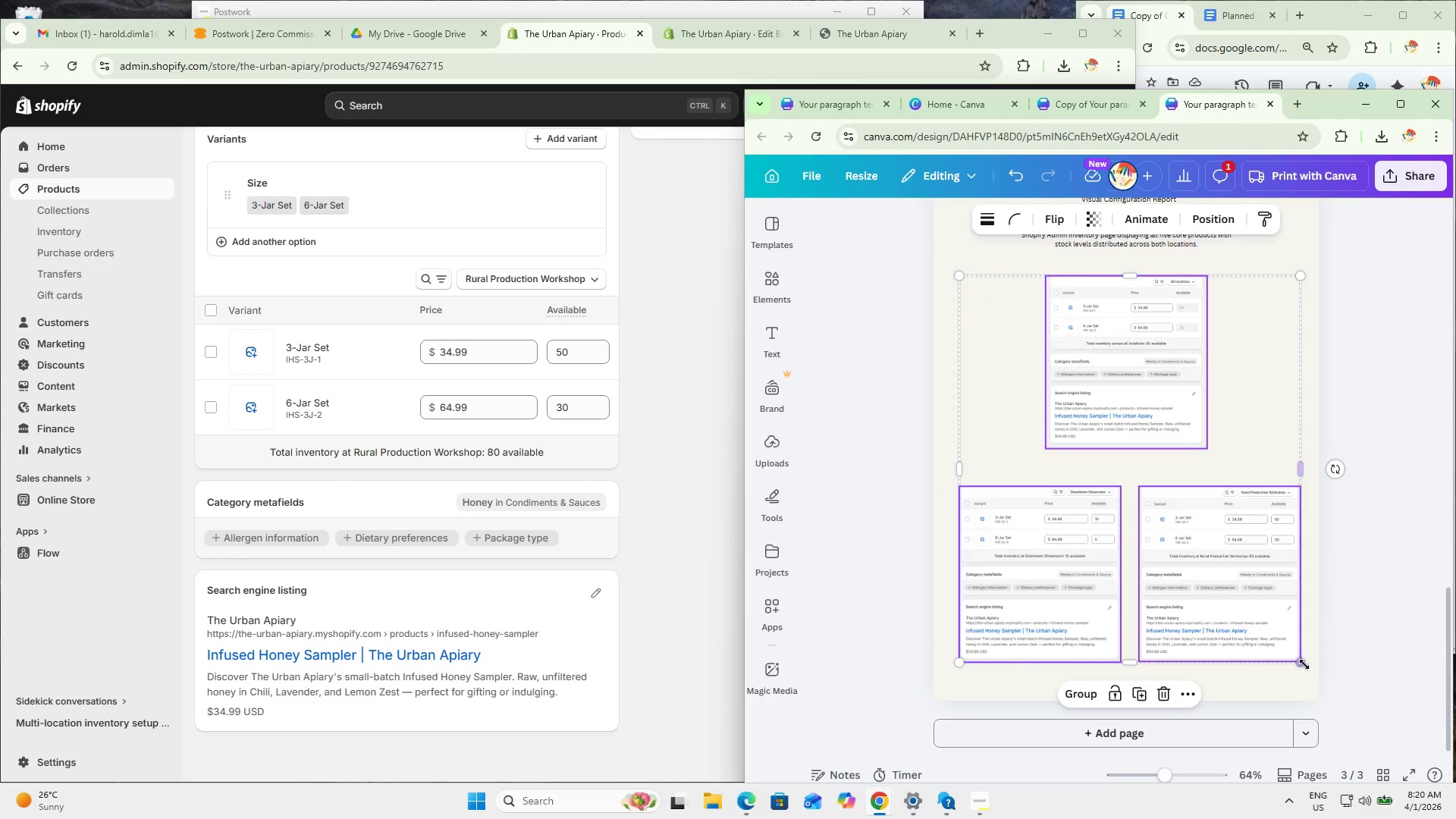 
left_click([1305, 667])
 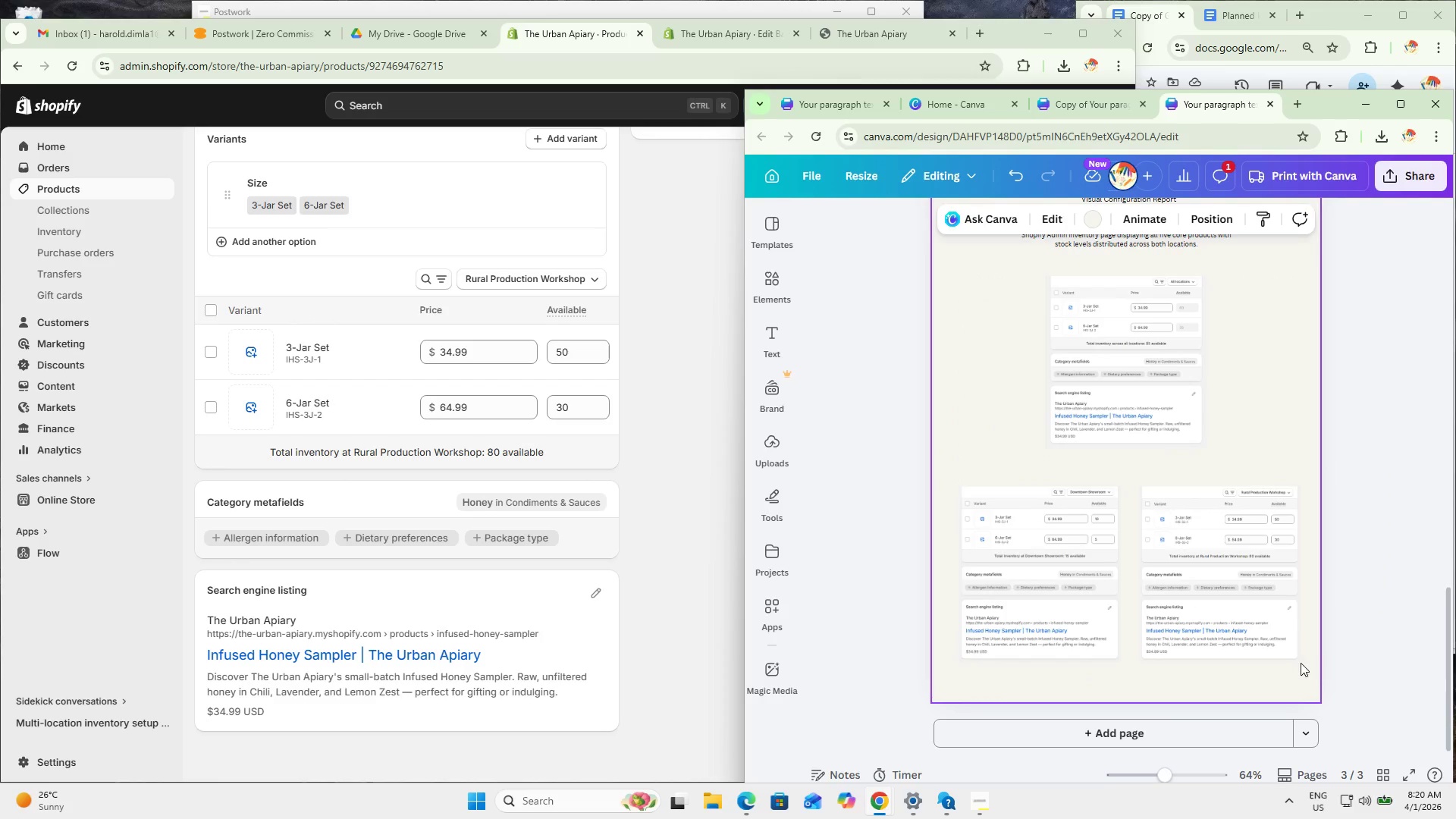 
left_click_drag(start_coordinate=[1403, 685], to_coordinate=[1052, 396])
 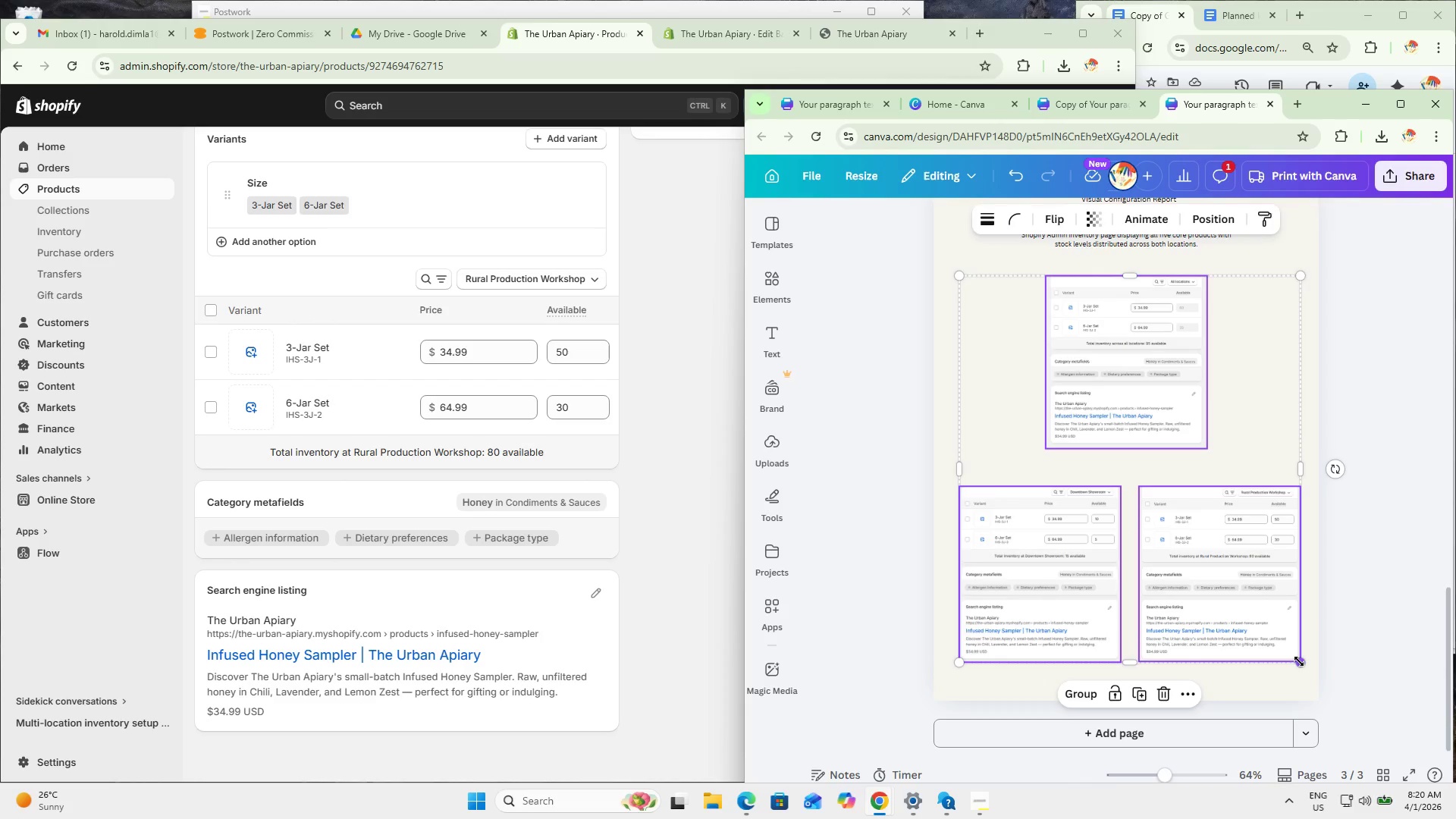 
left_click_drag(start_coordinate=[1299, 661], to_coordinate=[1305, 664])
 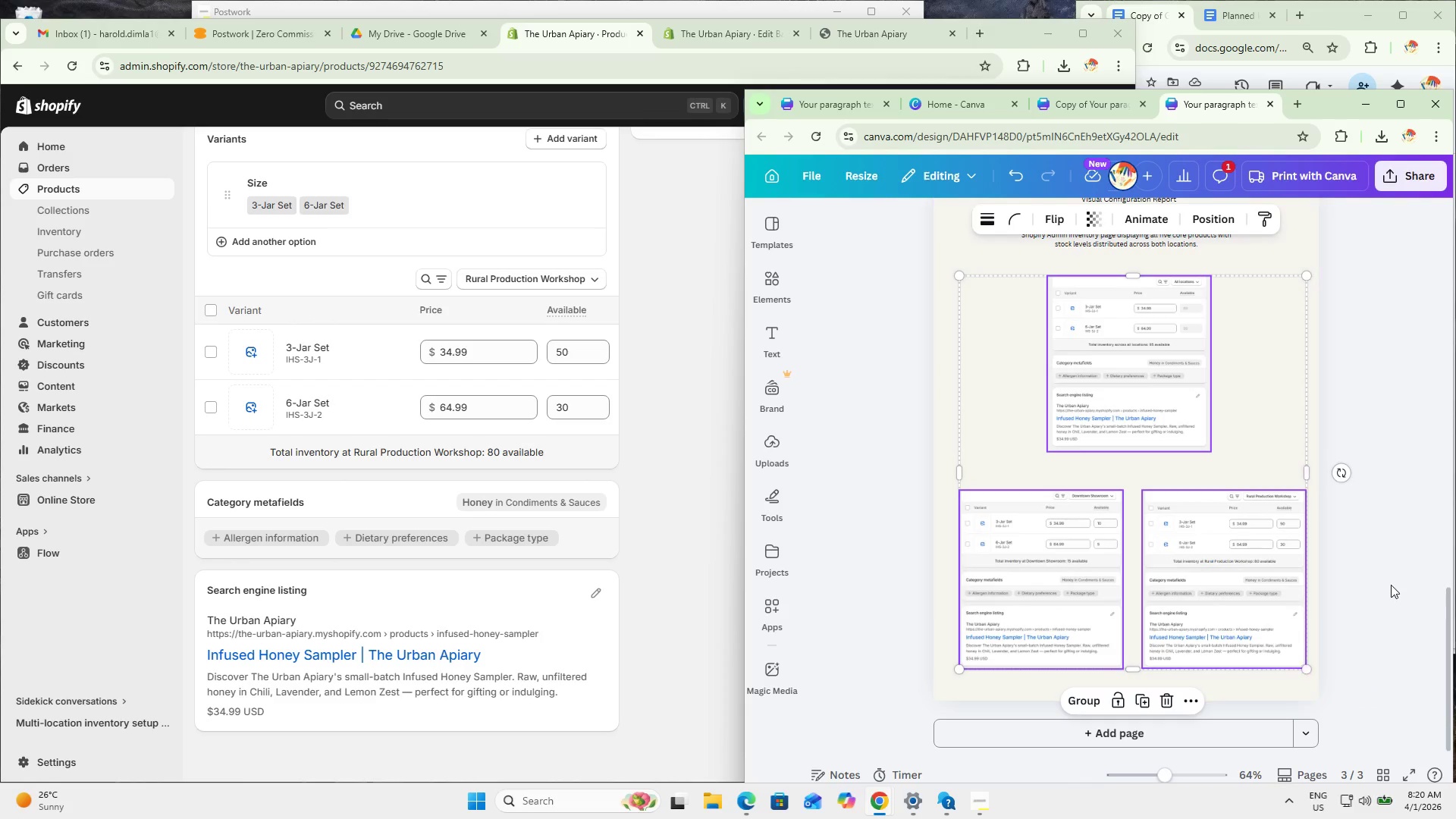 
left_click([1391, 585])
 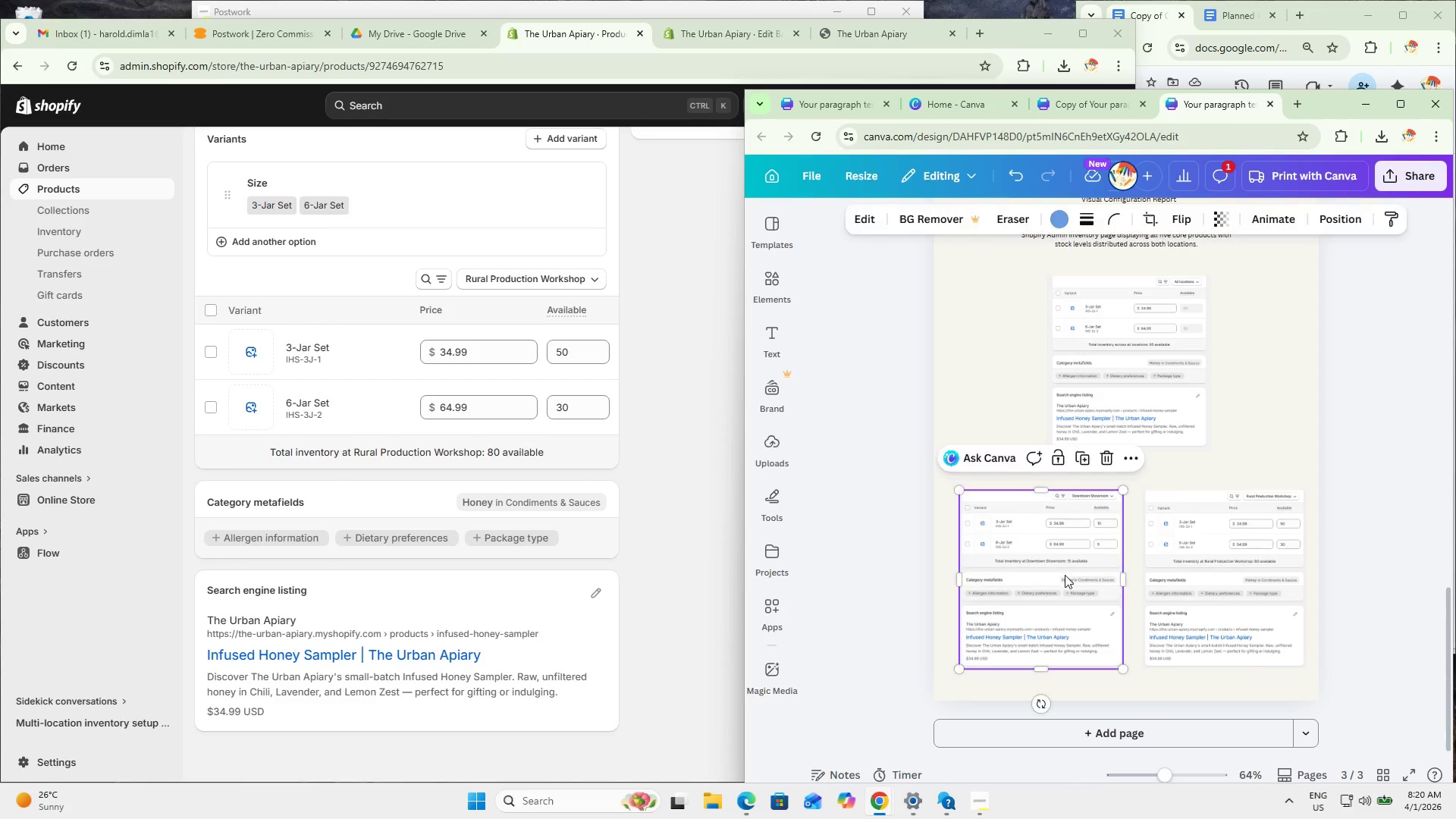 
double_click([1079, 588])
 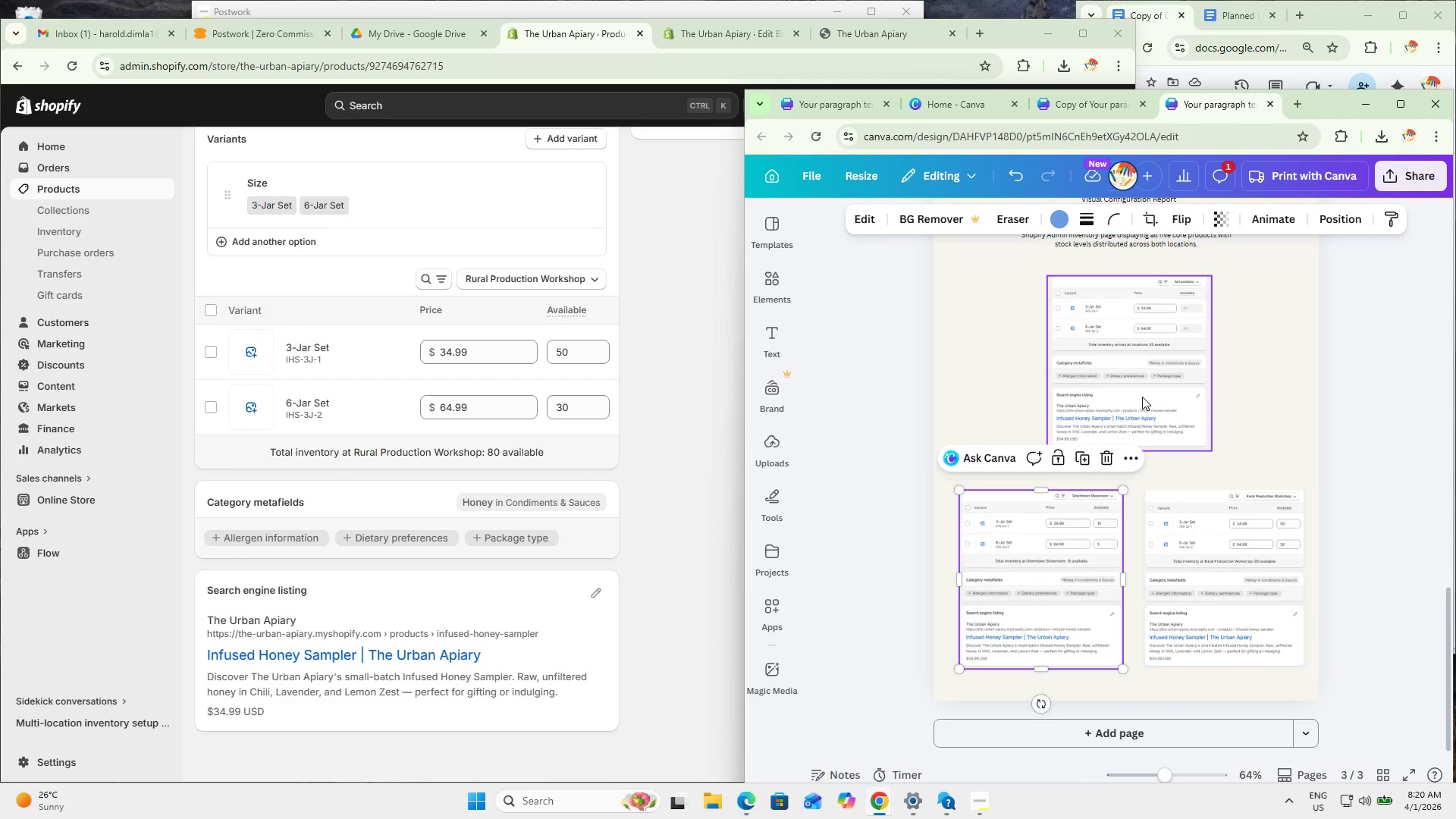 
hold_key(key=ShiftLeft, duration=0.81)
left_click([1150, 393])
 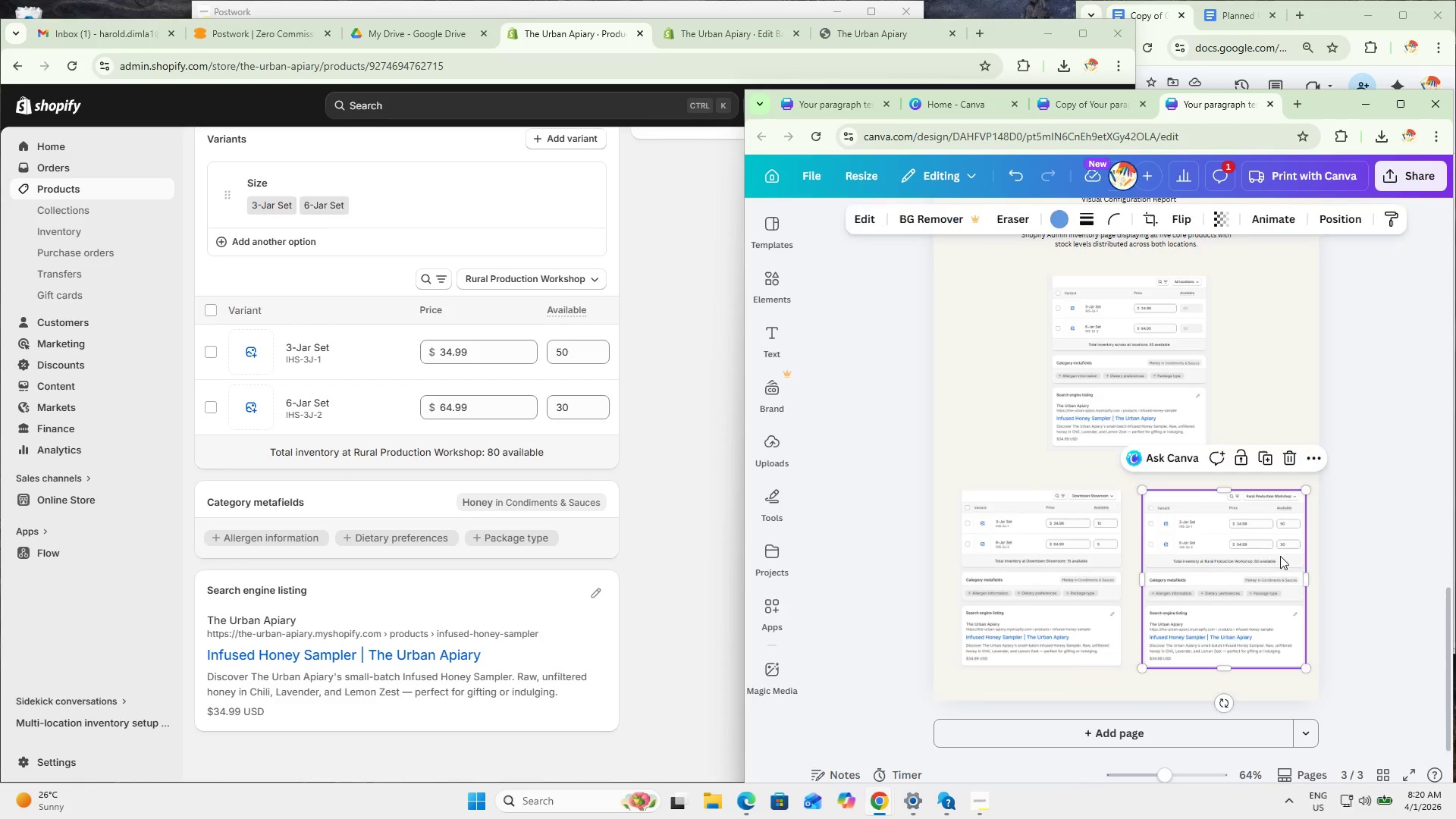 
hold_key(key=ShiftLeft, duration=0.83)
double_click([1031, 569])
 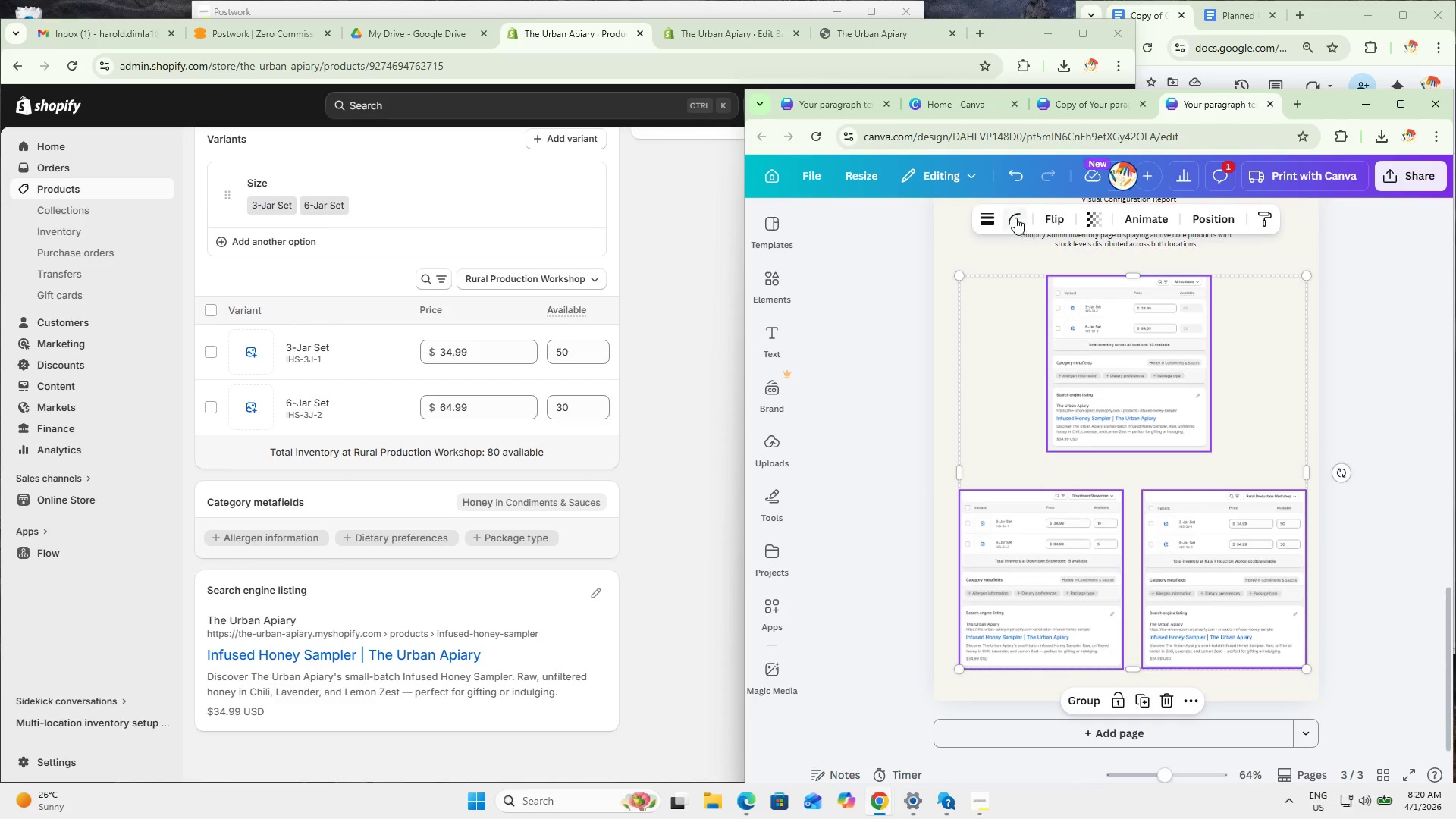 
left_click([989, 217])
 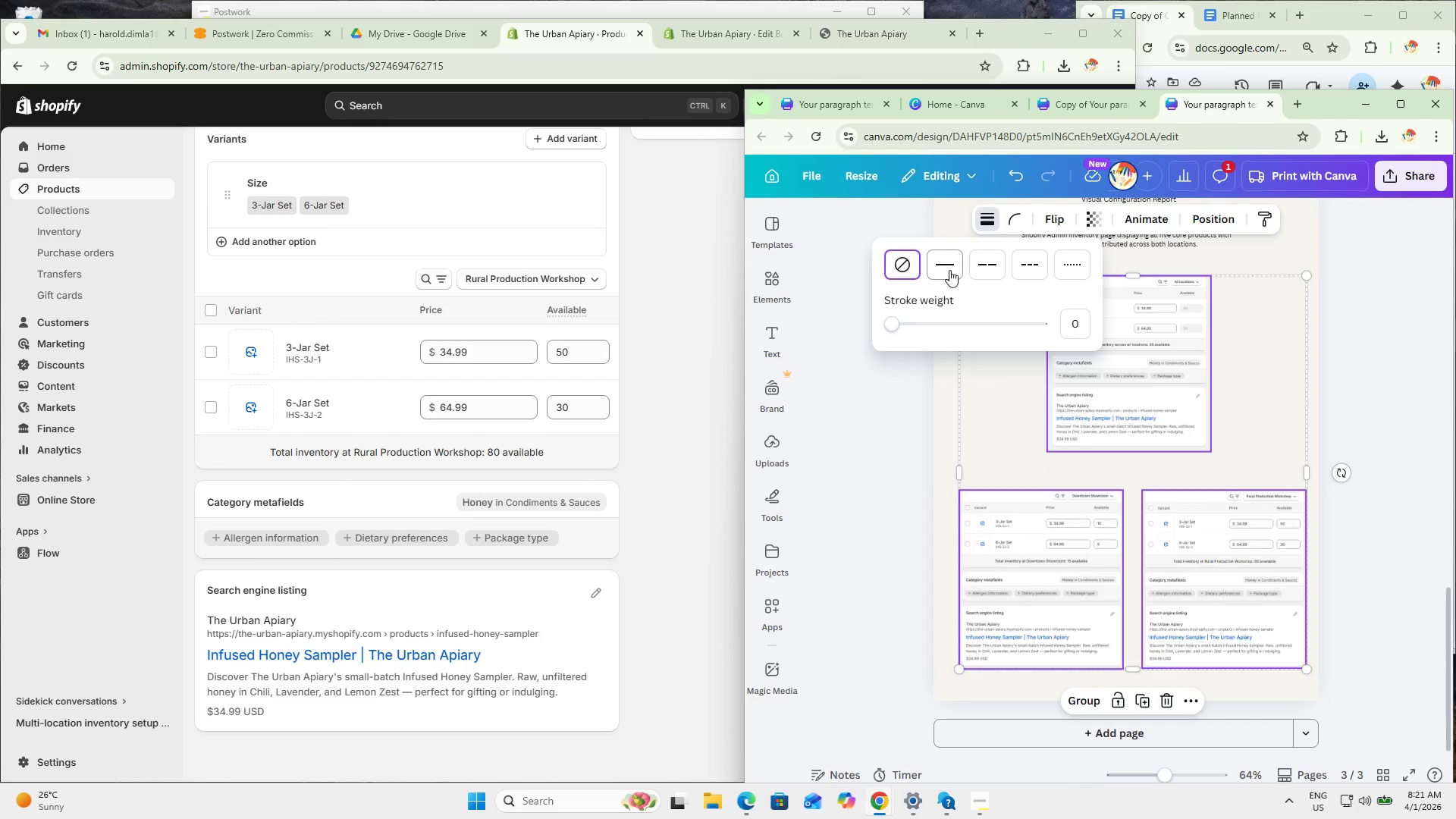 
left_click([941, 264])
 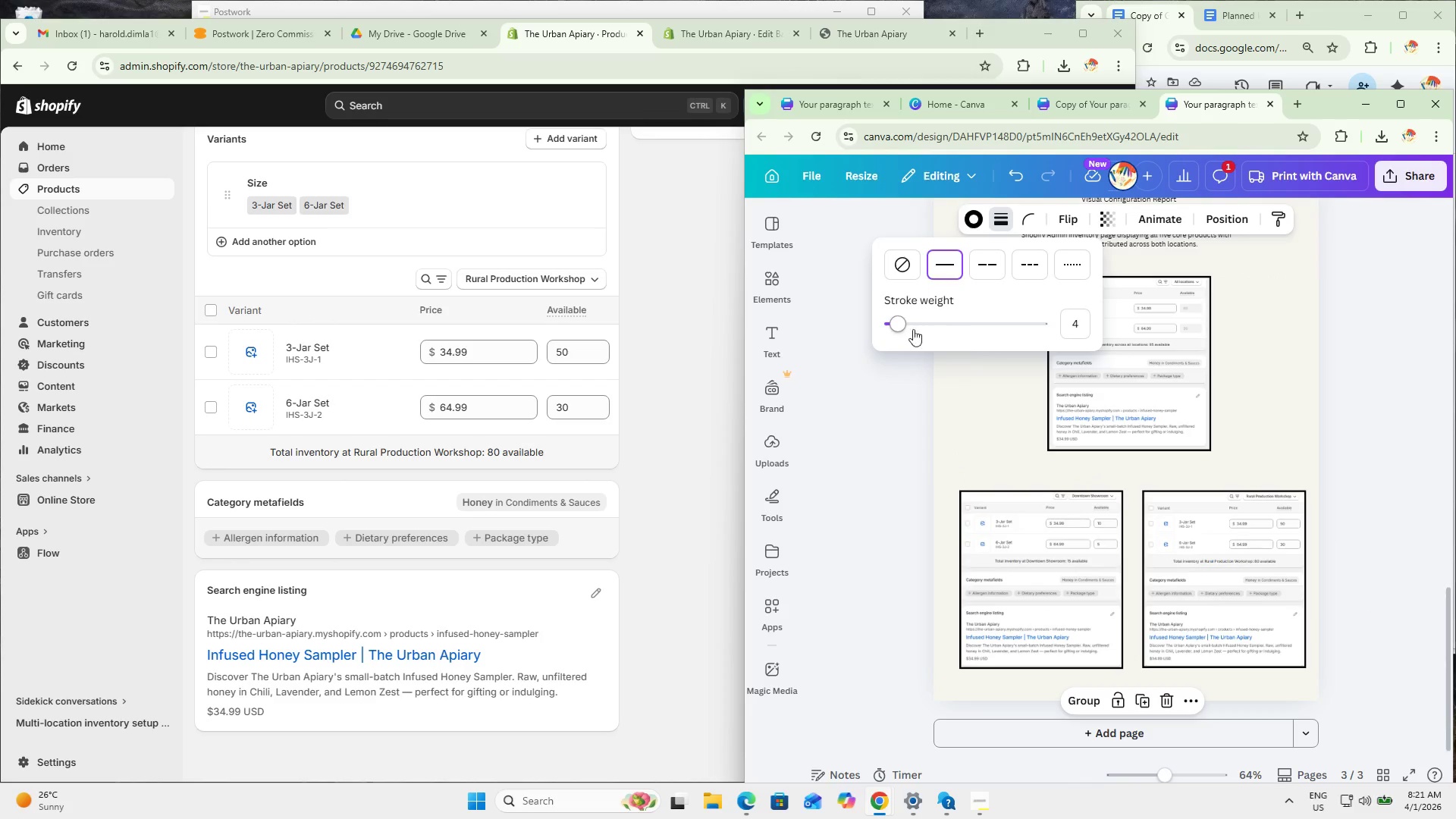 
left_click_drag(start_coordinate=[893, 324], to_coordinate=[845, 330])
 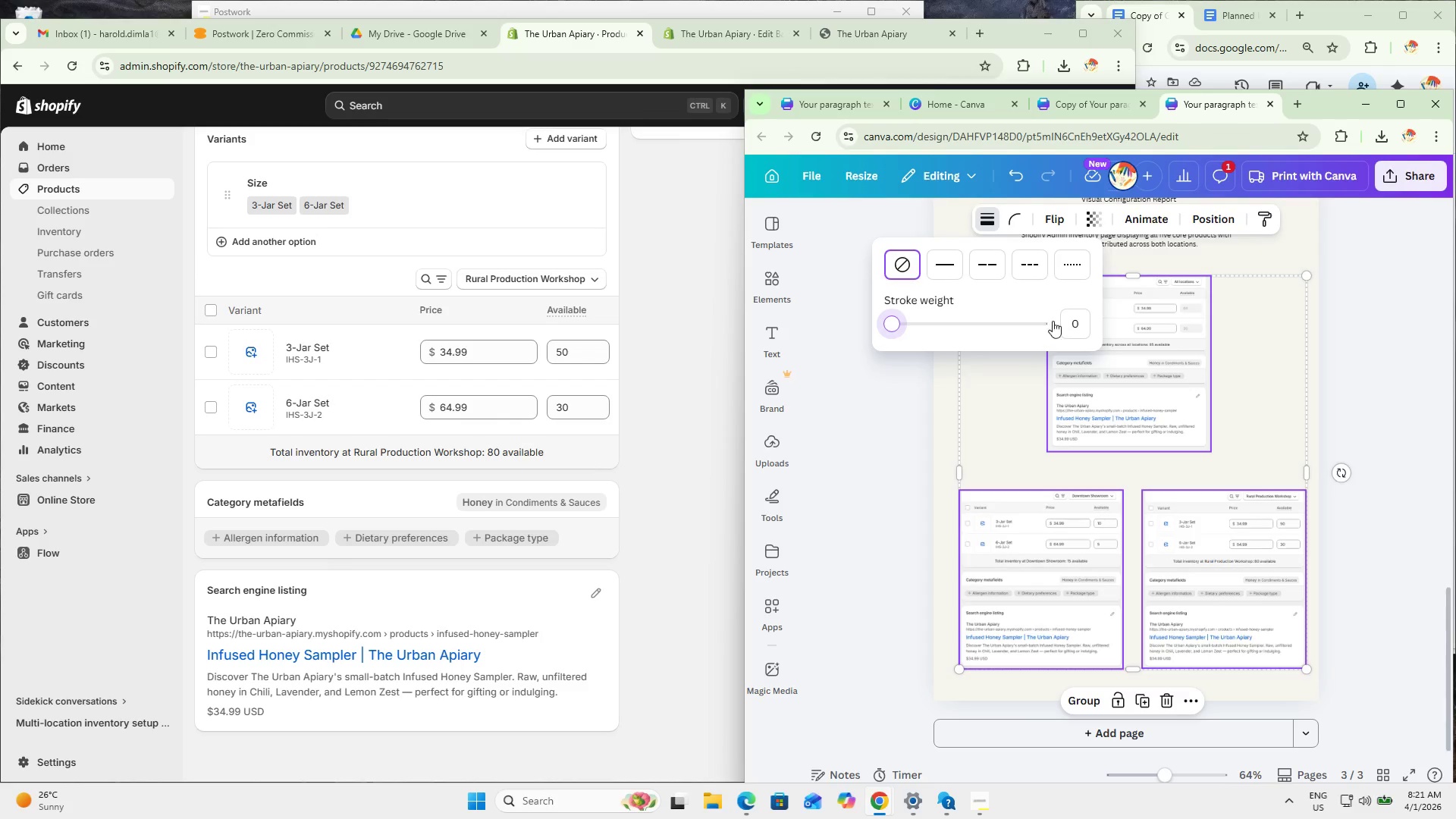 
left_click([1072, 334])
 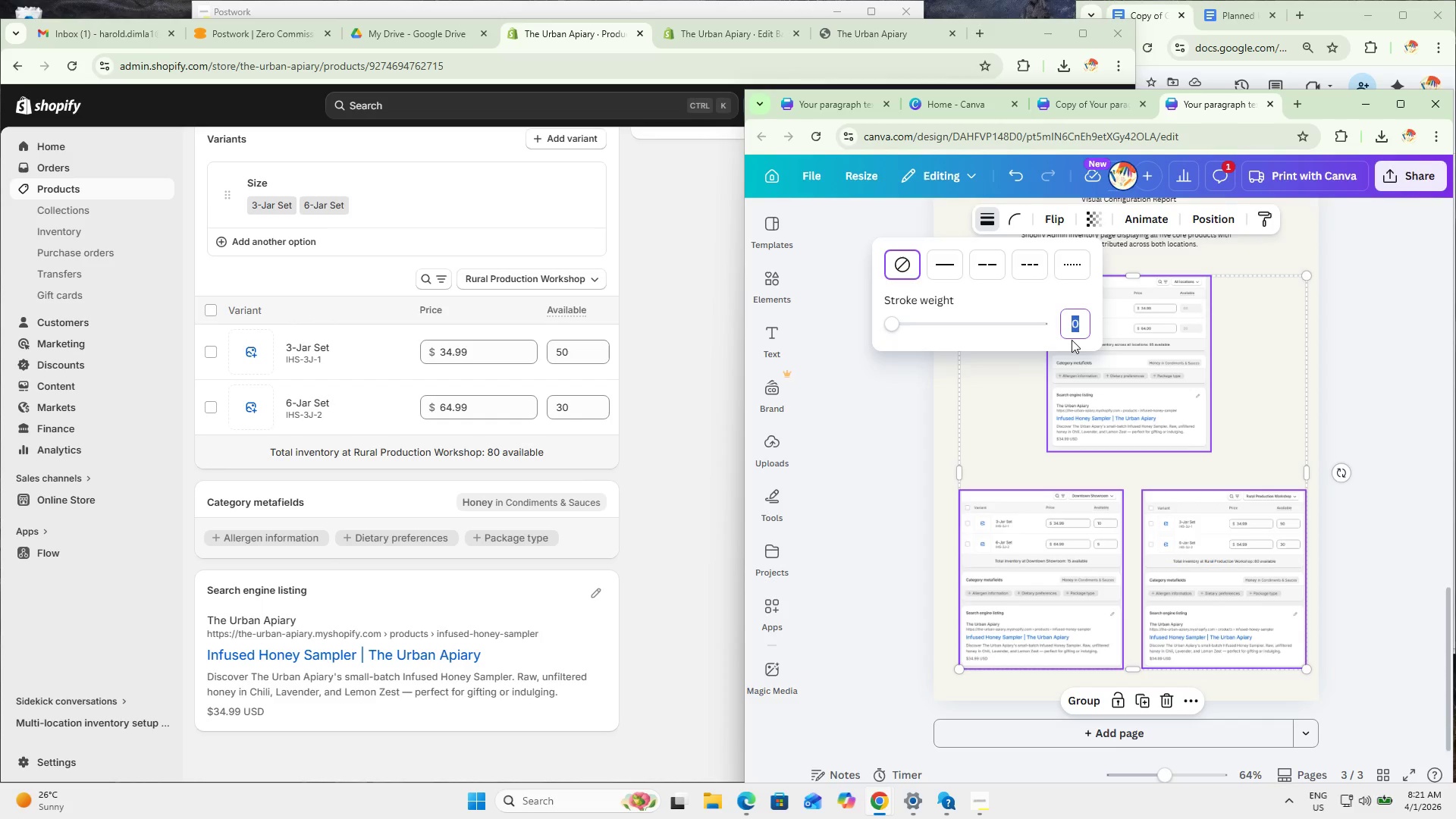 
key(Numpad1)
 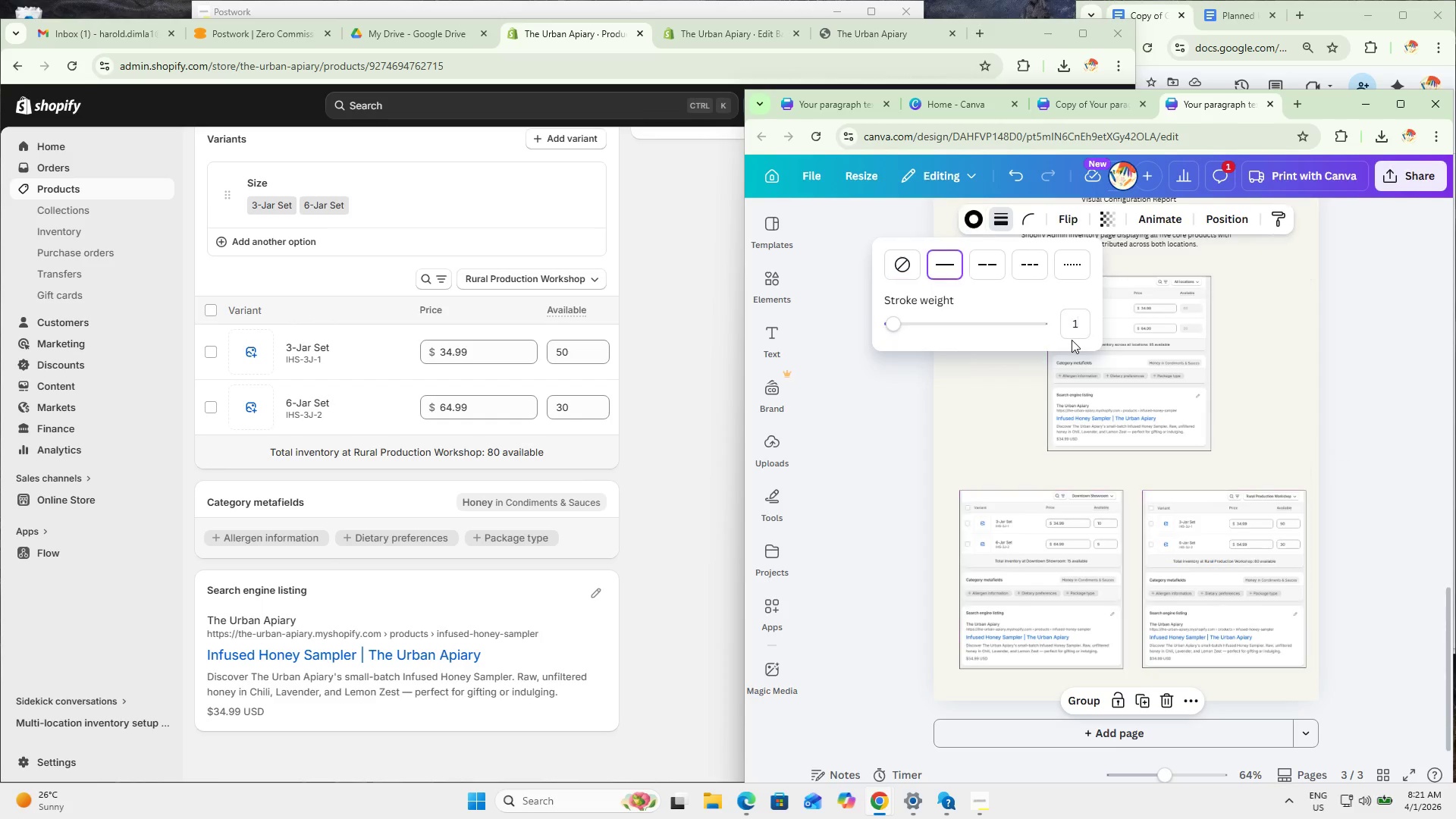 
key(NumpadEnter)
 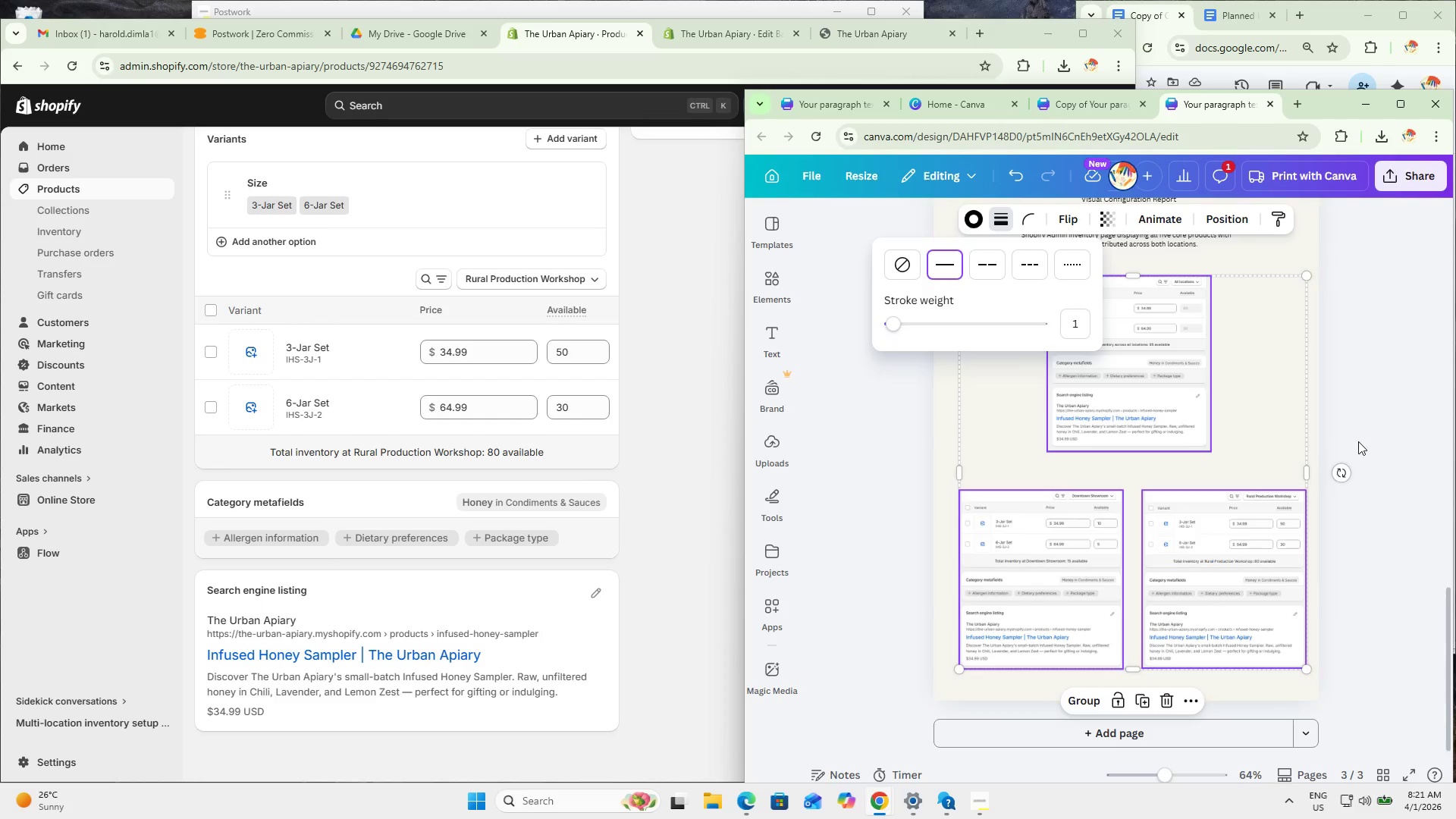 
left_click([1368, 440])
 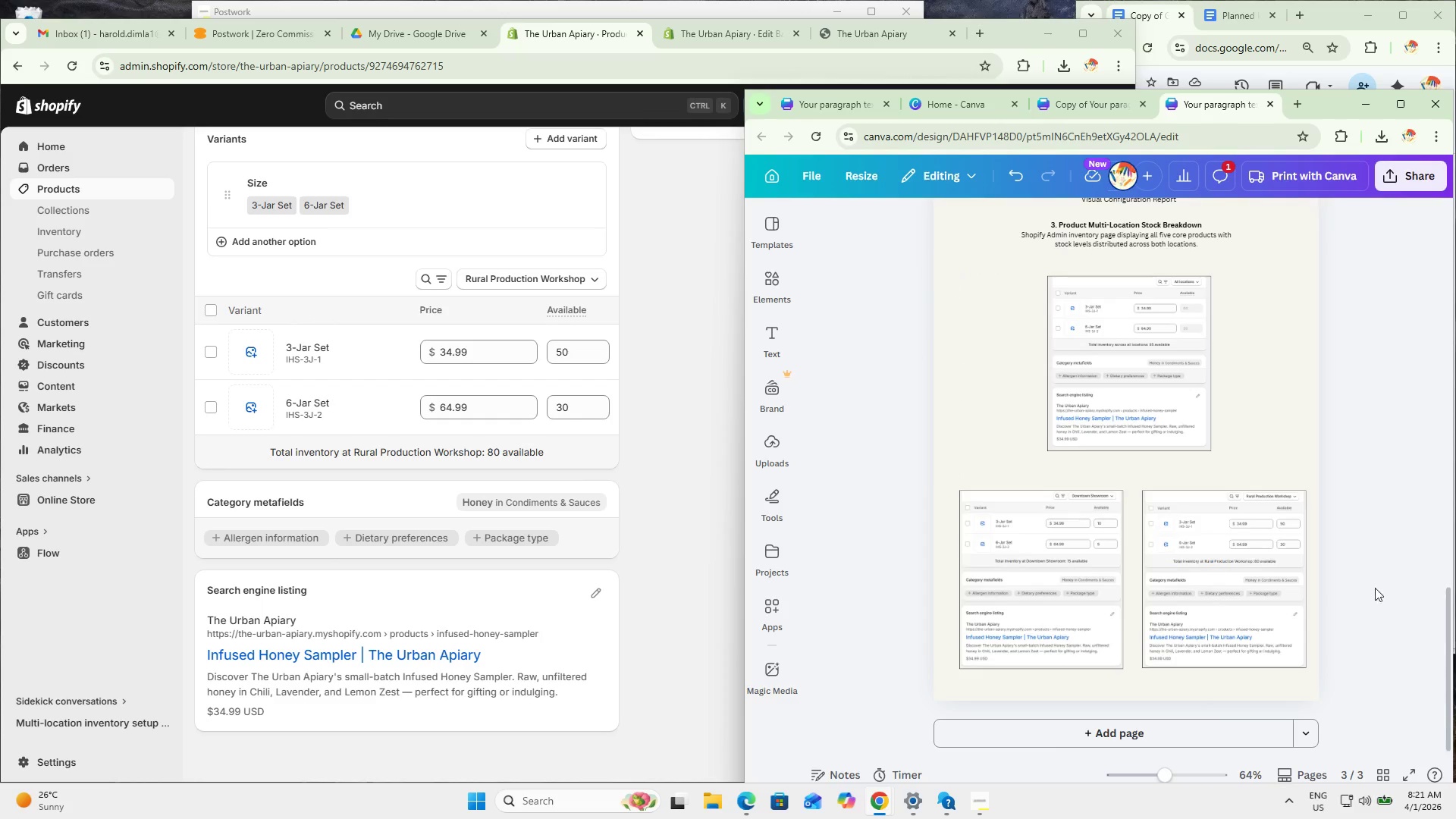 
hold_key(key=ControlLeft, duration=1.5)
scroll: coordinate [1363, 570], scroll_direction: up, amount: 1.0
 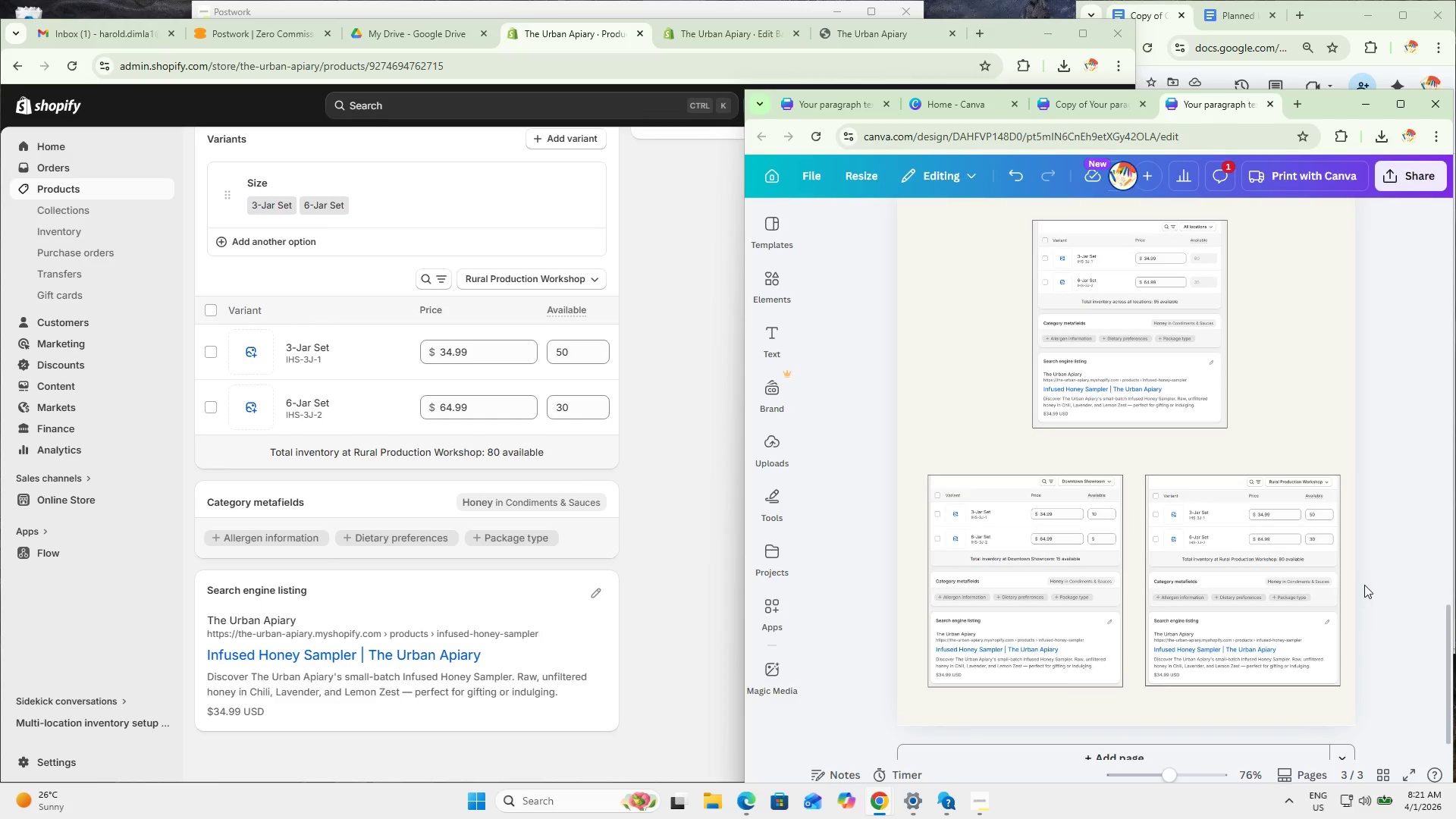 
key(Control+ControlLeft)
 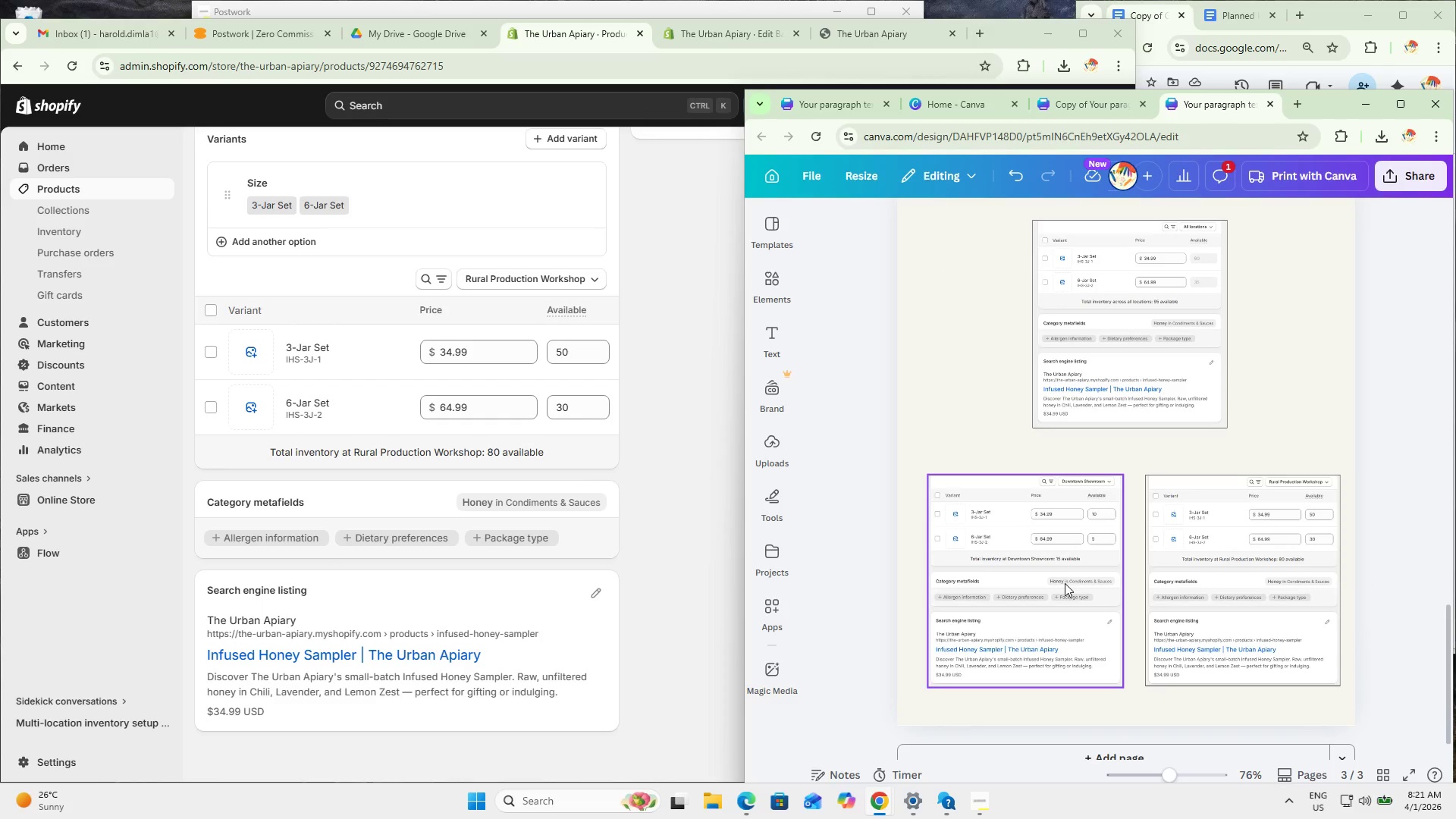 
scroll: coordinate [1116, 617], scroll_direction: up, amount: 2.0
 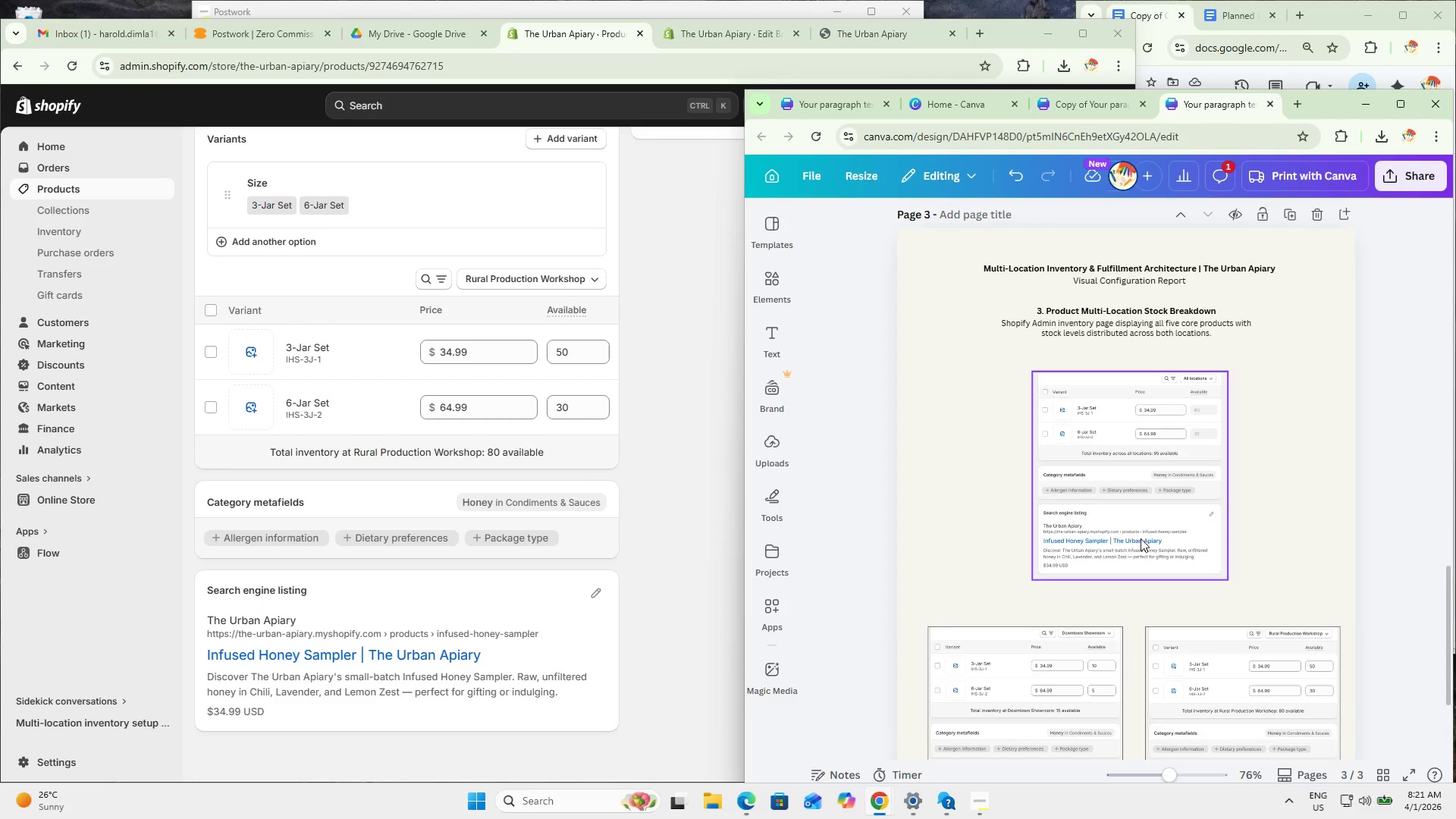 
scroll: coordinate [1140, 519], scroll_direction: down, amount: 1.0
 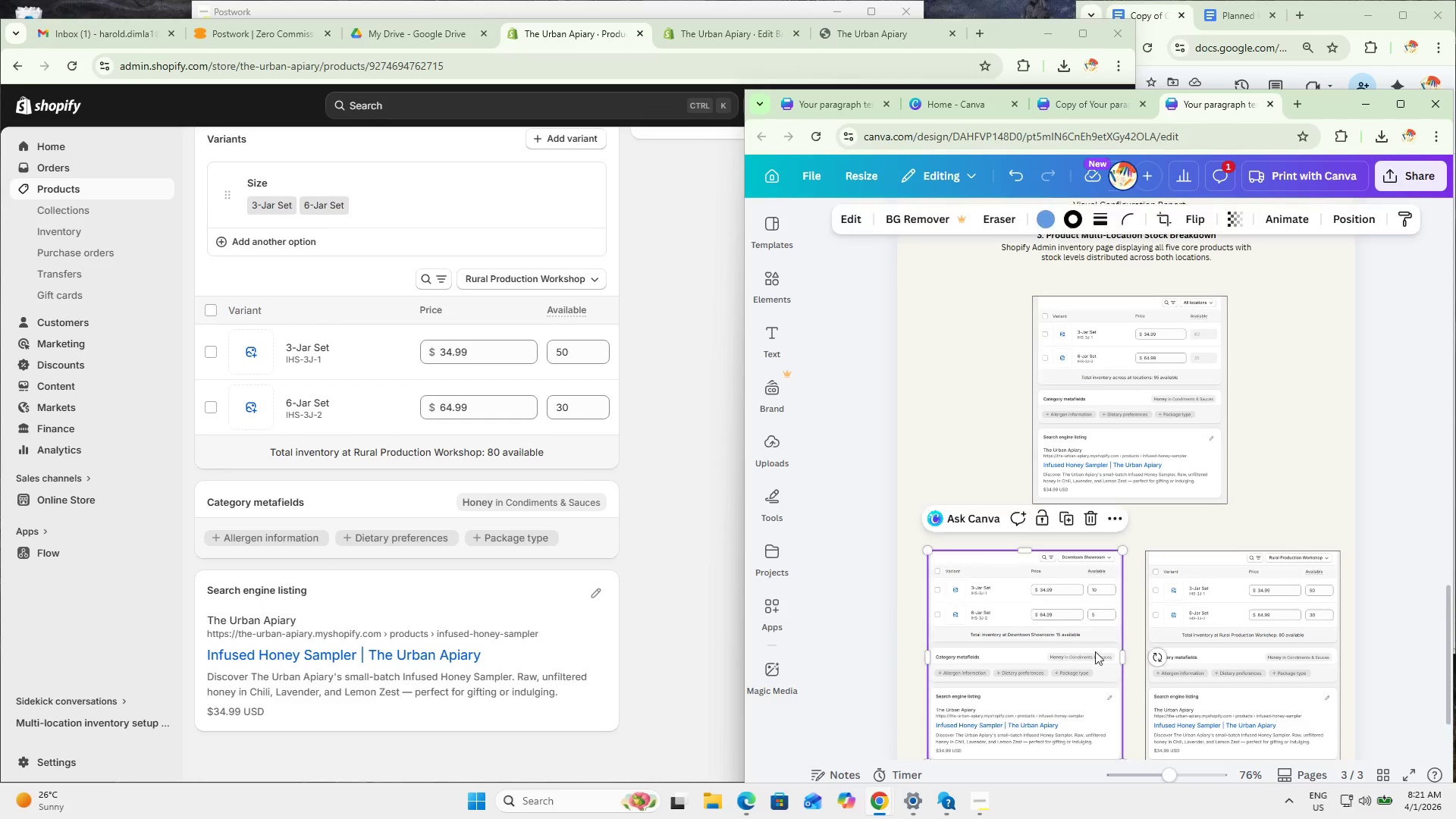 
hold_key(key=ShiftLeft, duration=0.95)
left_click([1251, 648])
 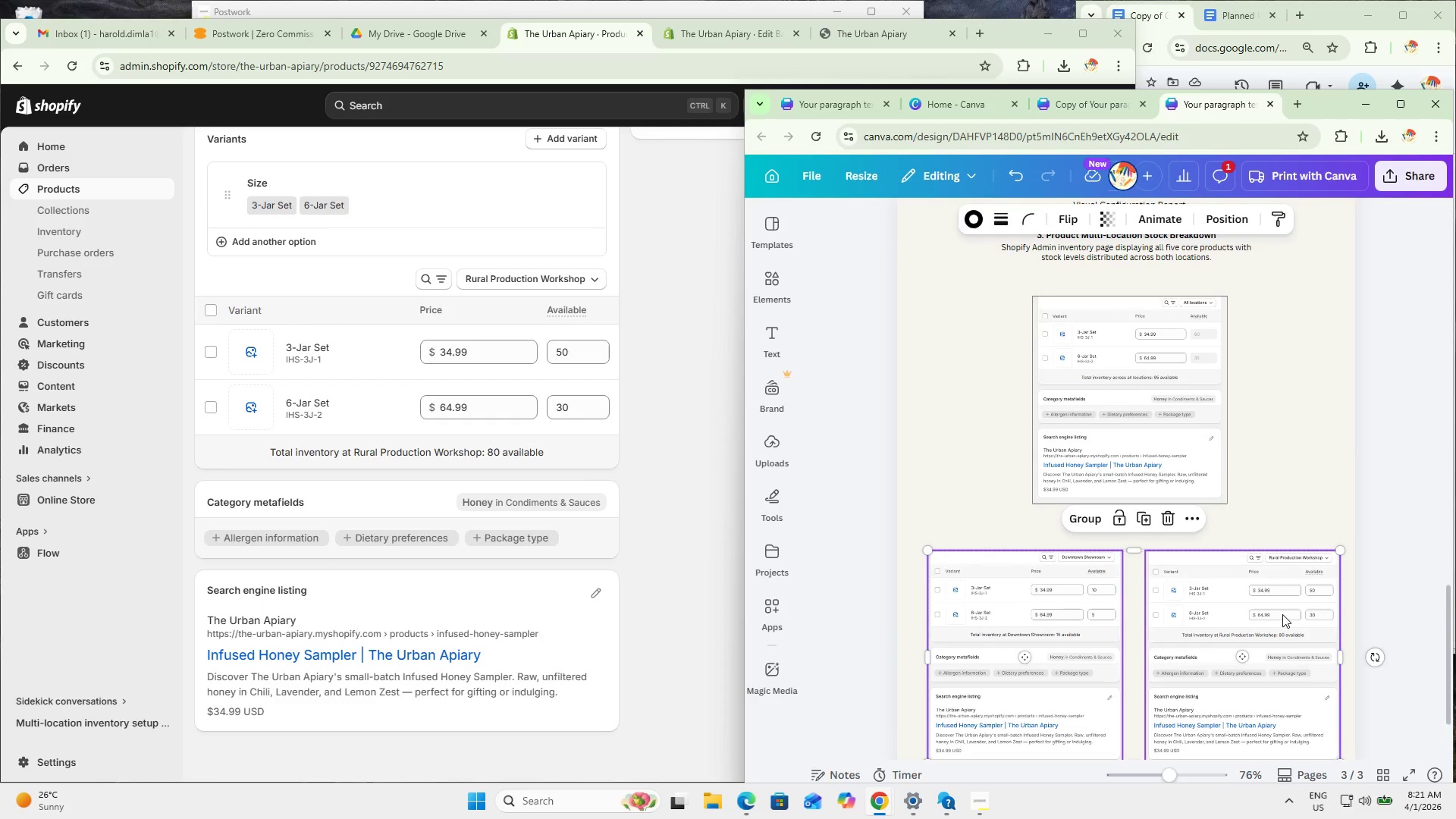 
key(ArrowUp)
 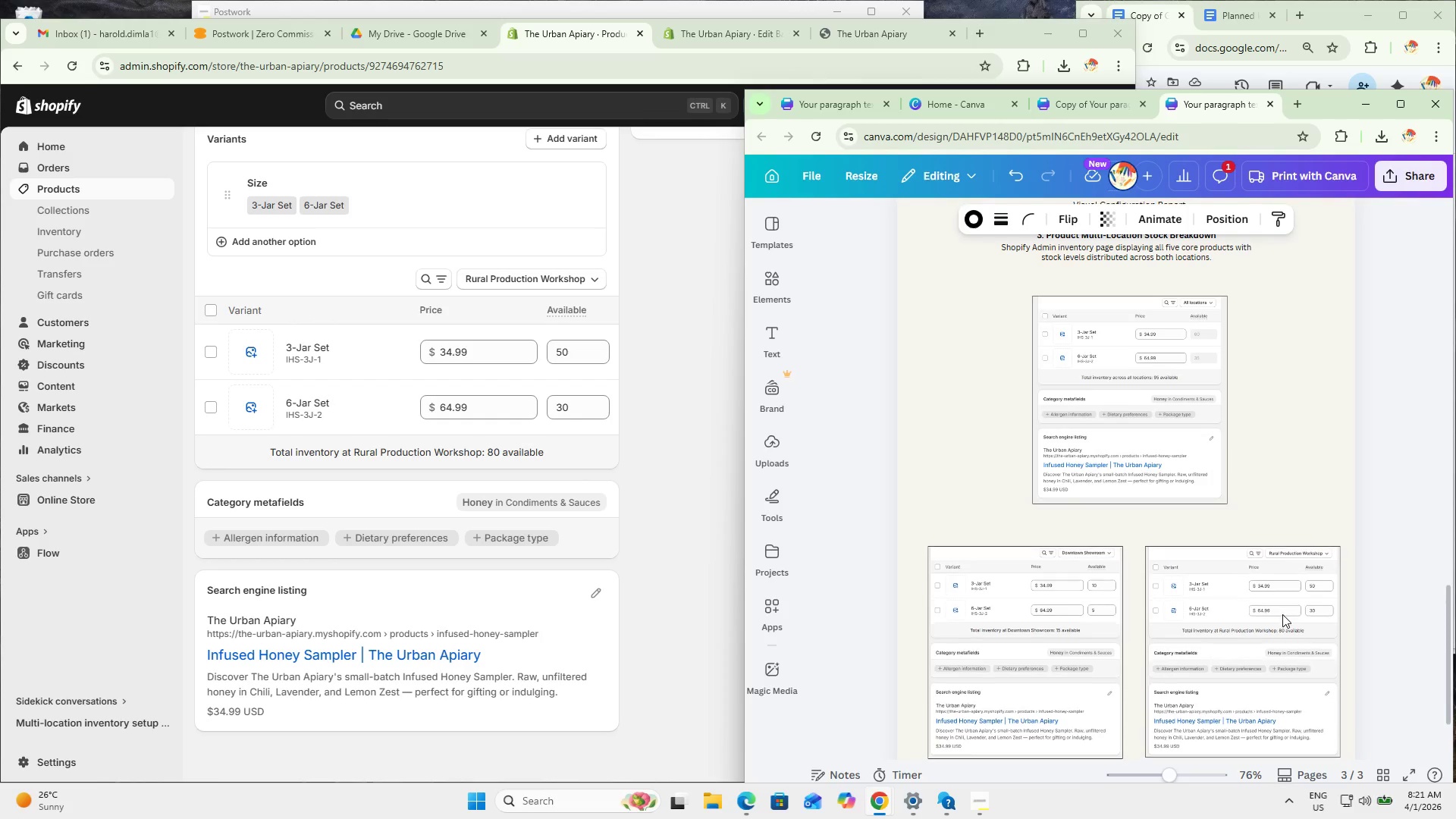 
key(ArrowUp)
 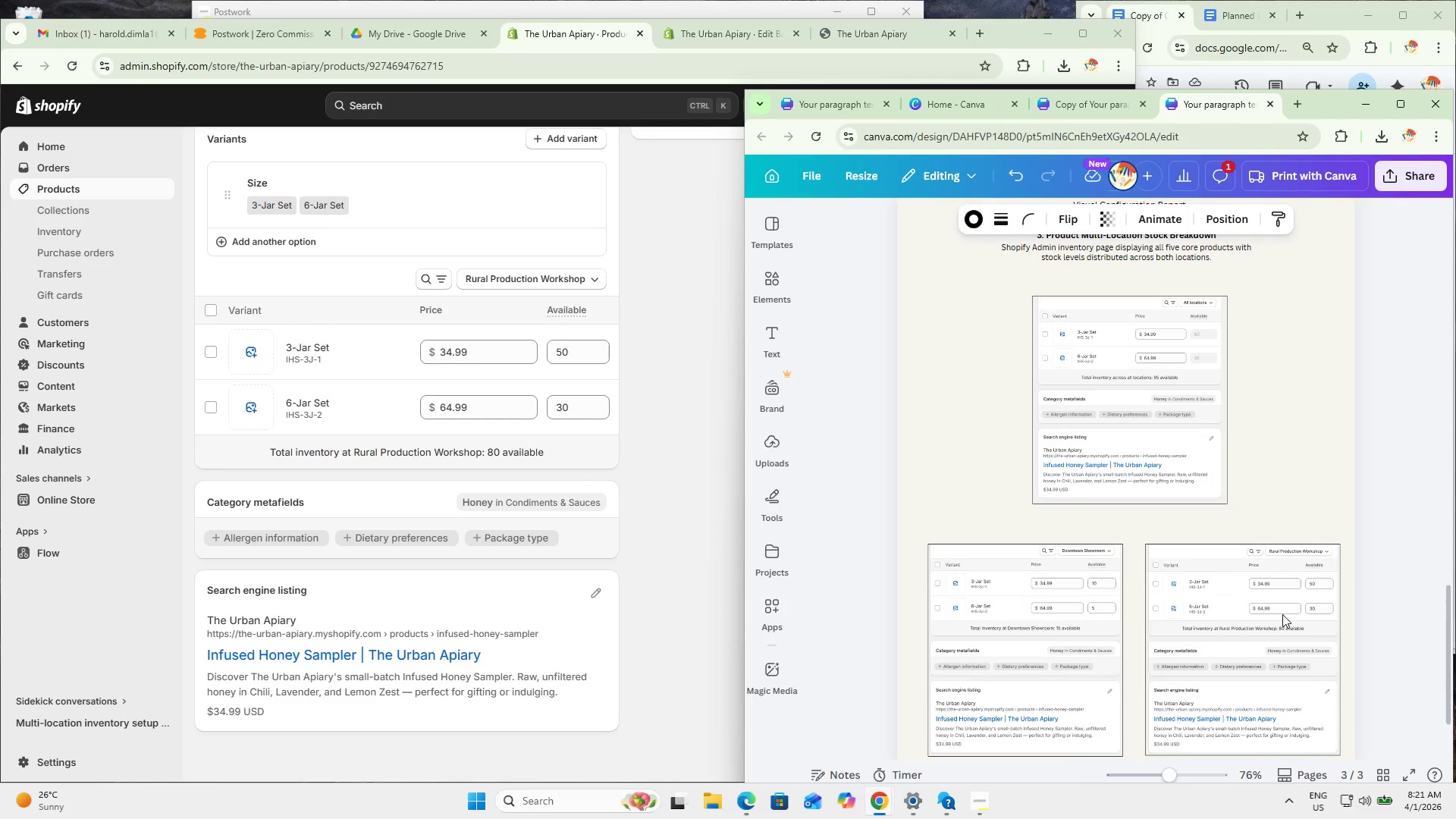 
key(ArrowUp)
 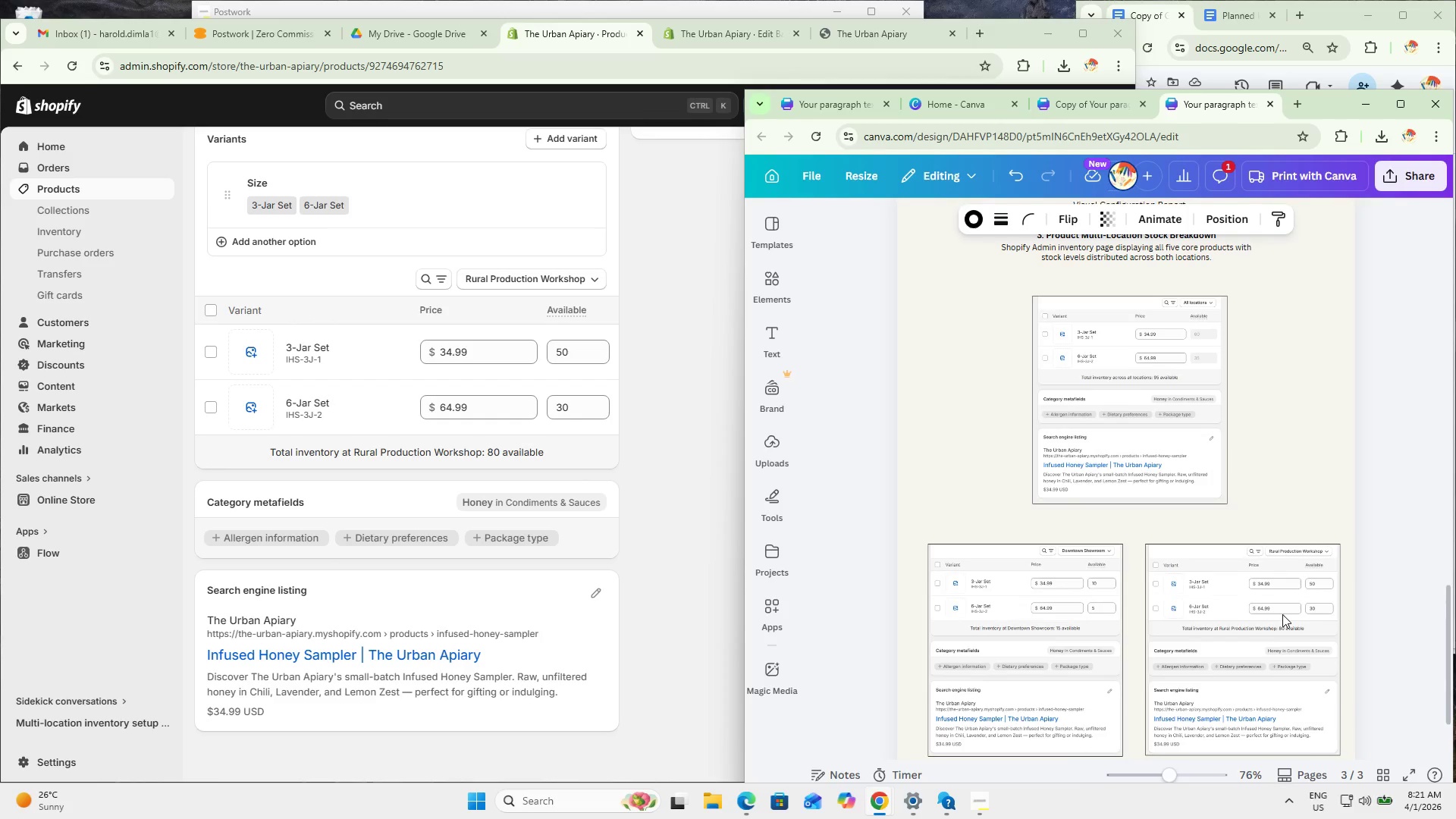 
key(ArrowUp)
 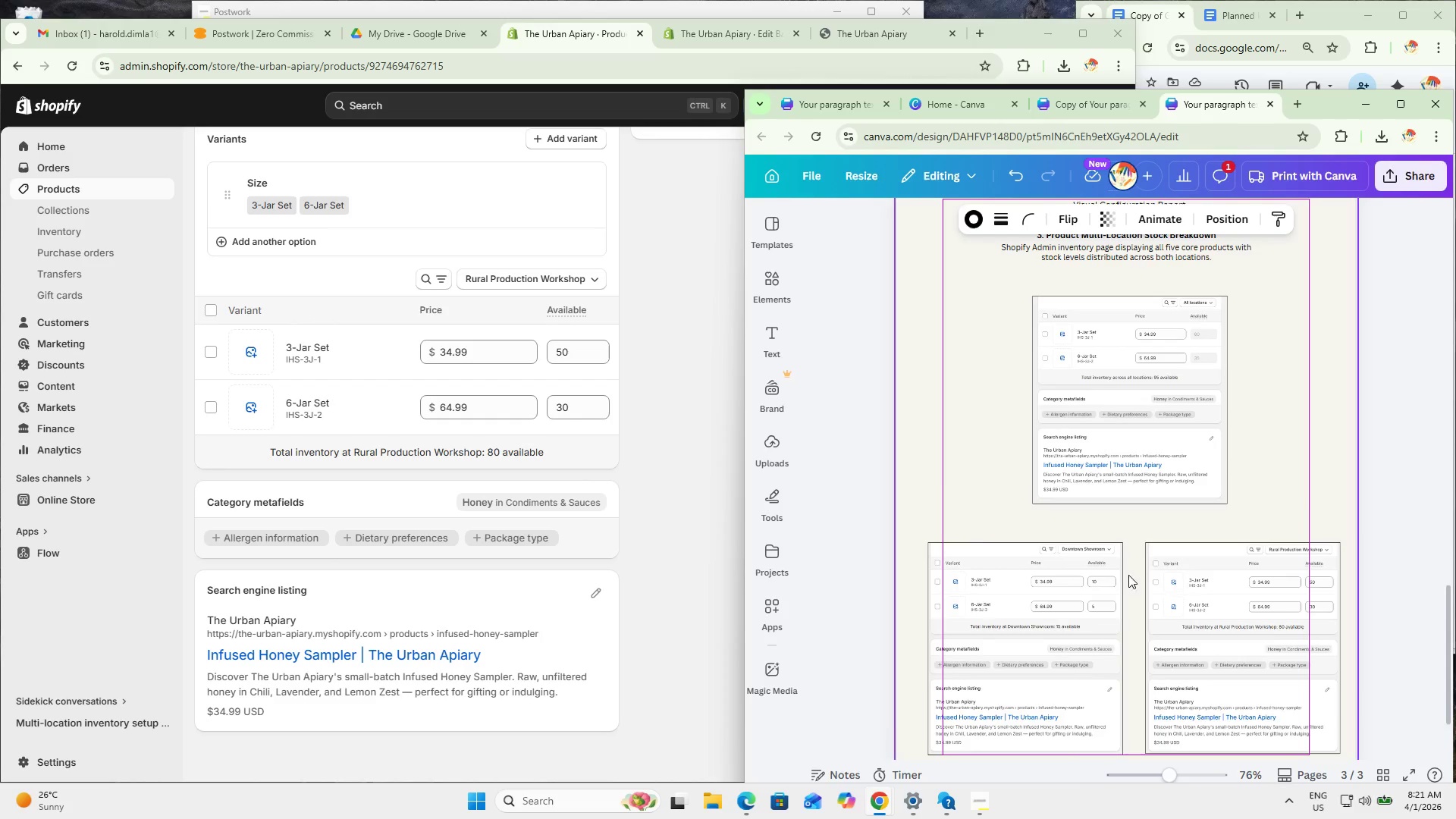 
scroll: coordinate [1154, 508], scroll_direction: down, amount: 3.0
 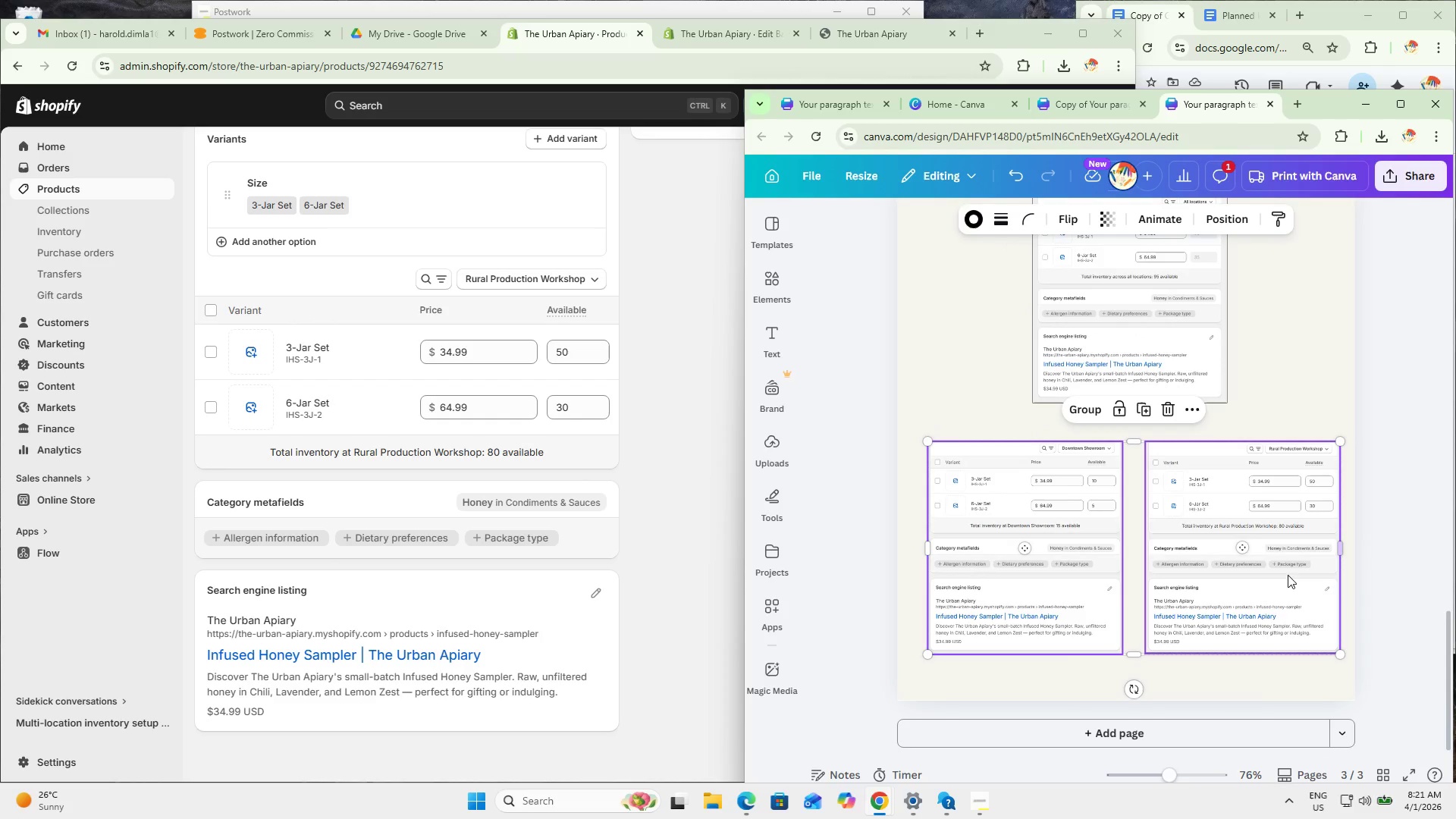 
hold_key(key=ShiftLeft, duration=0.52)
 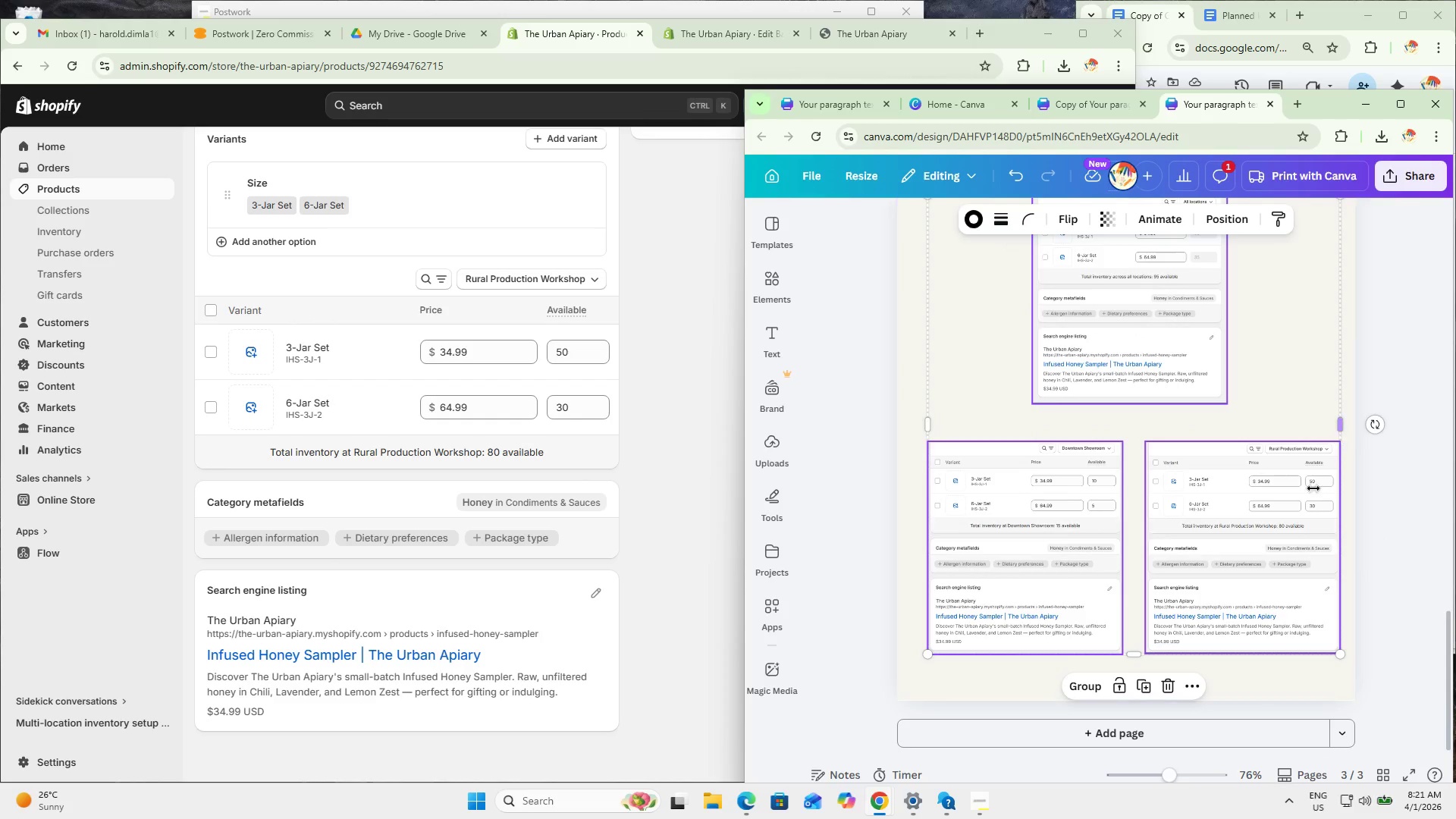 
left_click_drag(start_coordinate=[929, 656], to_coordinate=[912, 670])
 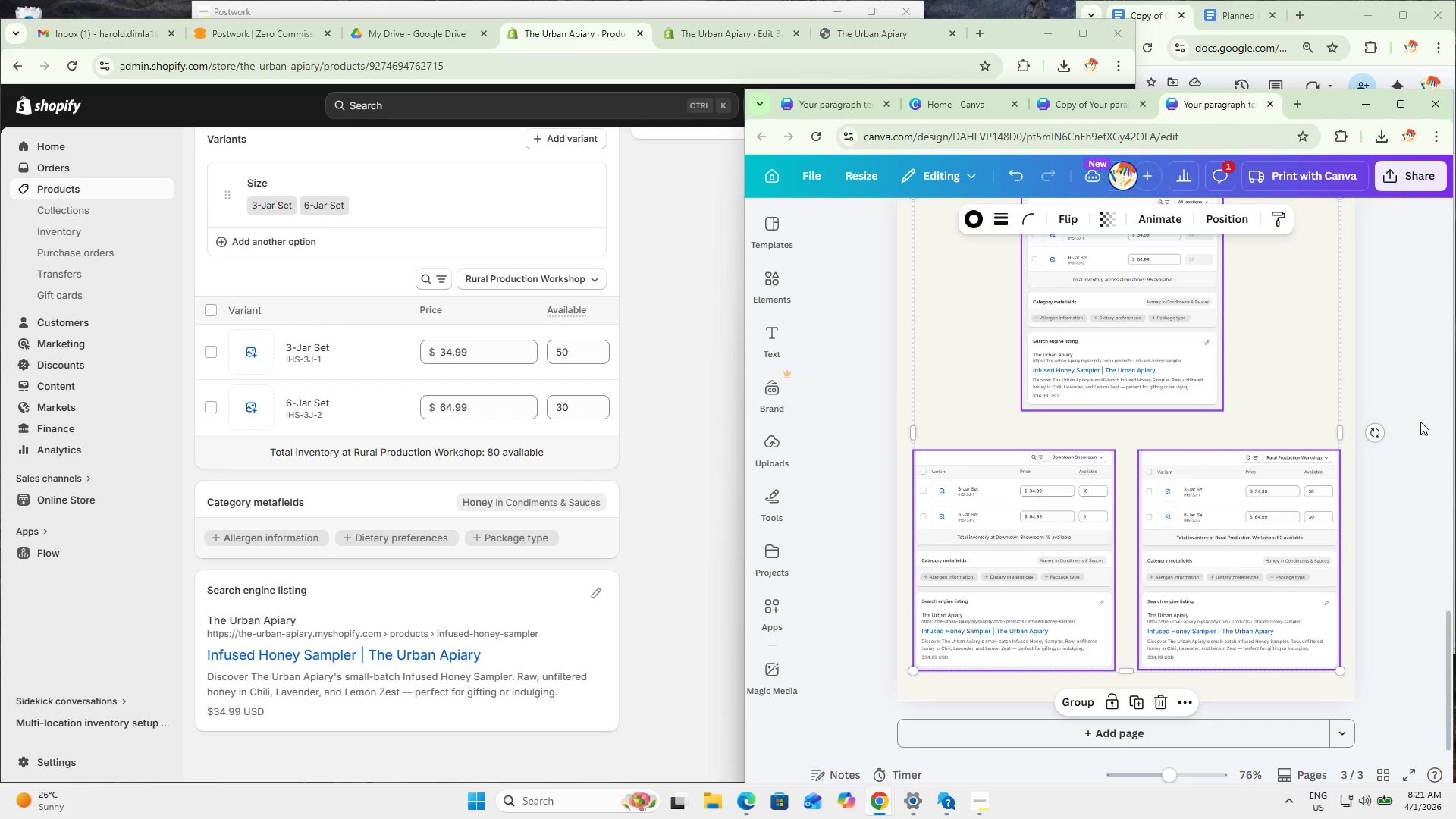 
left_click([1387, 475])
 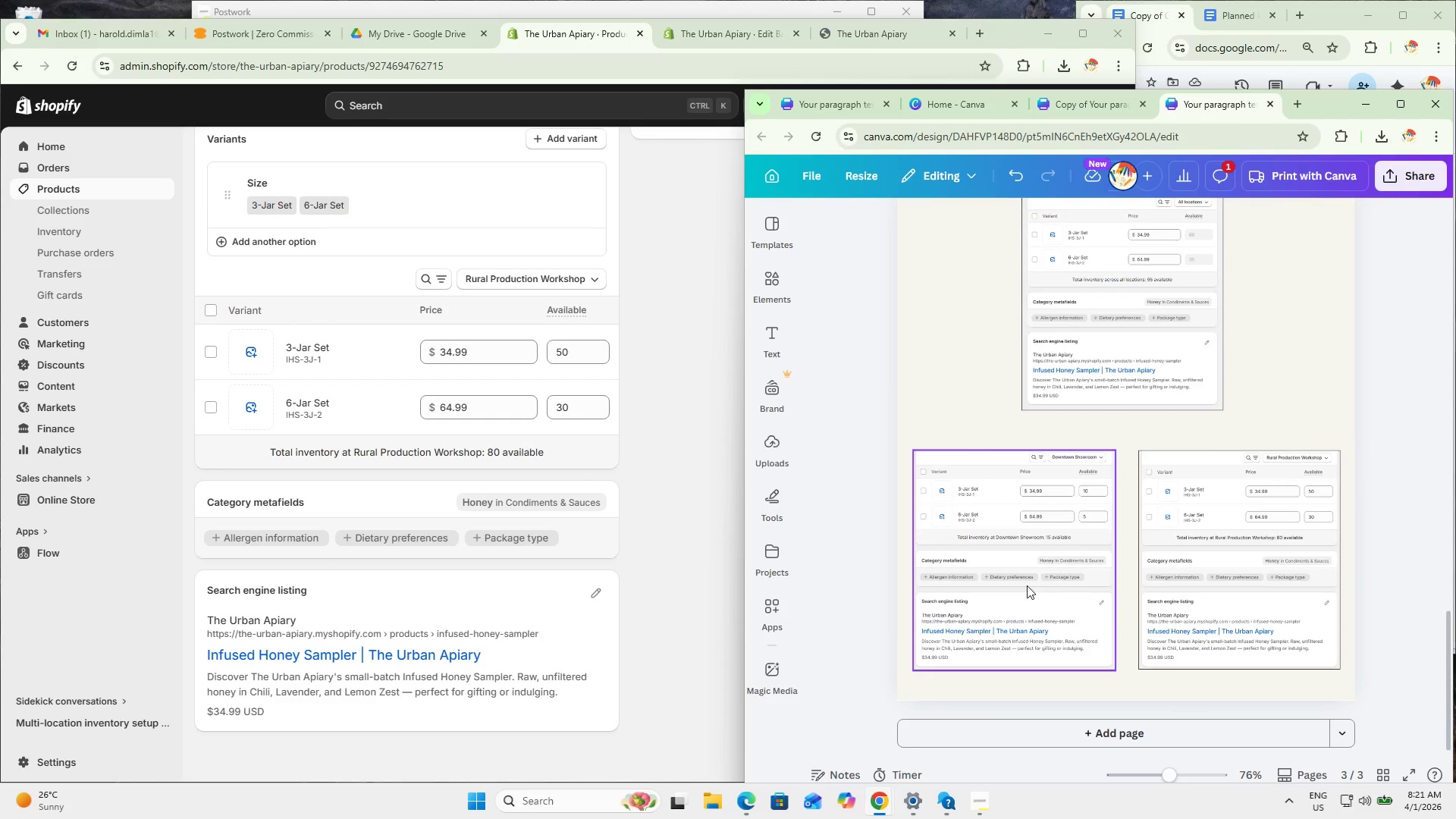 
left_click_drag(start_coordinate=[1021, 588], to_coordinate=[1031, 589])
 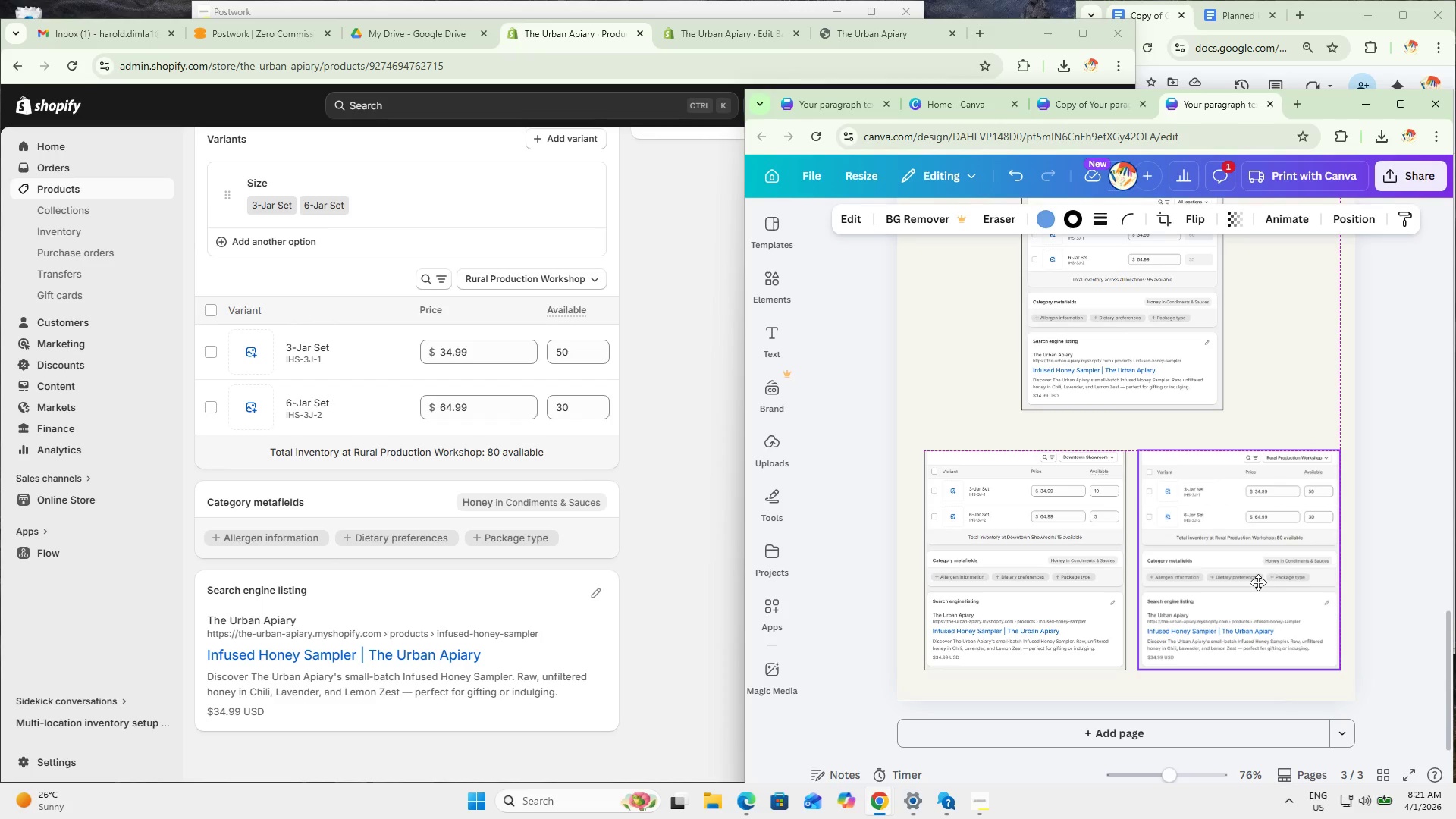 
left_click_drag(start_coordinate=[1080, 585], to_coordinate=[1075, 585])
 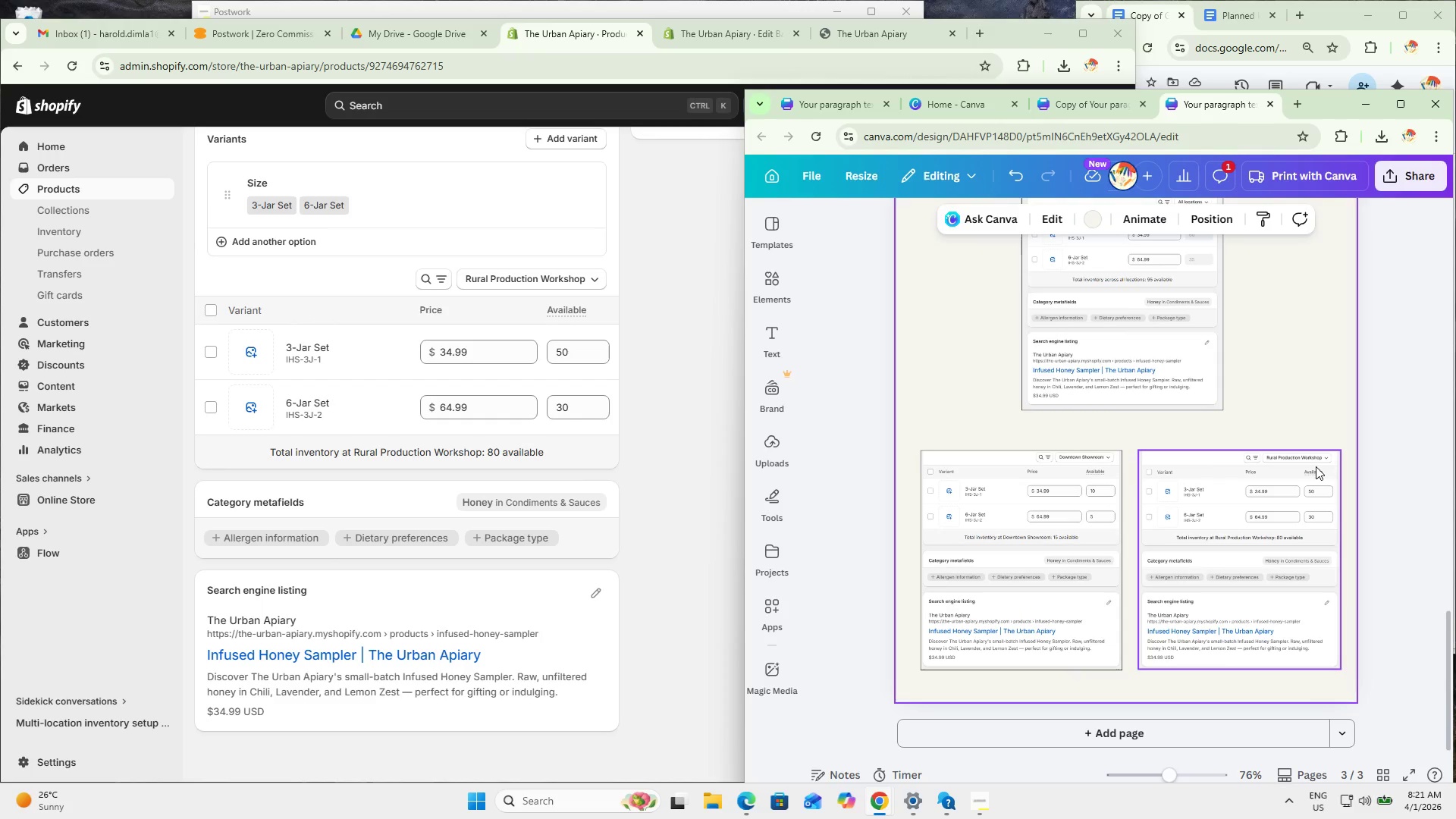 
left_click_drag(start_coordinate=[1285, 510], to_coordinate=[1277, 508])
 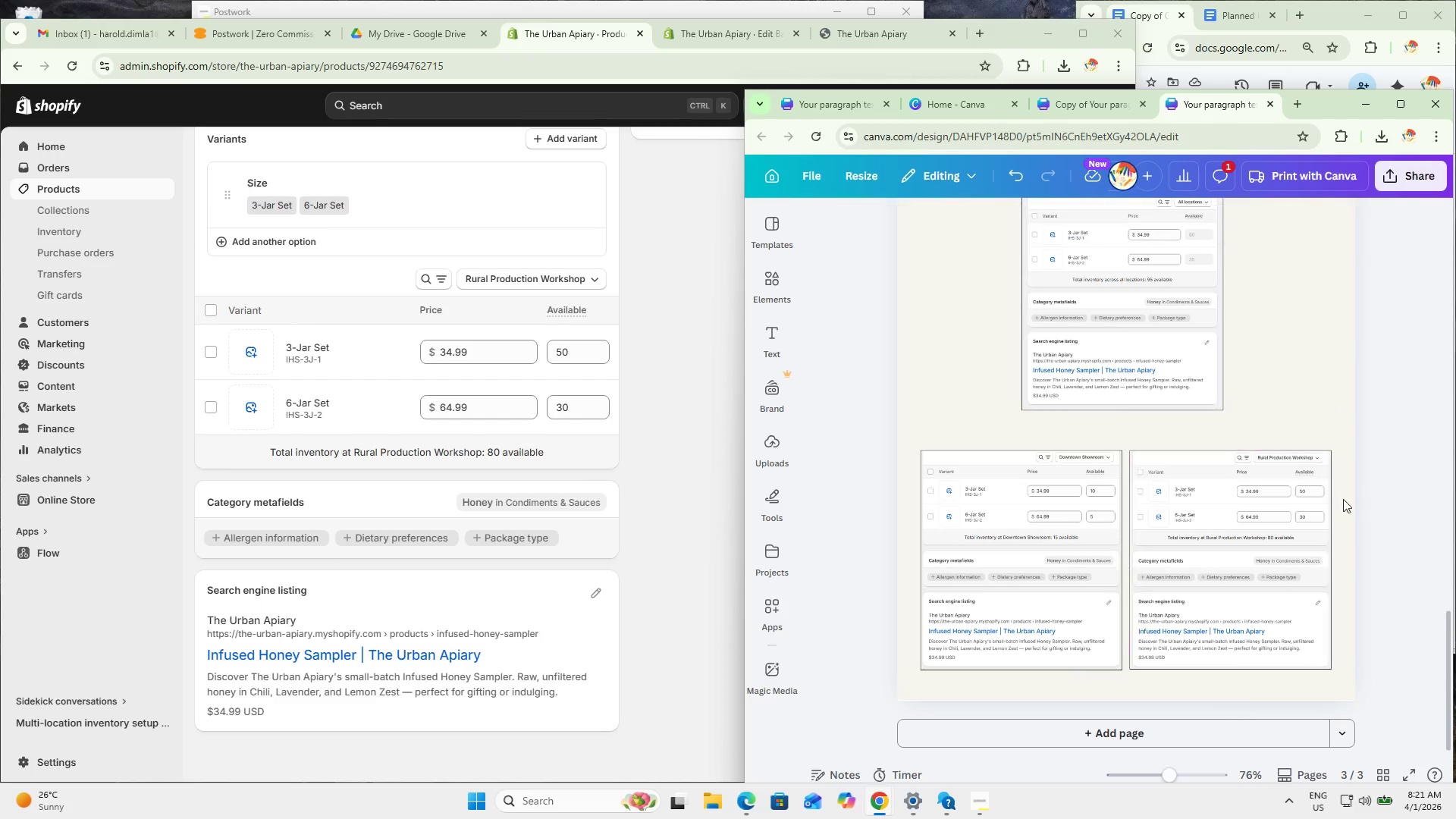 
double_click([1291, 513])
 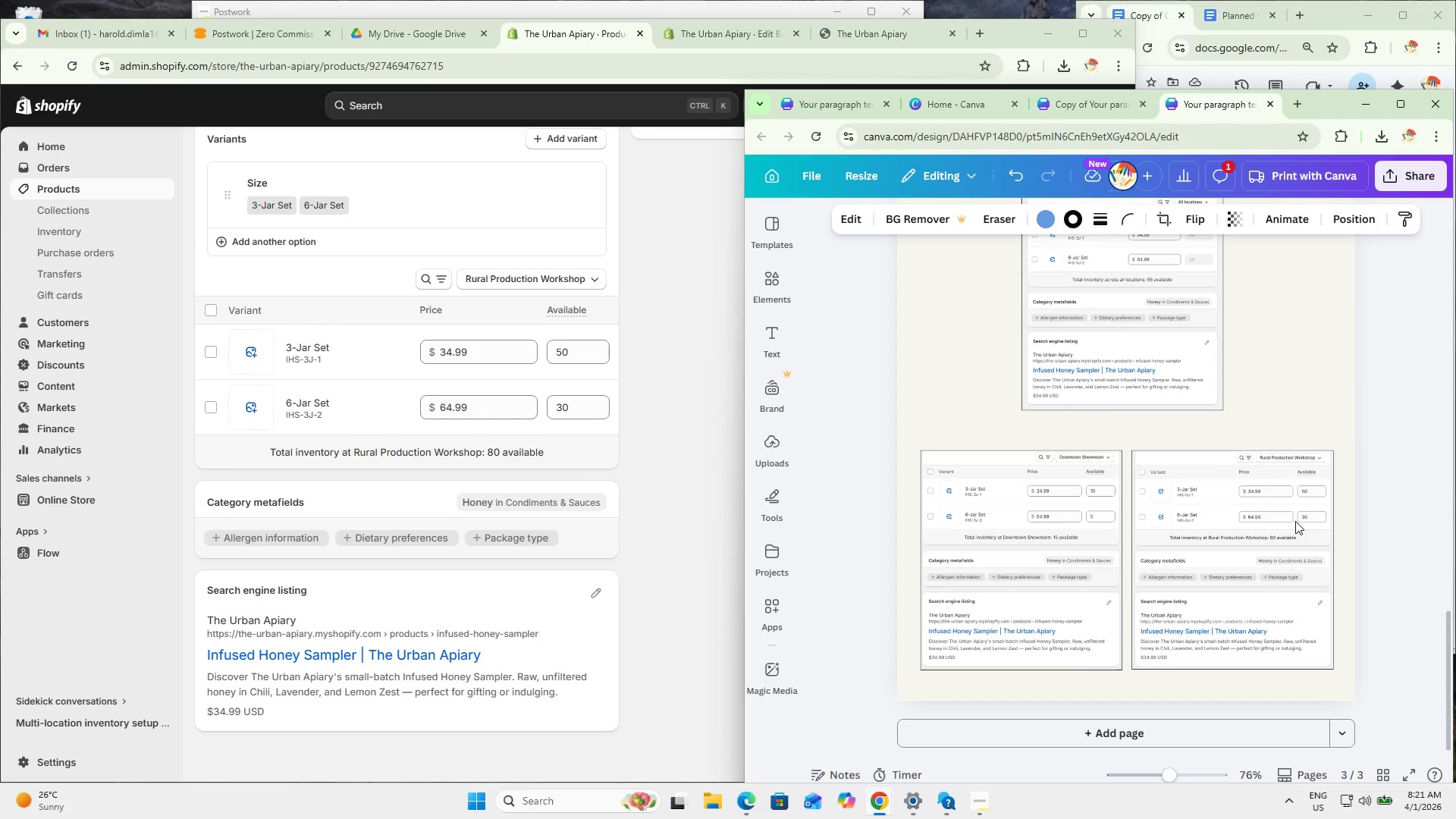 
key(ArrowRight)
 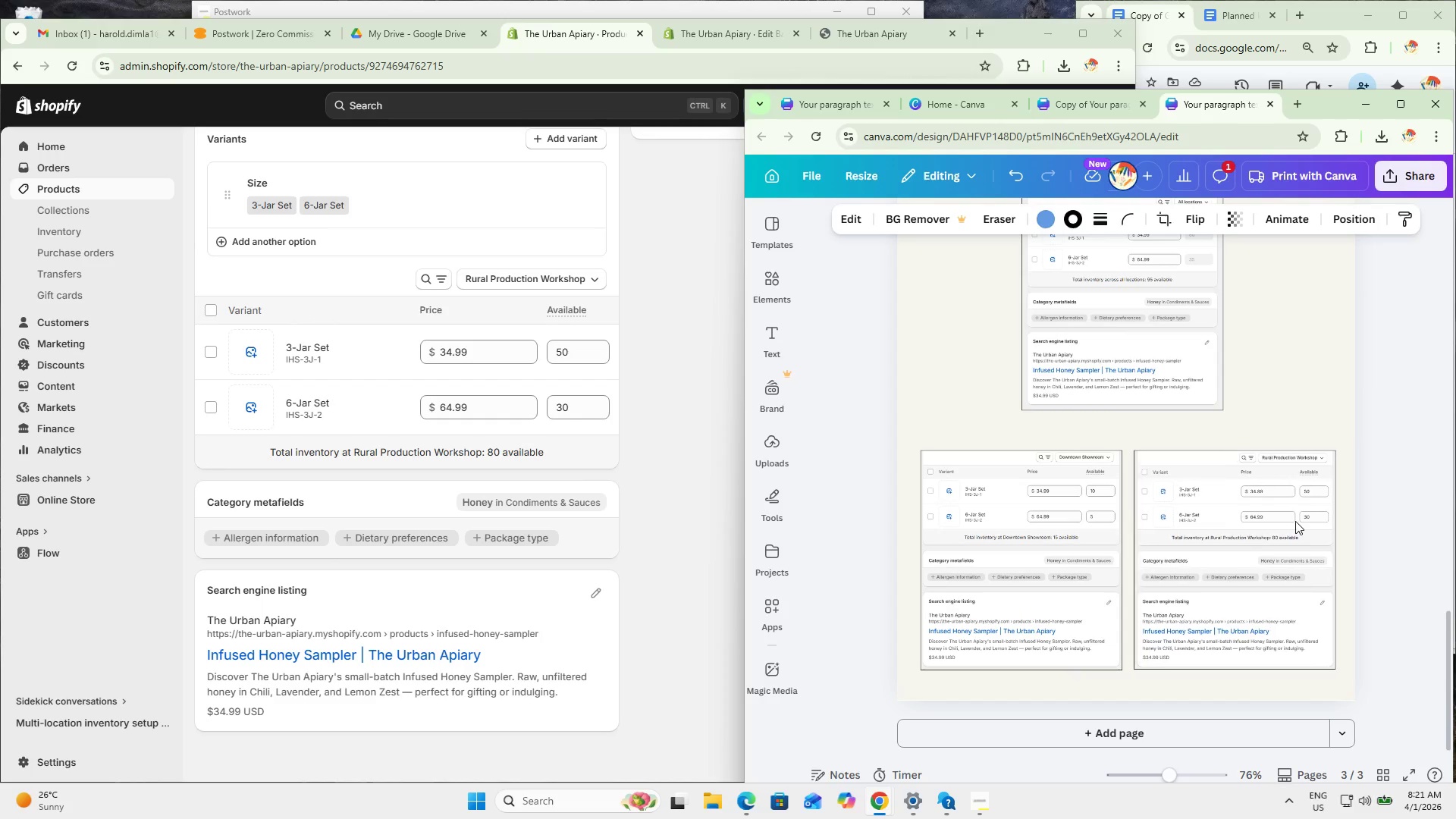 
key(ArrowRight)
 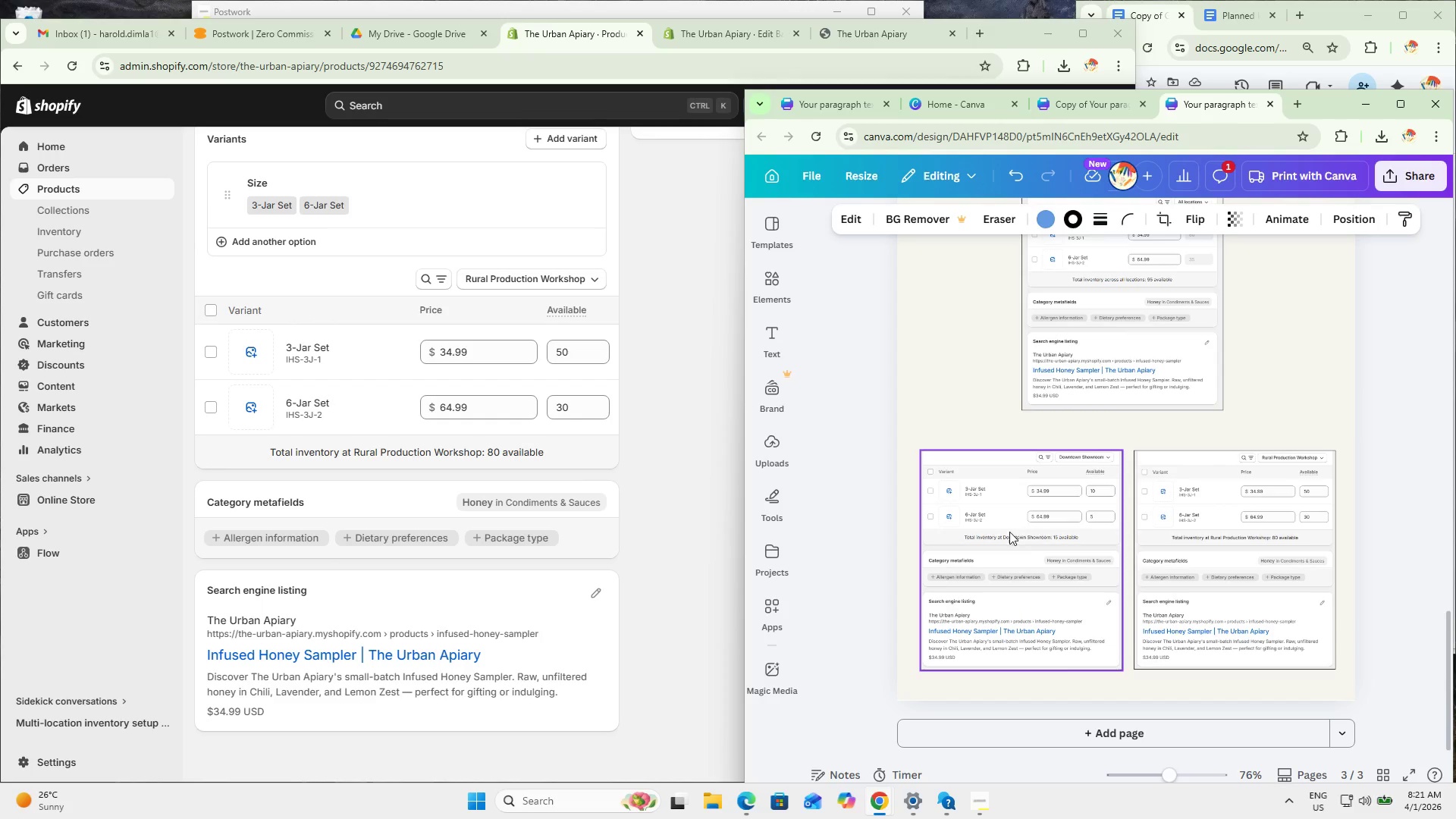 
left_click_drag(start_coordinate=[1034, 560], to_coordinate=[1040, 555])
 